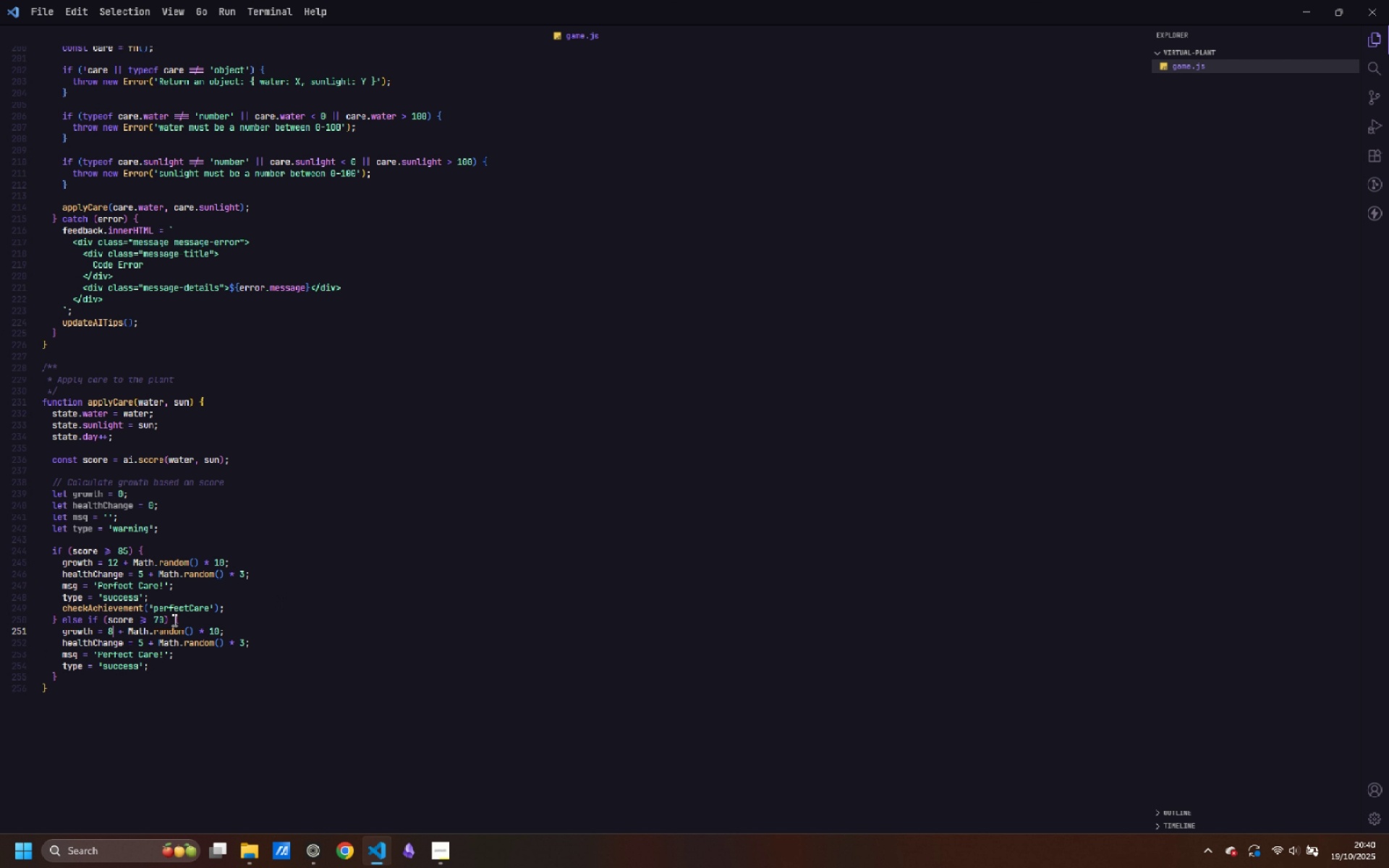 
key(8)
 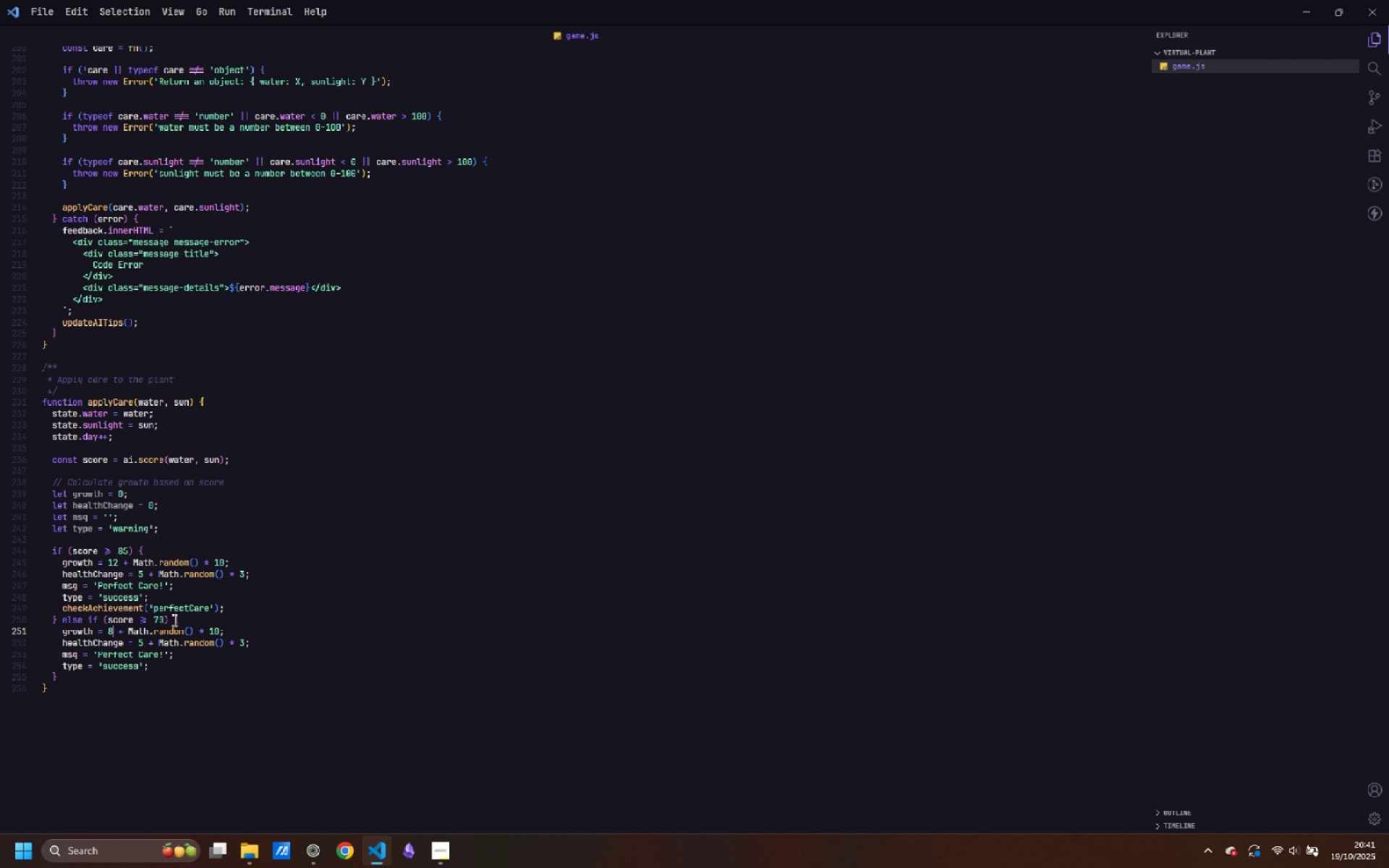 
key(Control+ArrowRight)
 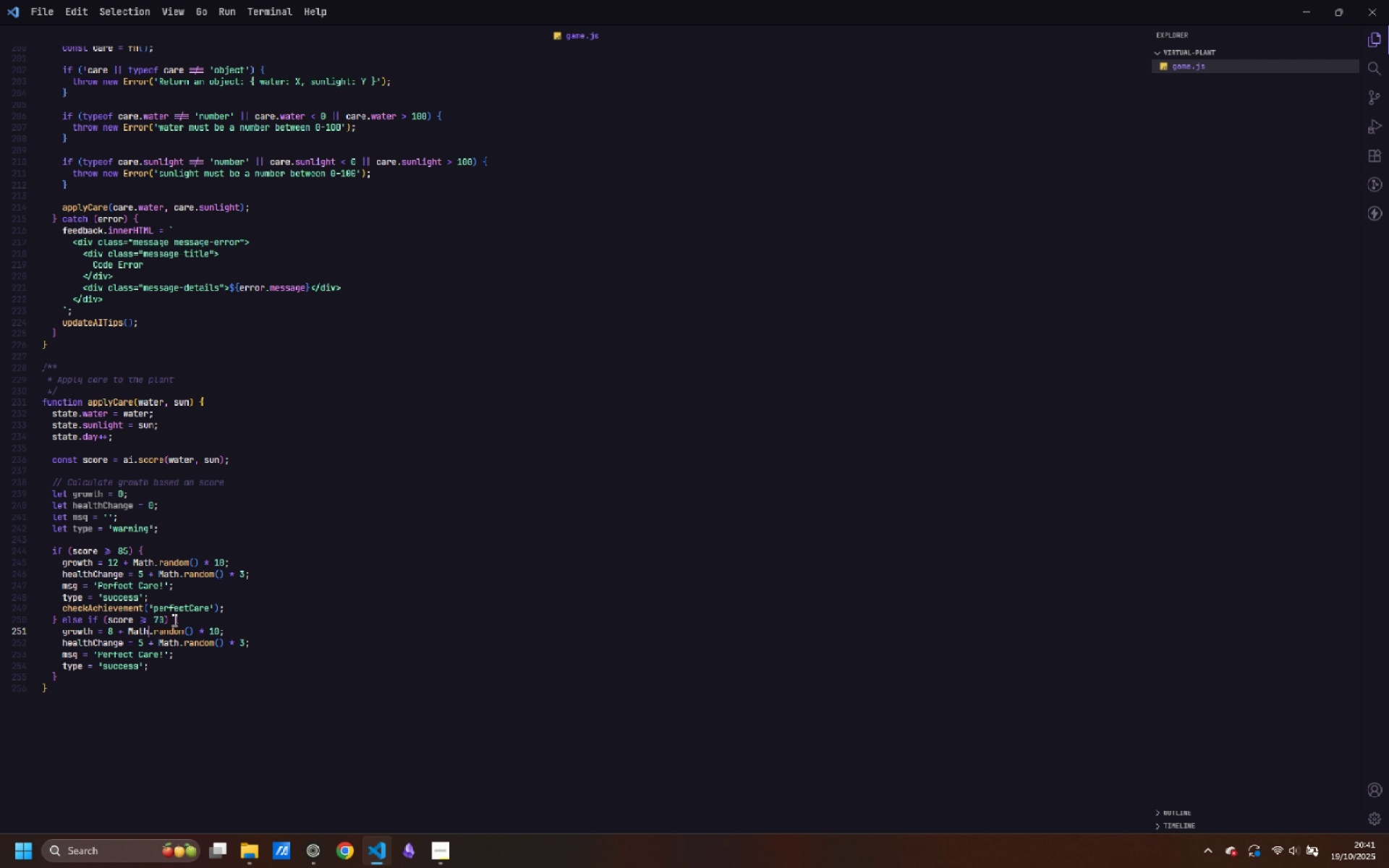 
key(Control+ArrowRight)
 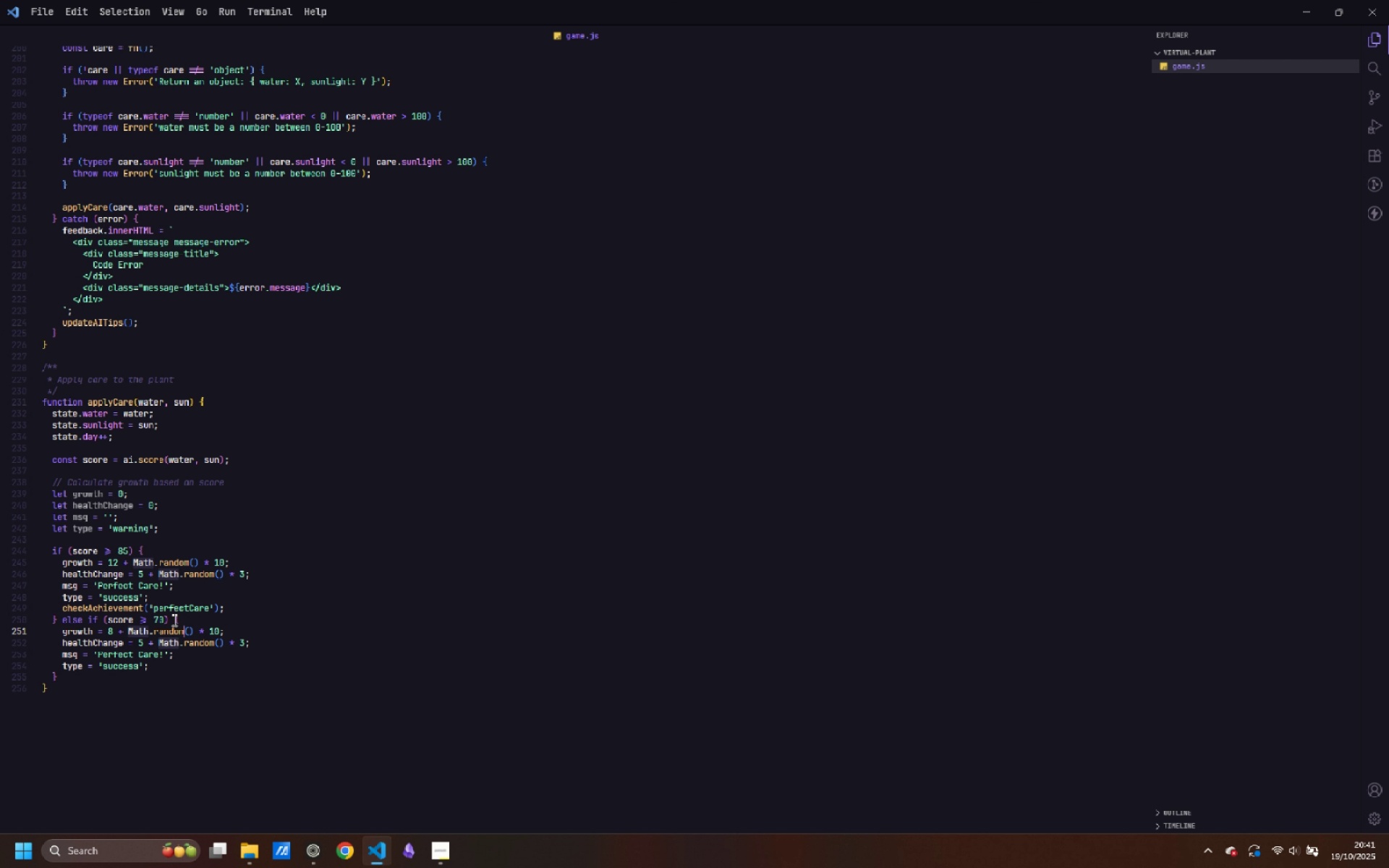 
key(Control+ArrowRight)
 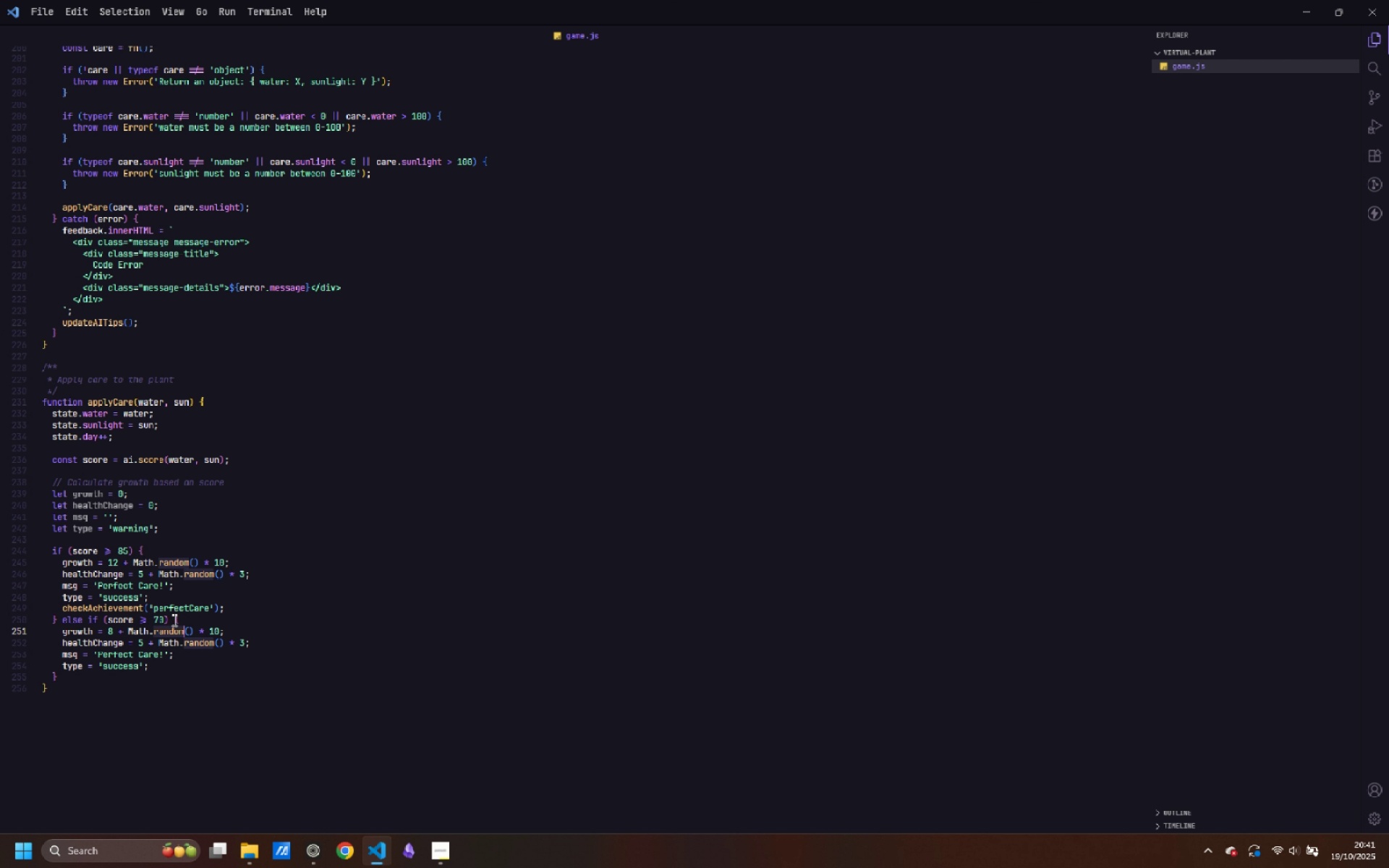 
key(Control+ArrowRight)
 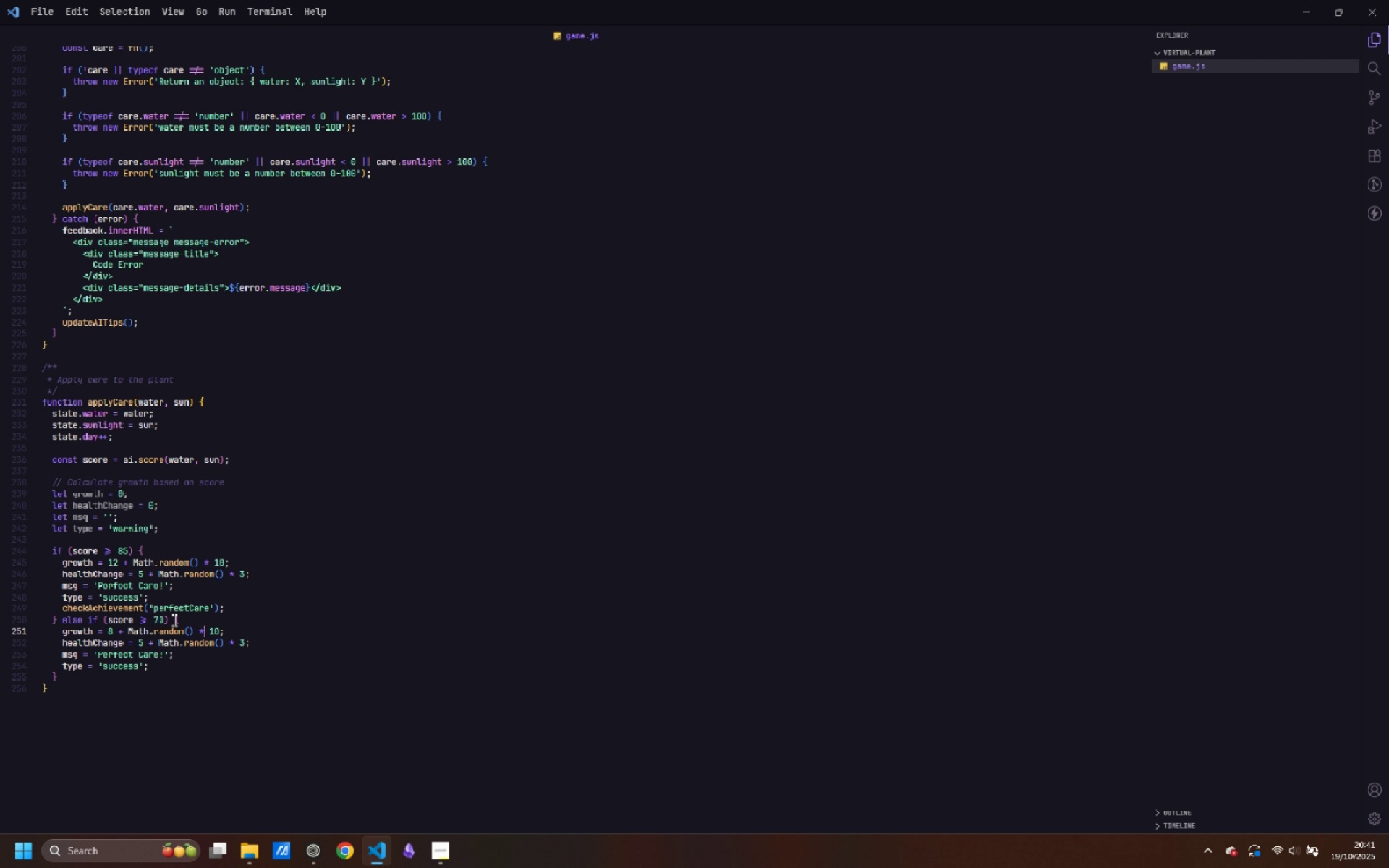 
key(Control+ArrowRight)
 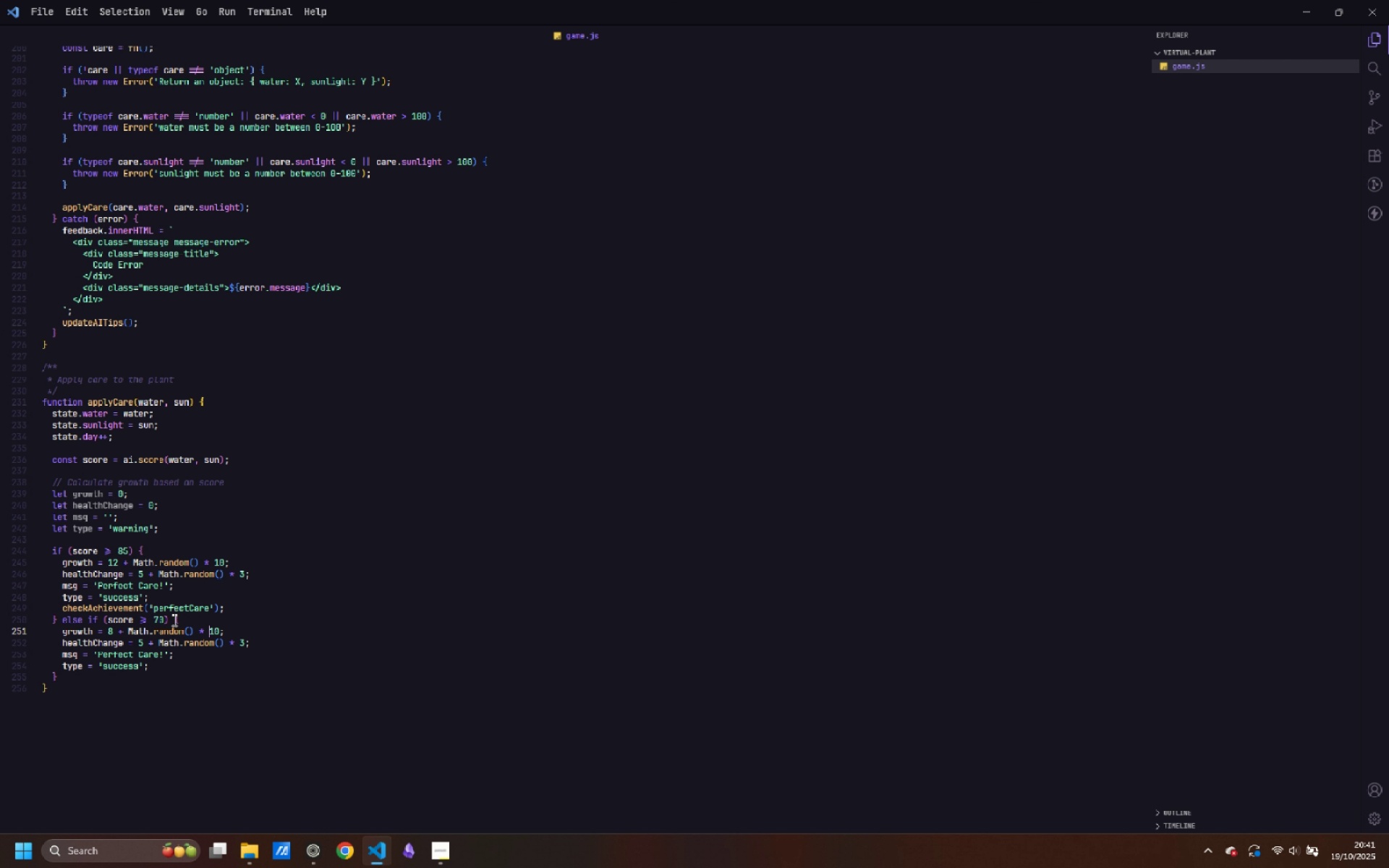 
key(ArrowRight)
 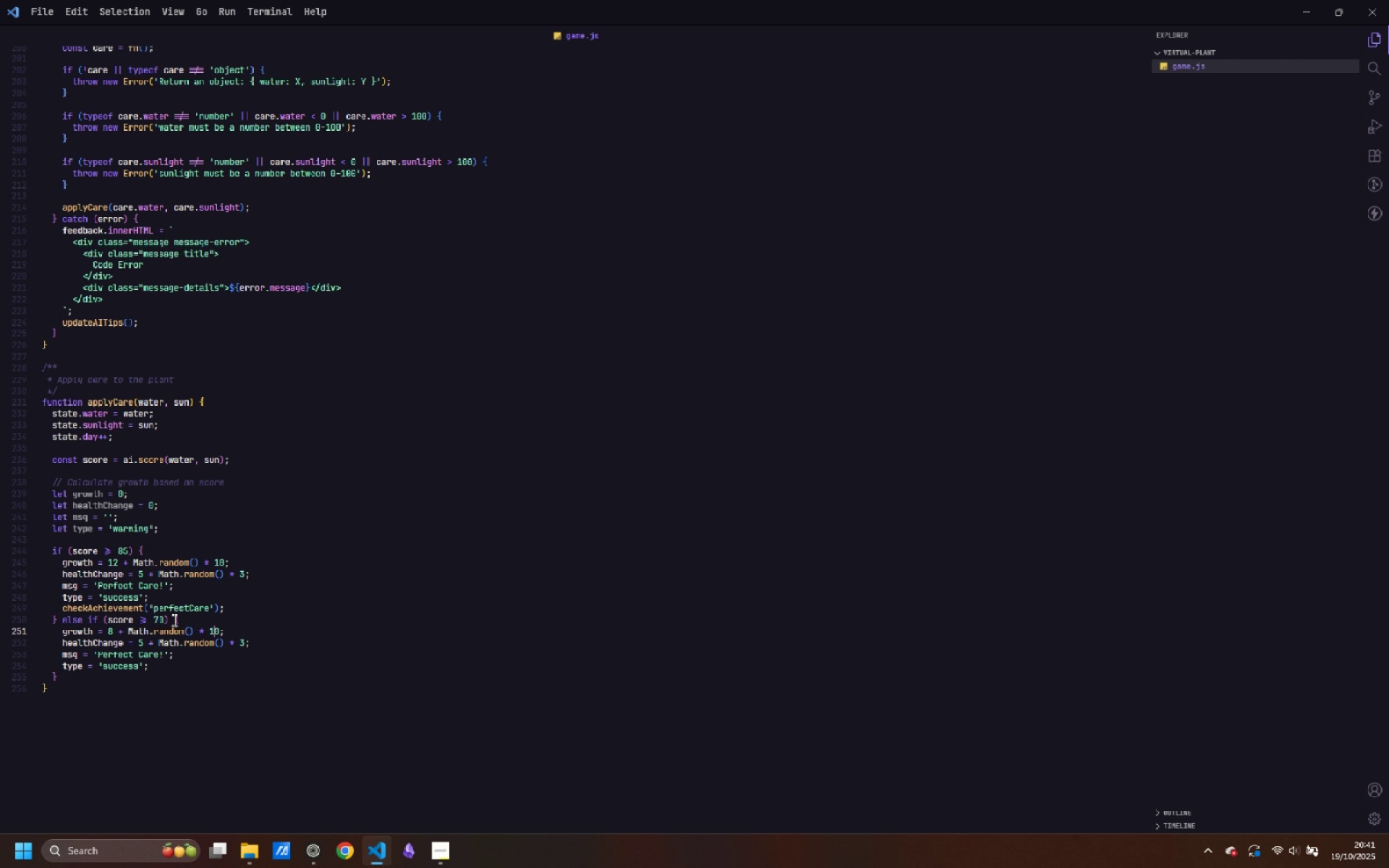 
key(ArrowRight)
 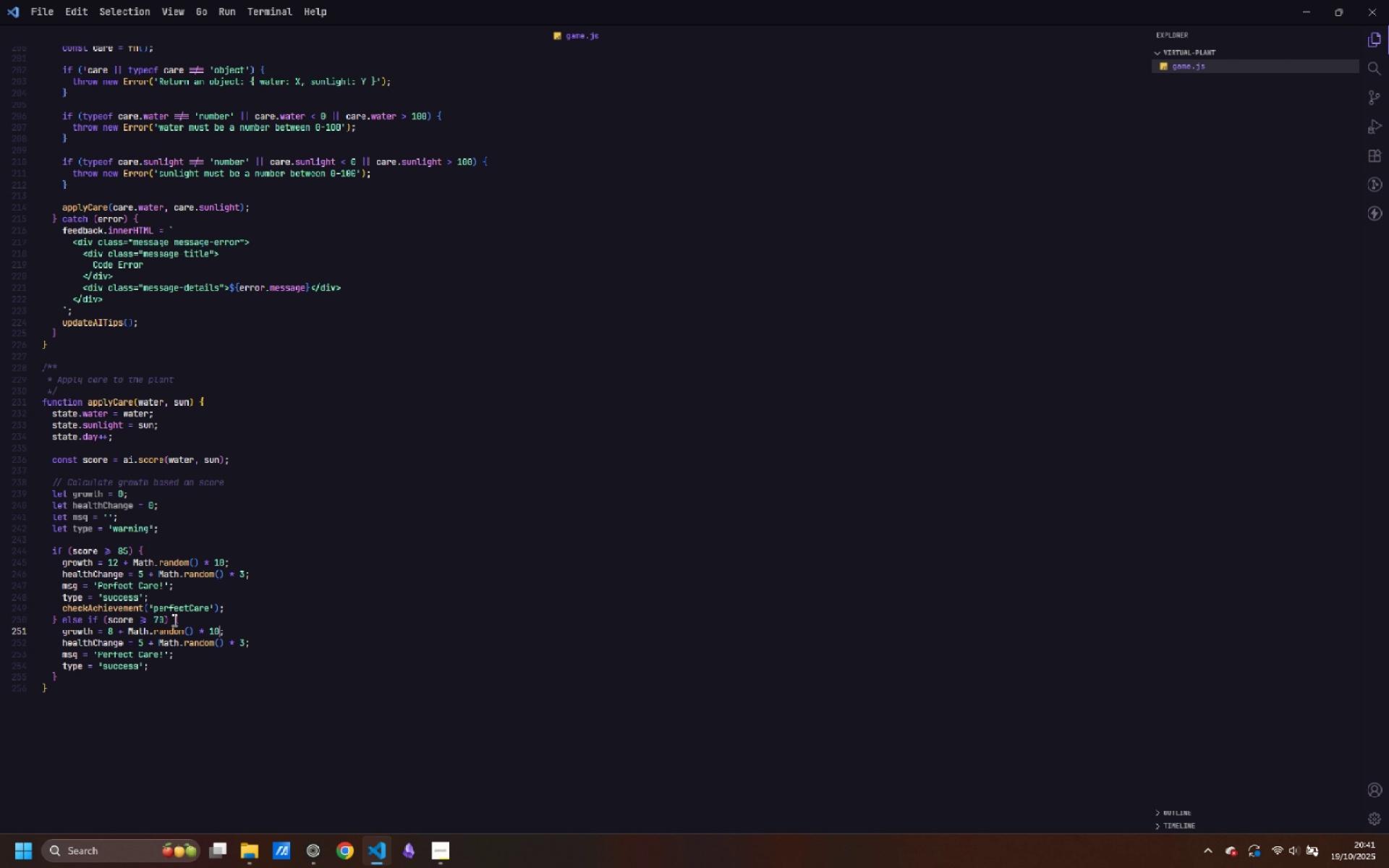 
key(ArrowRight)
 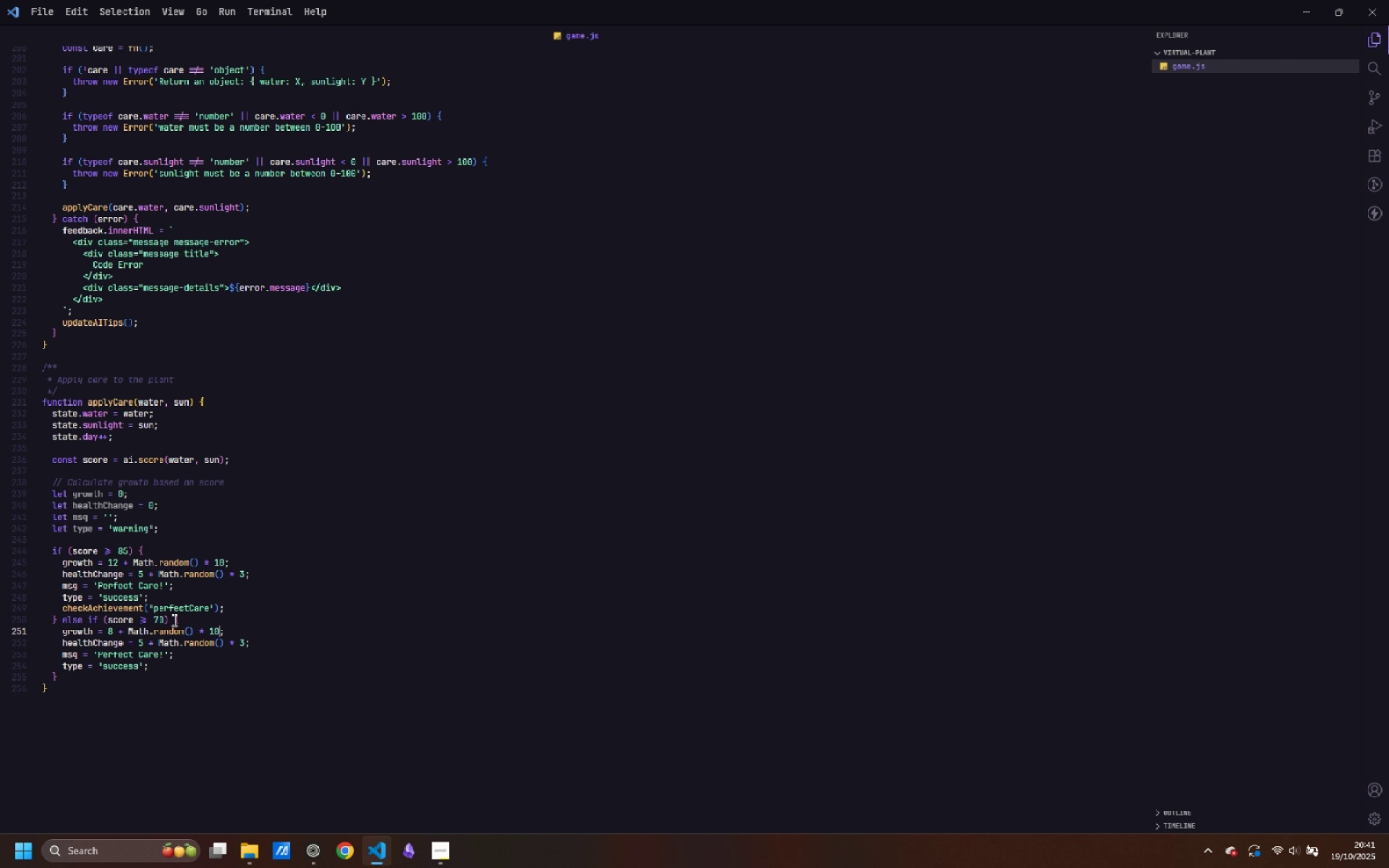 
key(Backspace)
 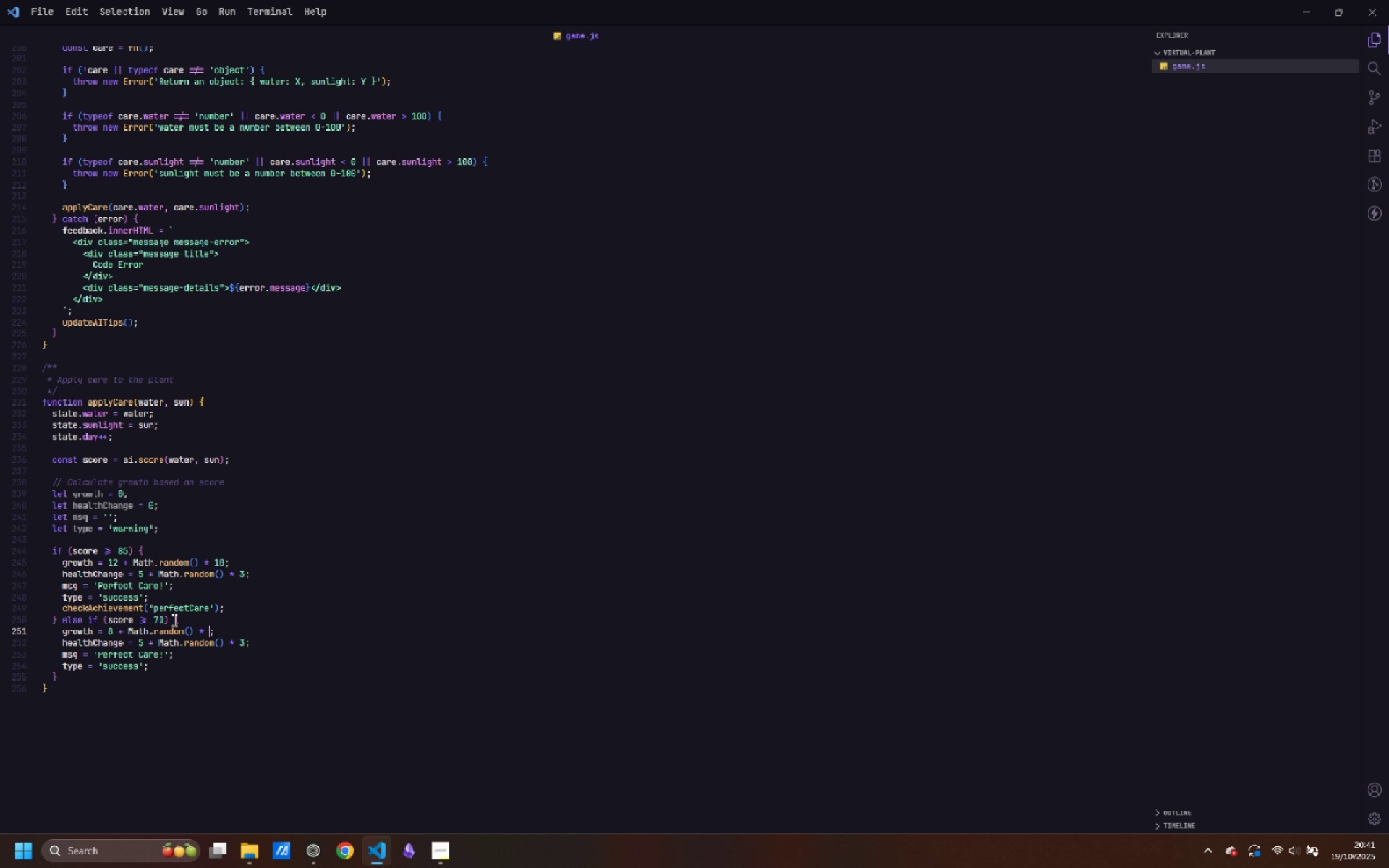 
key(Backspace)
 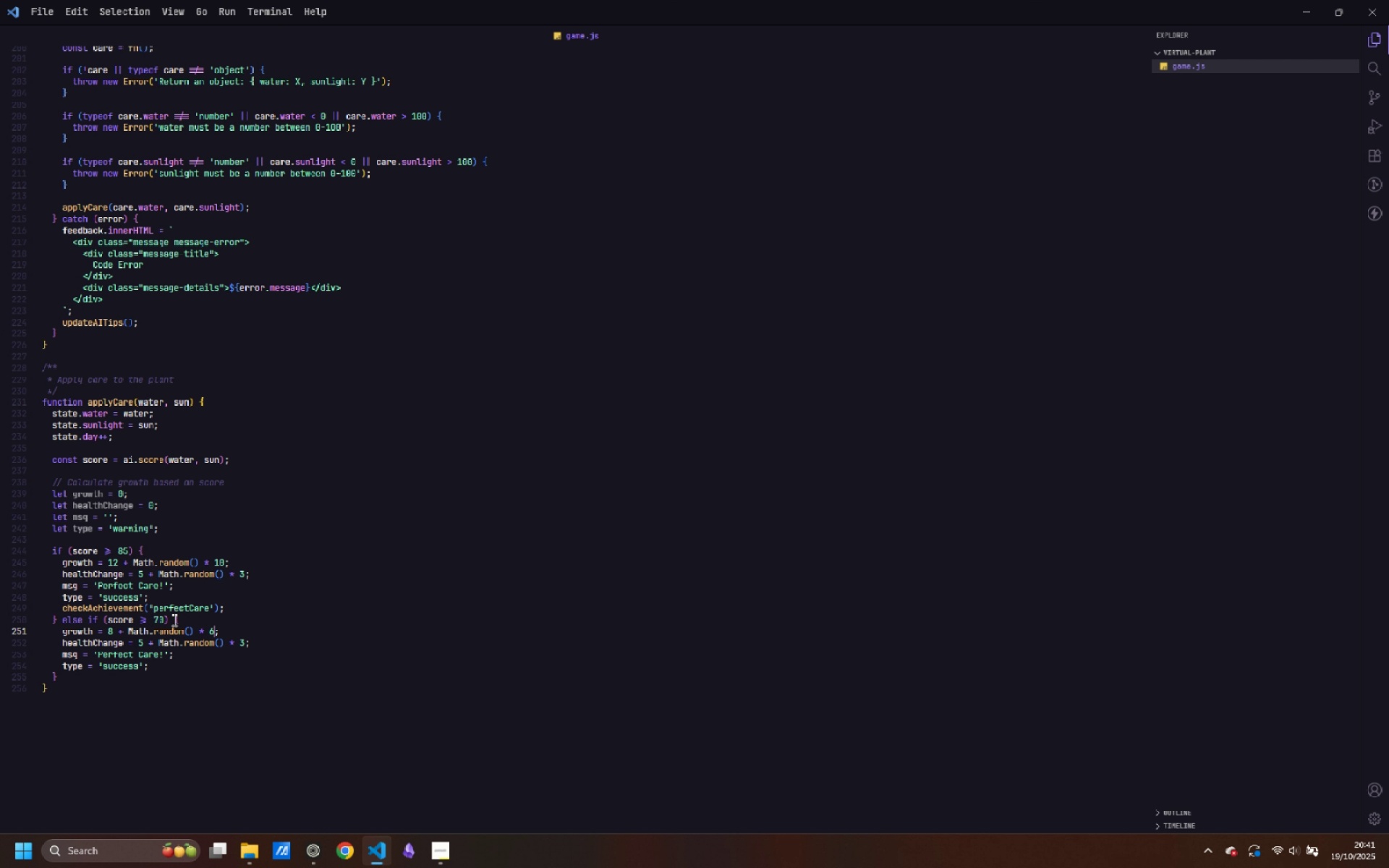 
key(6)
 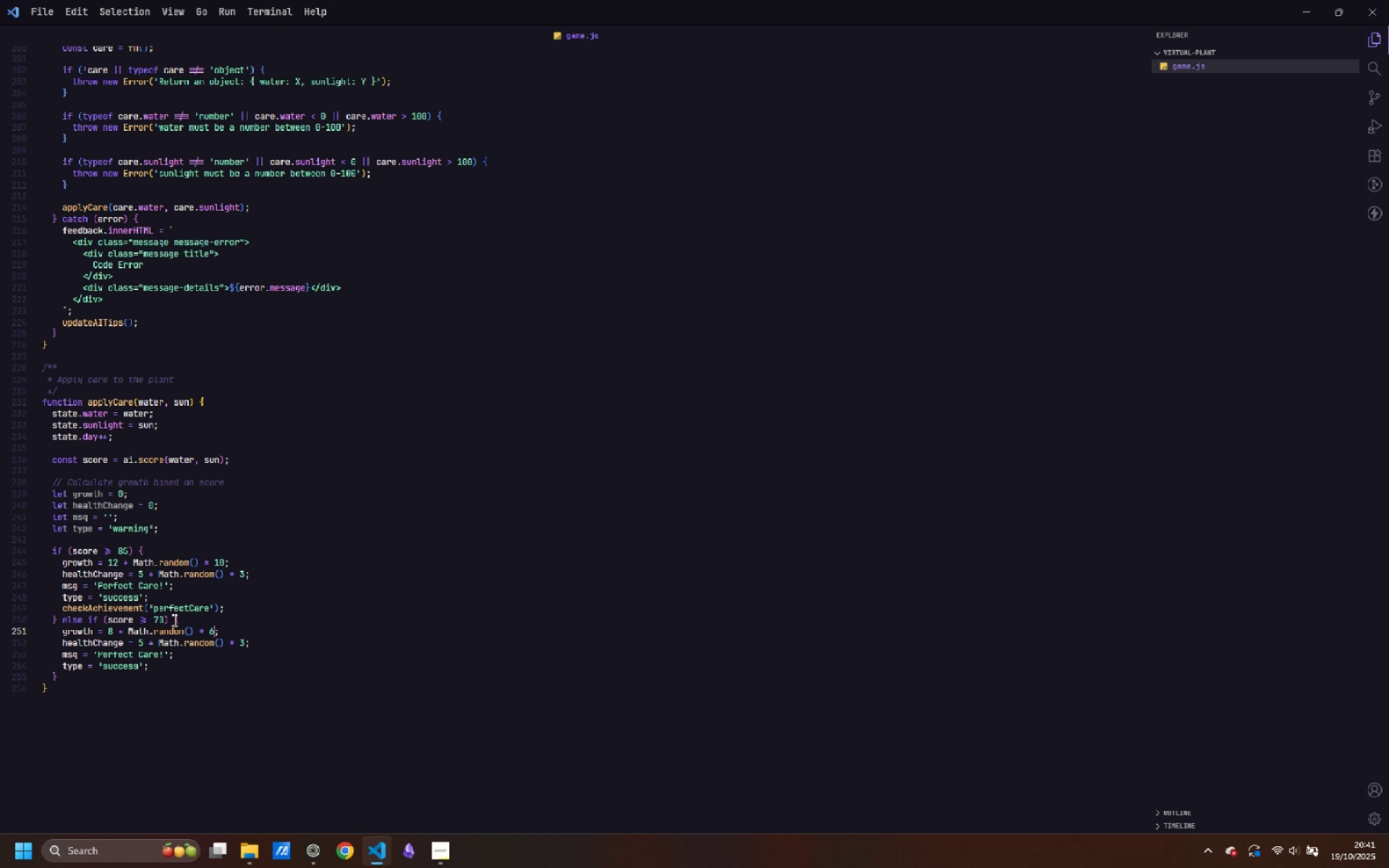 
key(ArrowDown)
 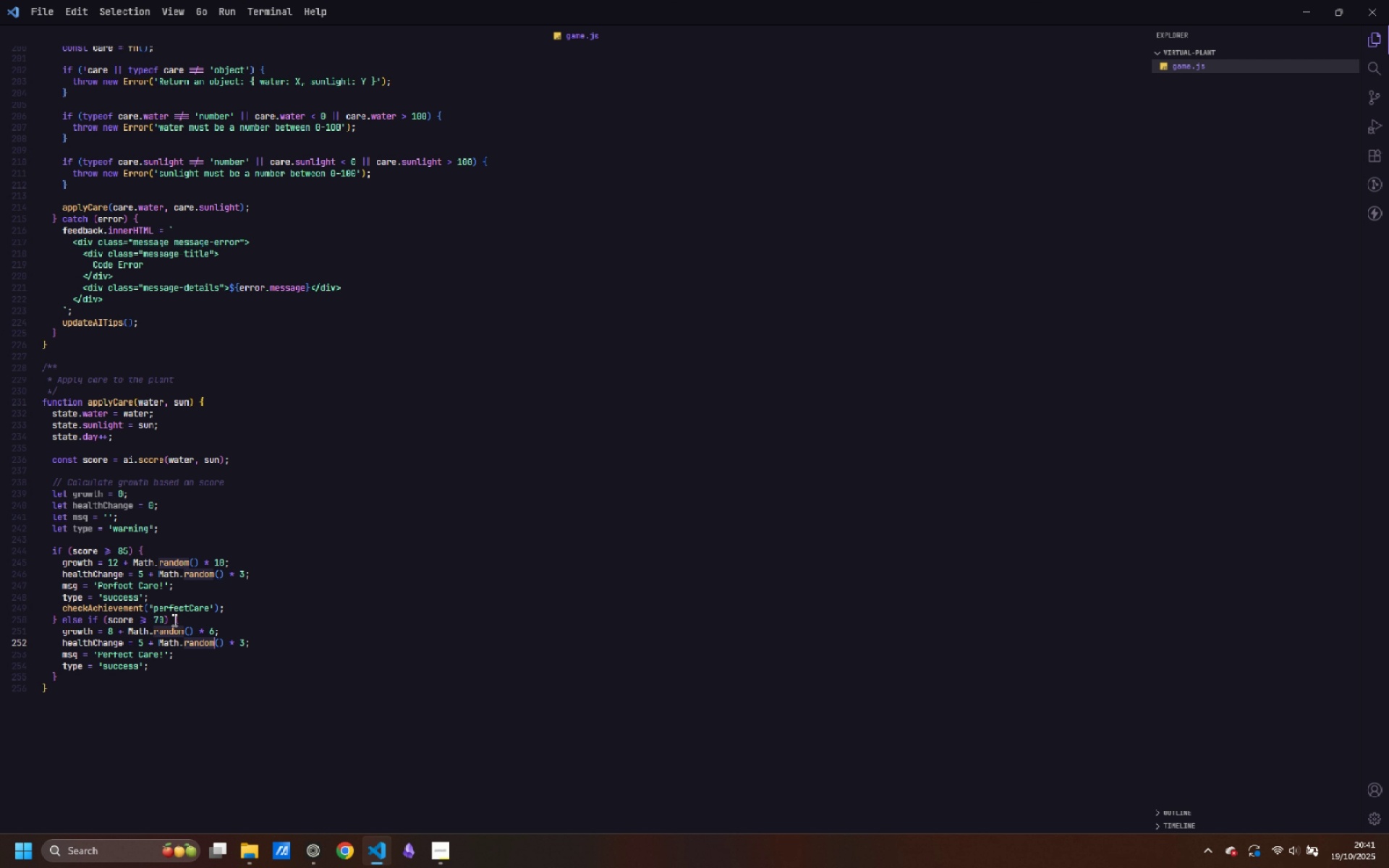 
key(Control+ArrowRight)
 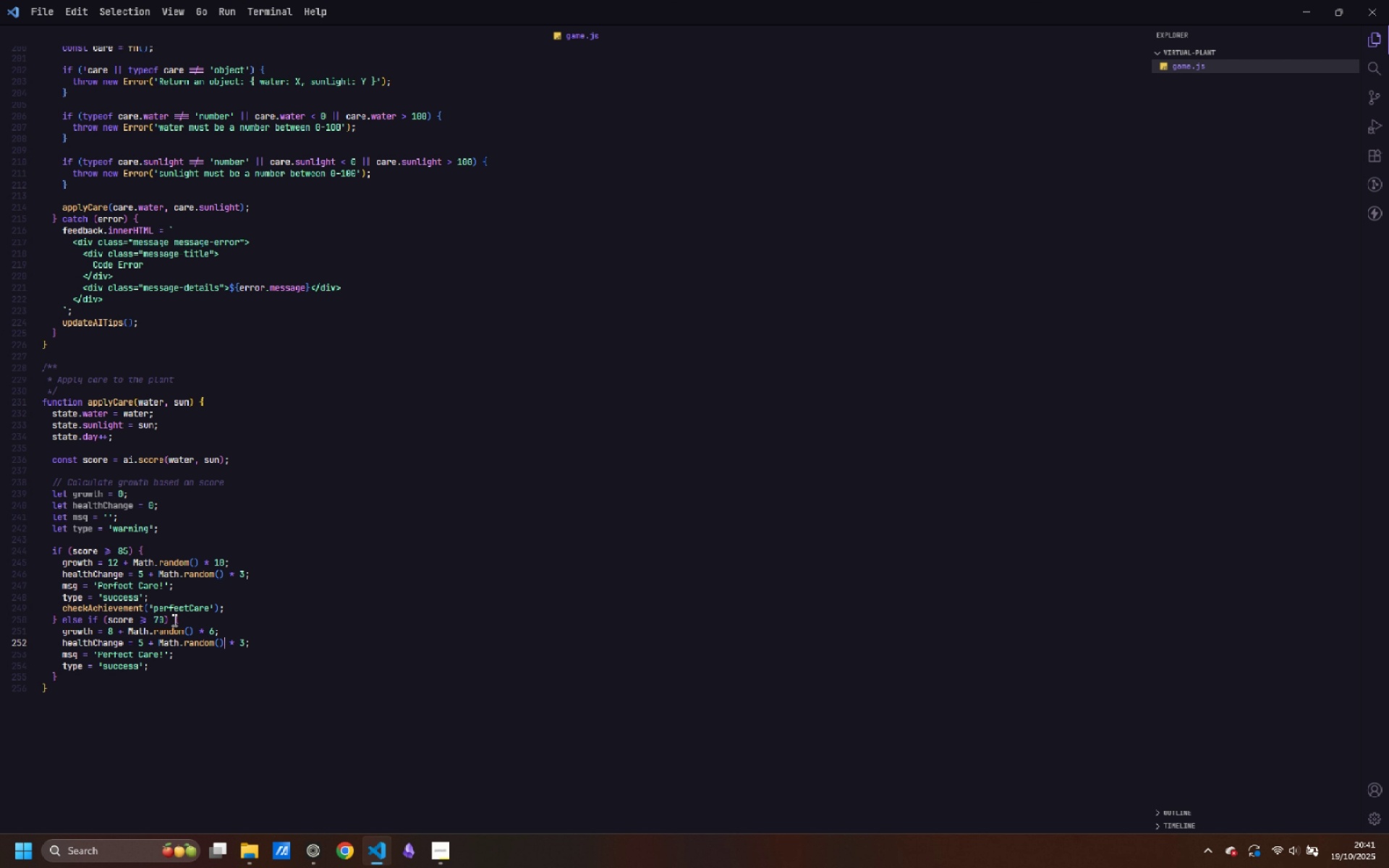 
key(Control+ArrowRight)
 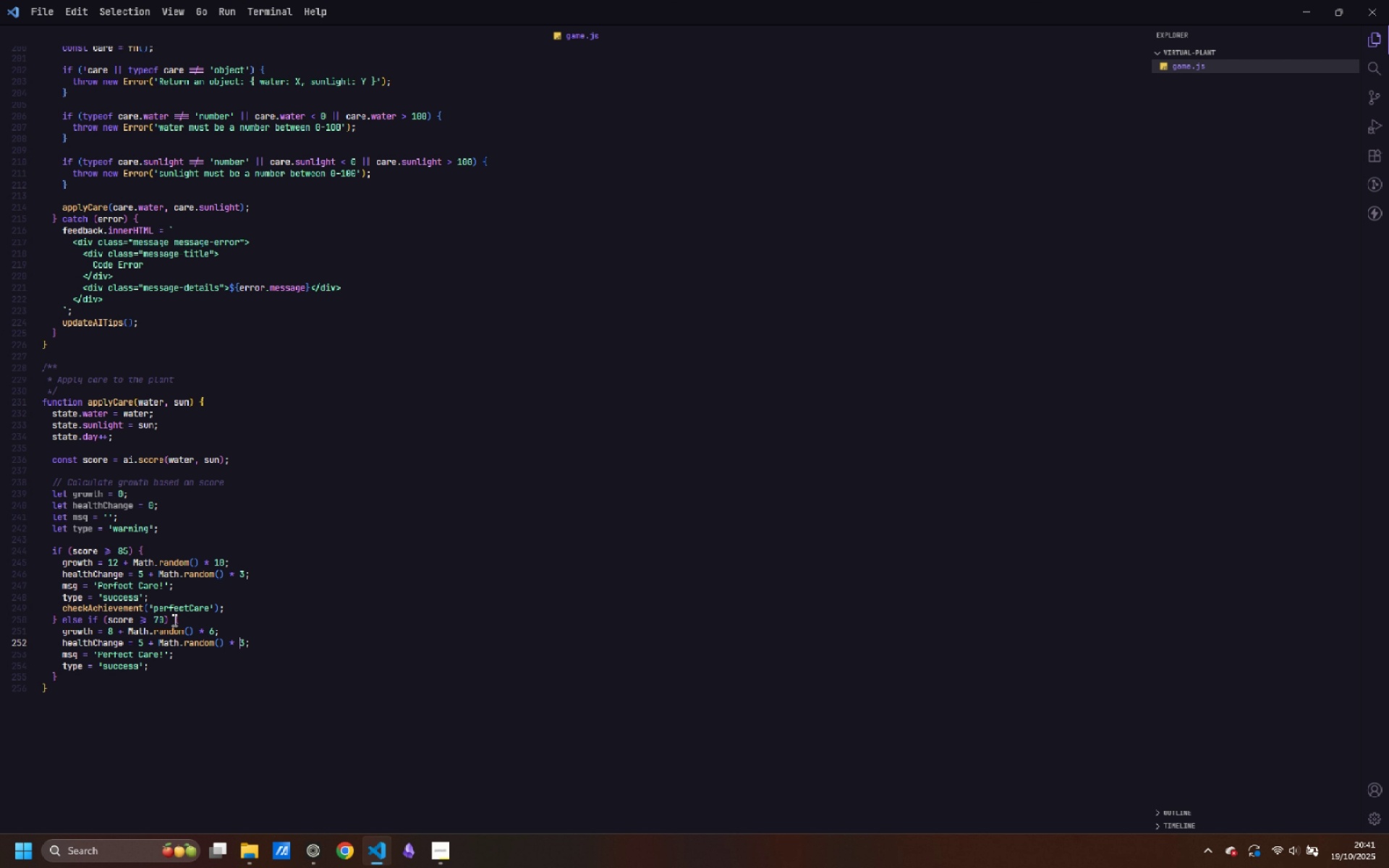 
key(ArrowRight)
 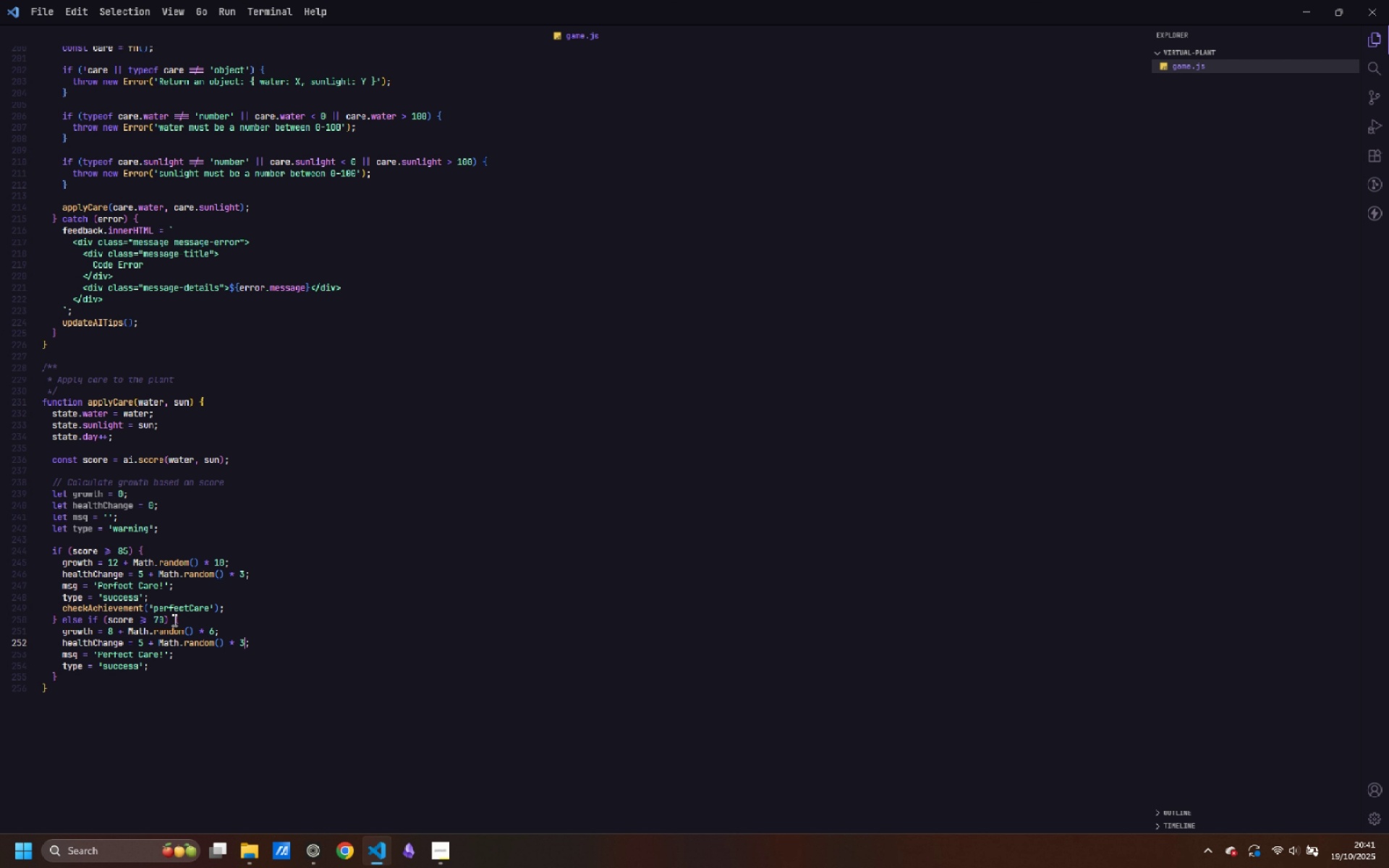 
key(ArrowRight)
 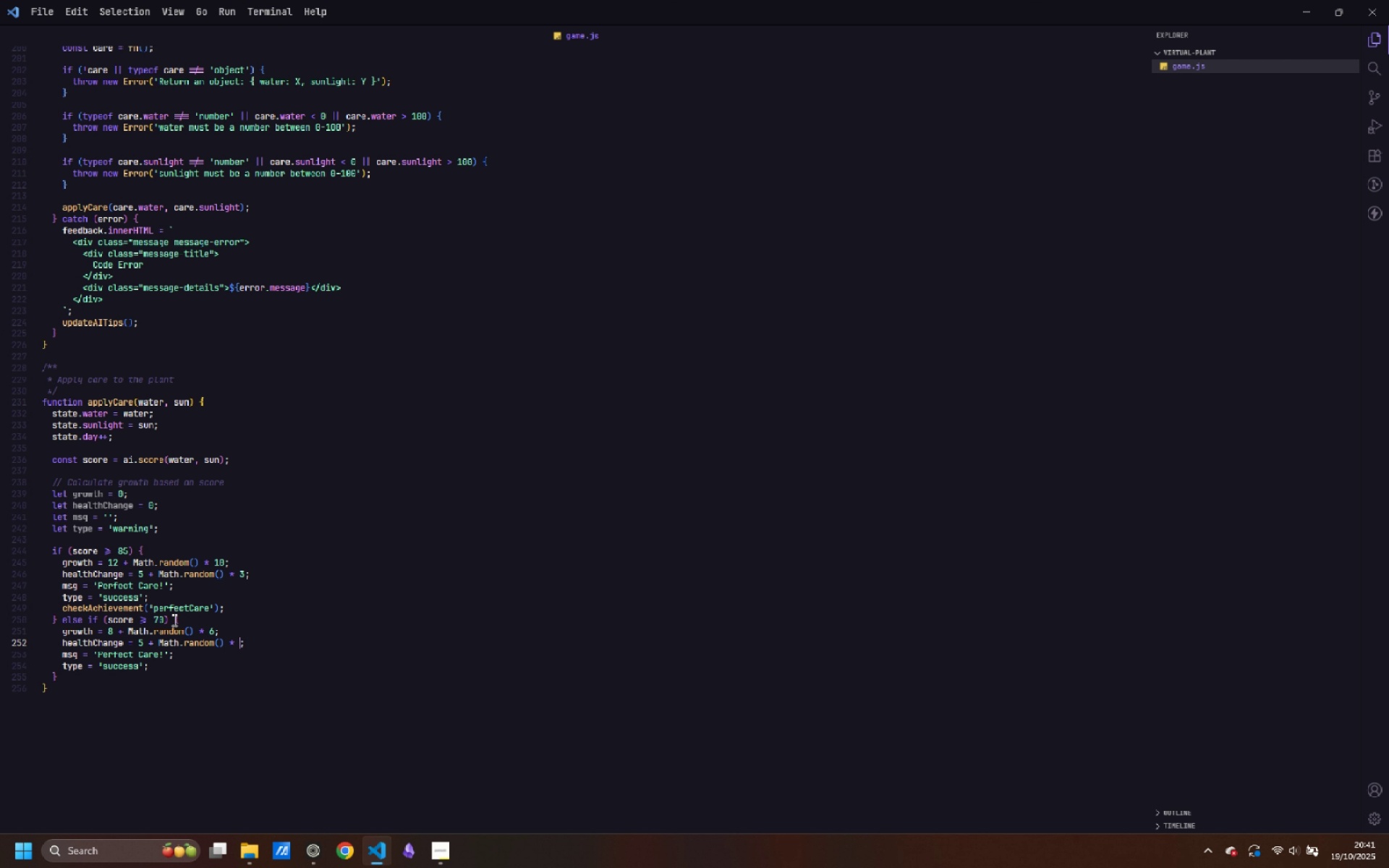 
key(Backspace)
 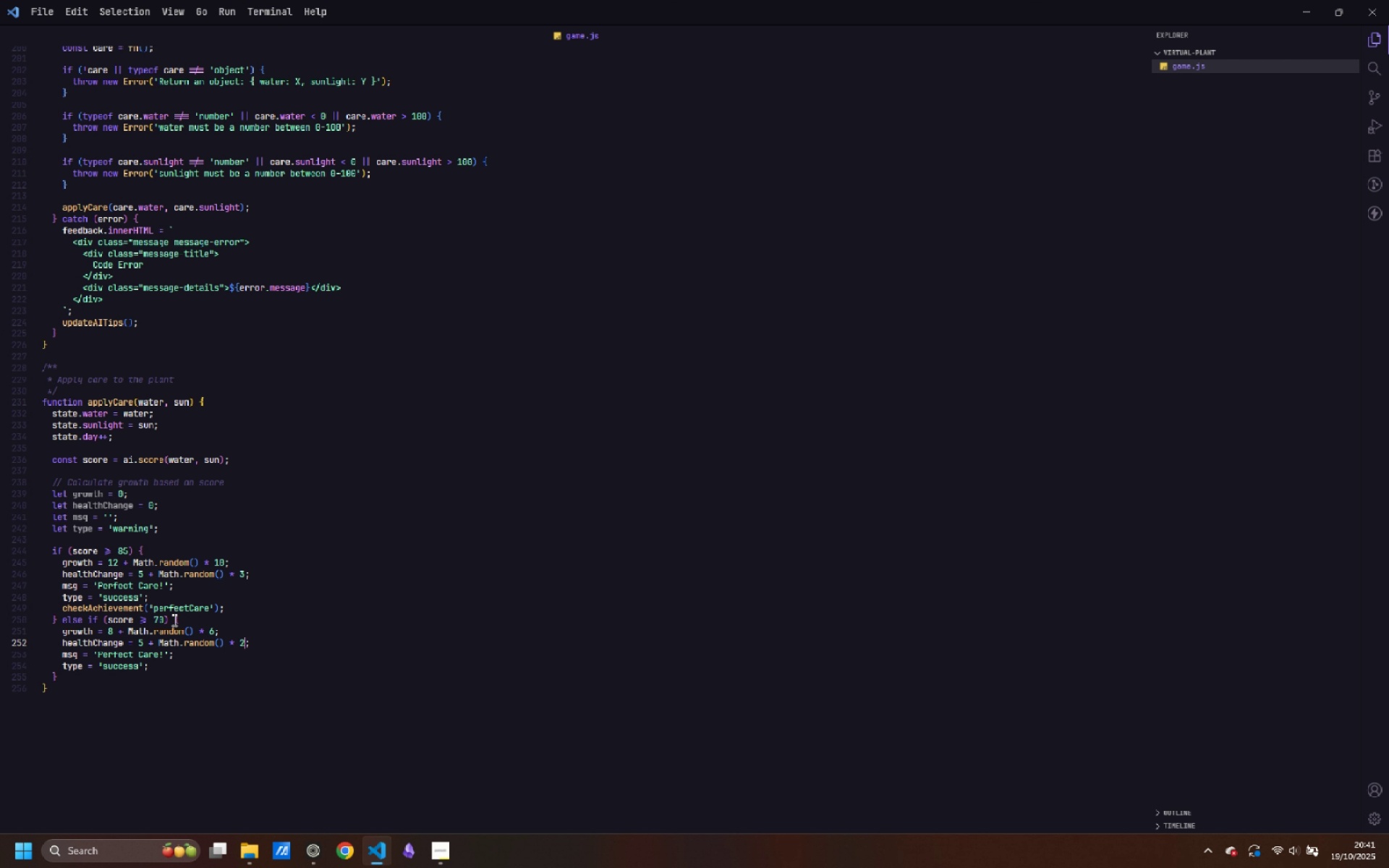 
key(2)
 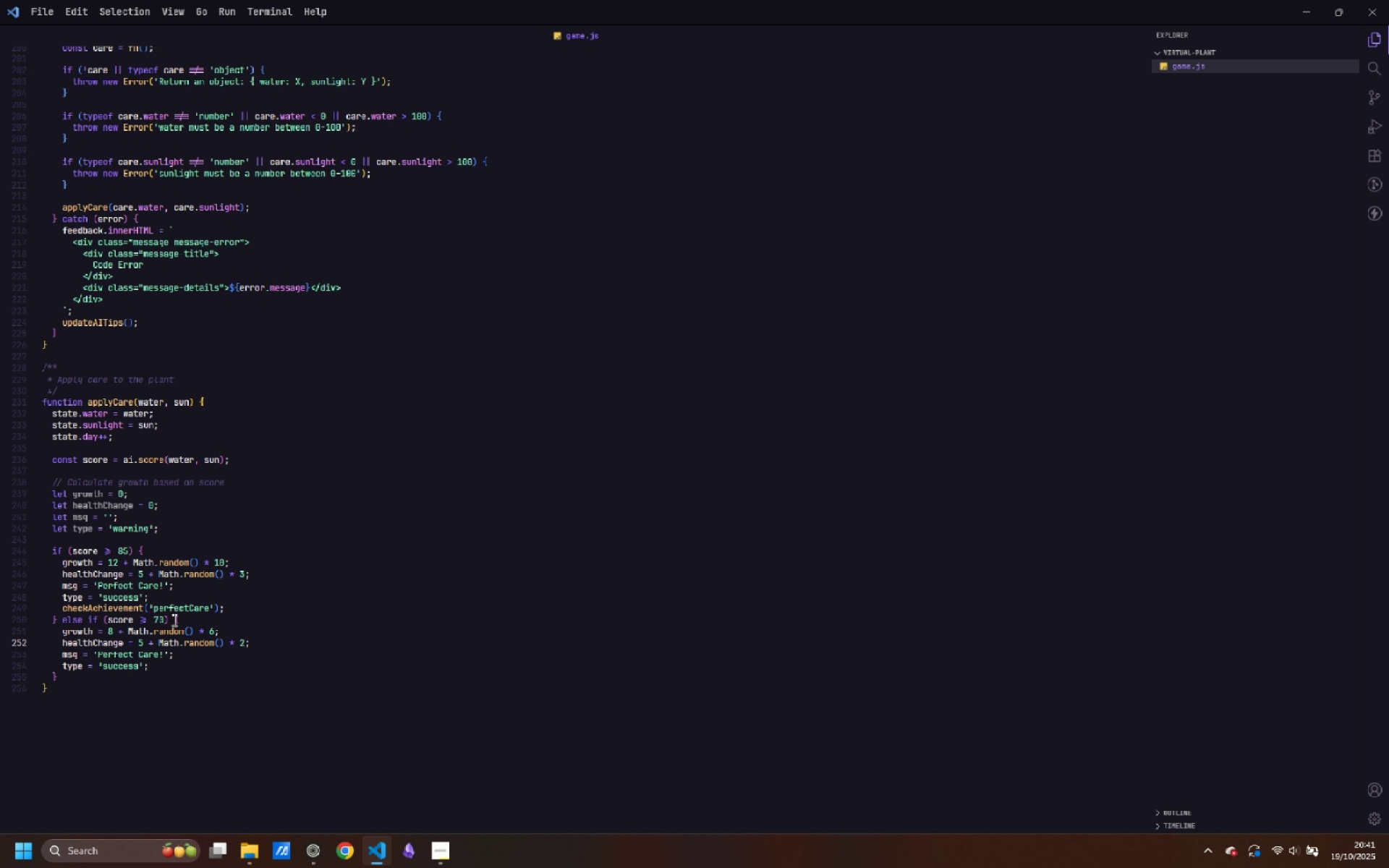 
key(Control+ArrowLeft)
 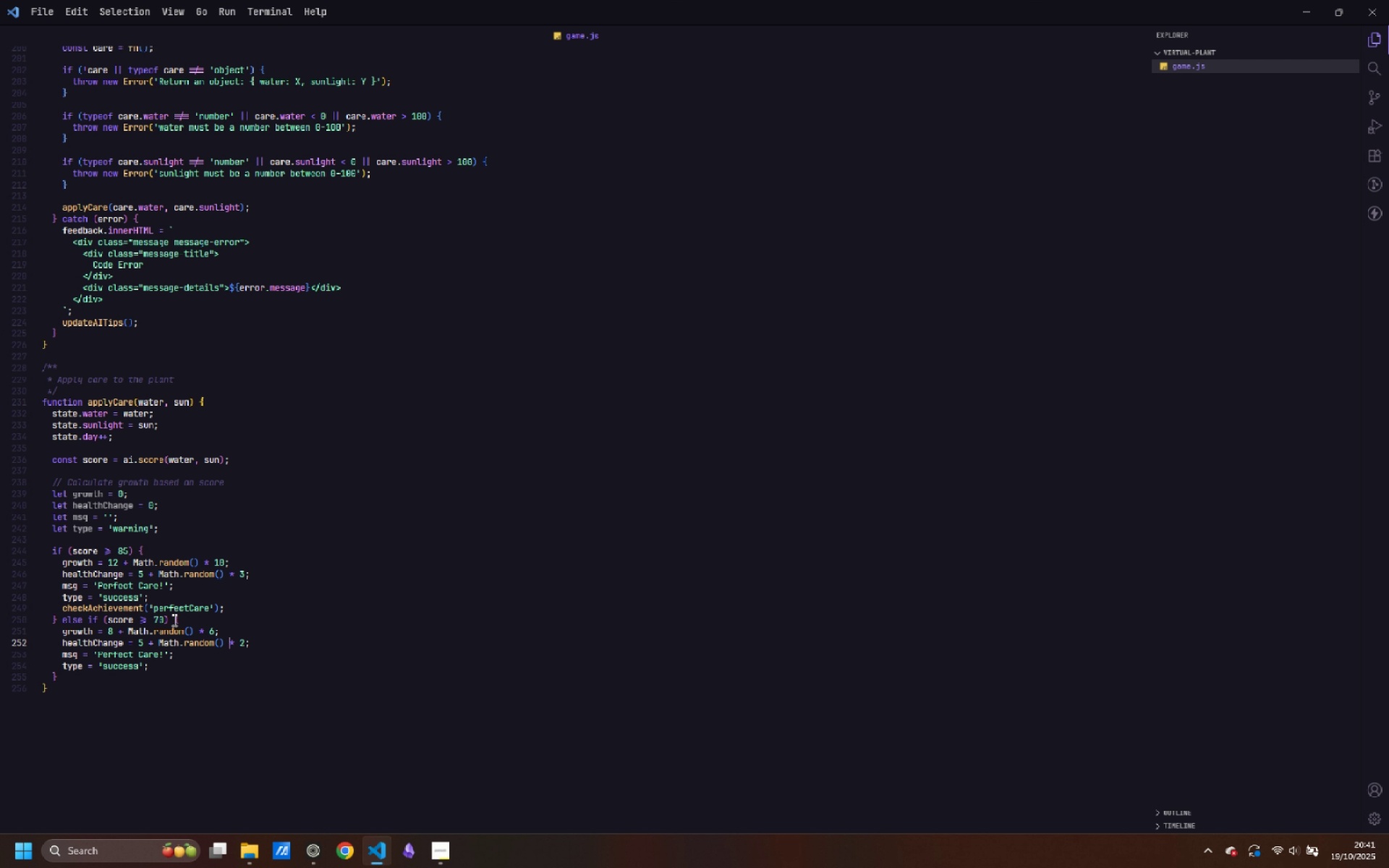 
key(Control+ArrowLeft)
 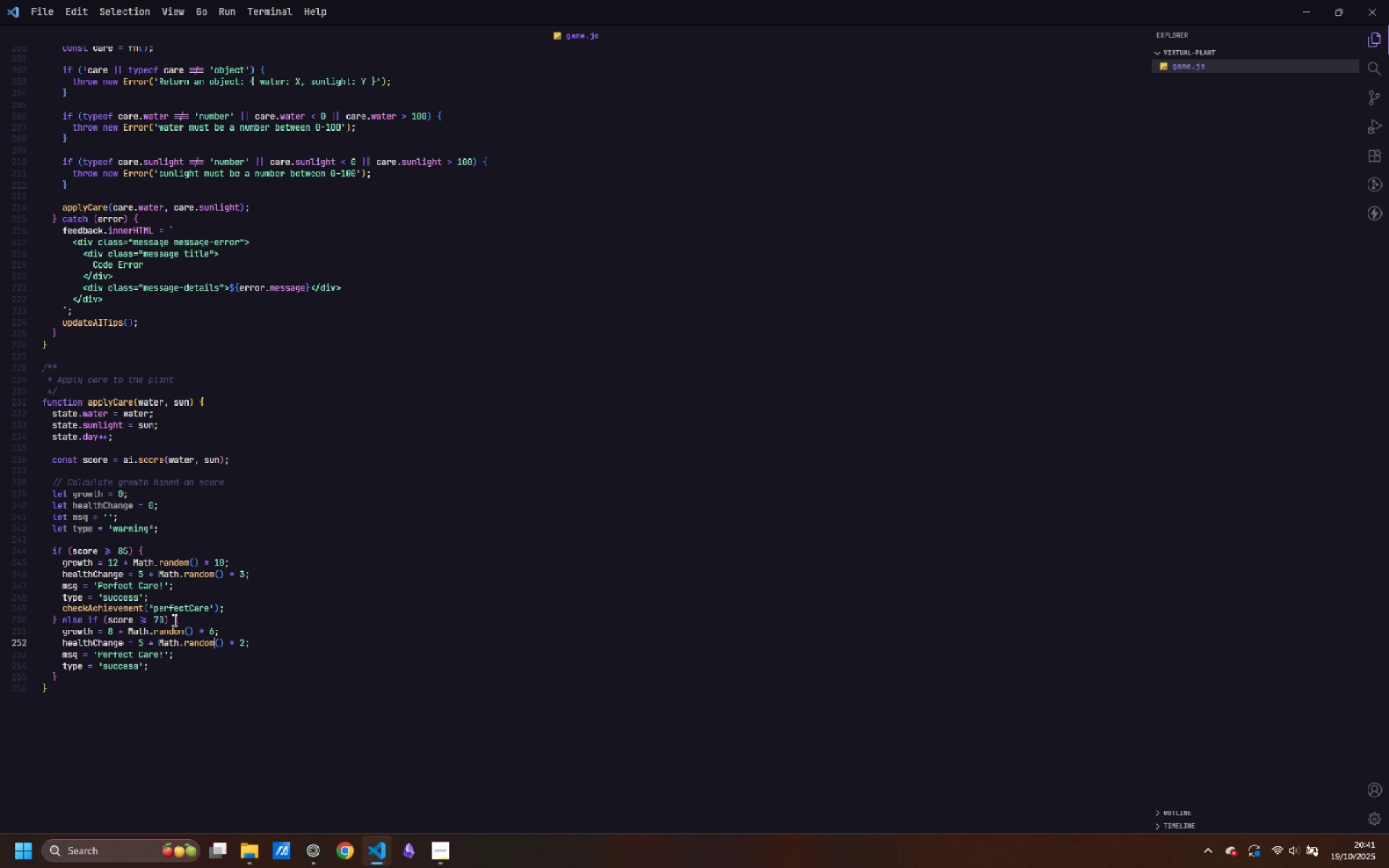 
key(Control+ArrowLeft)
 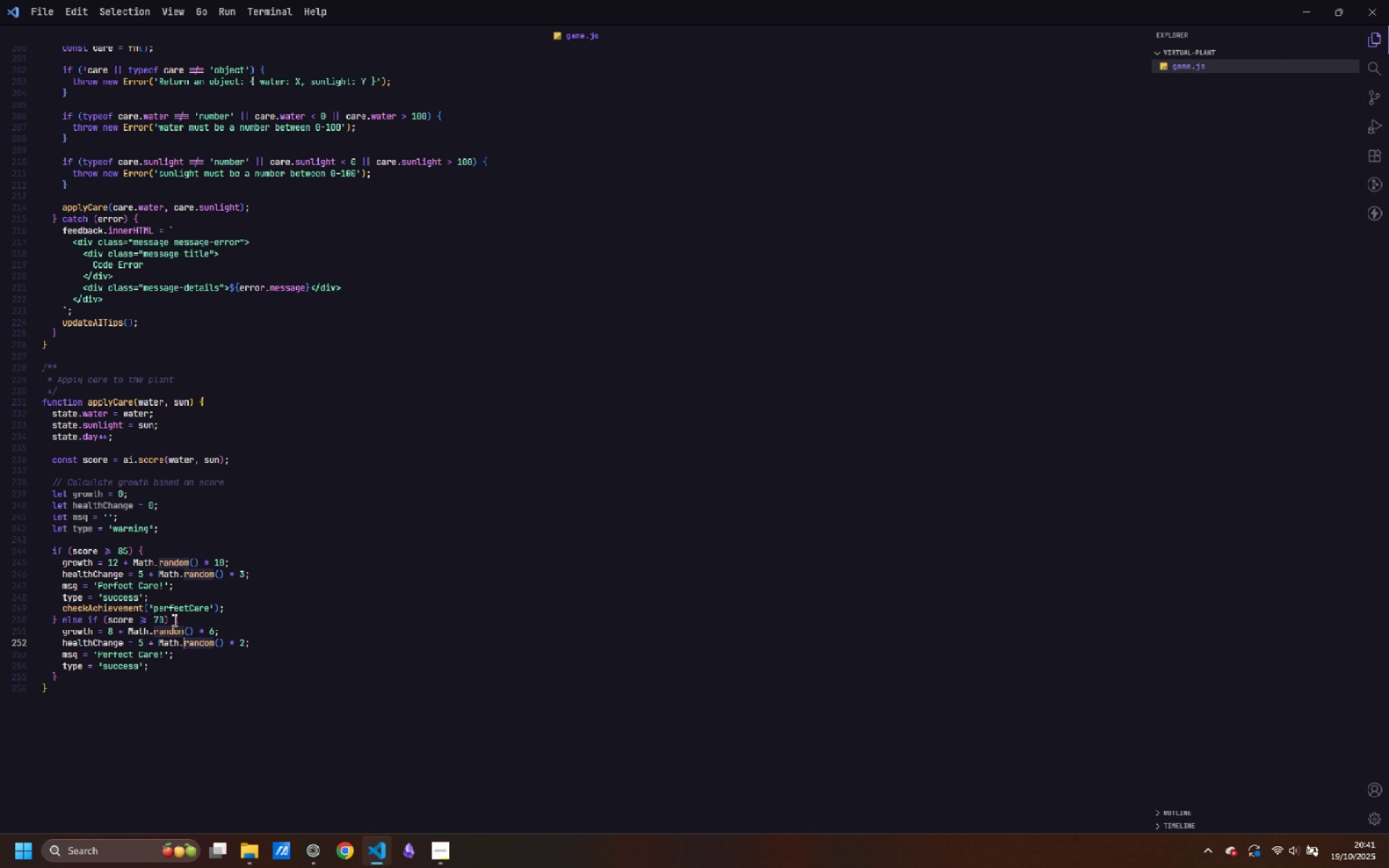 
key(Control+ArrowLeft)
 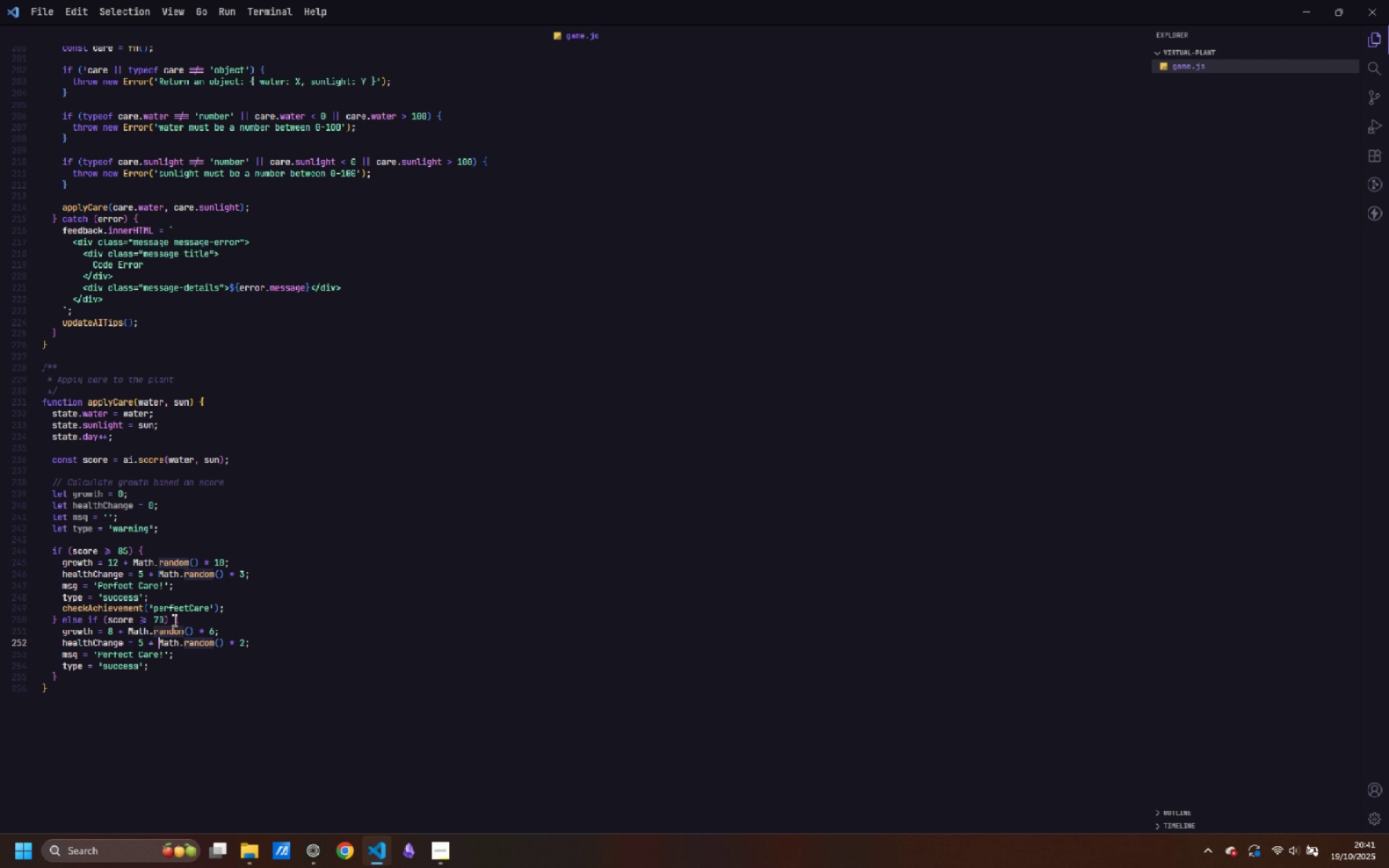 
key(Control+ArrowLeft)
 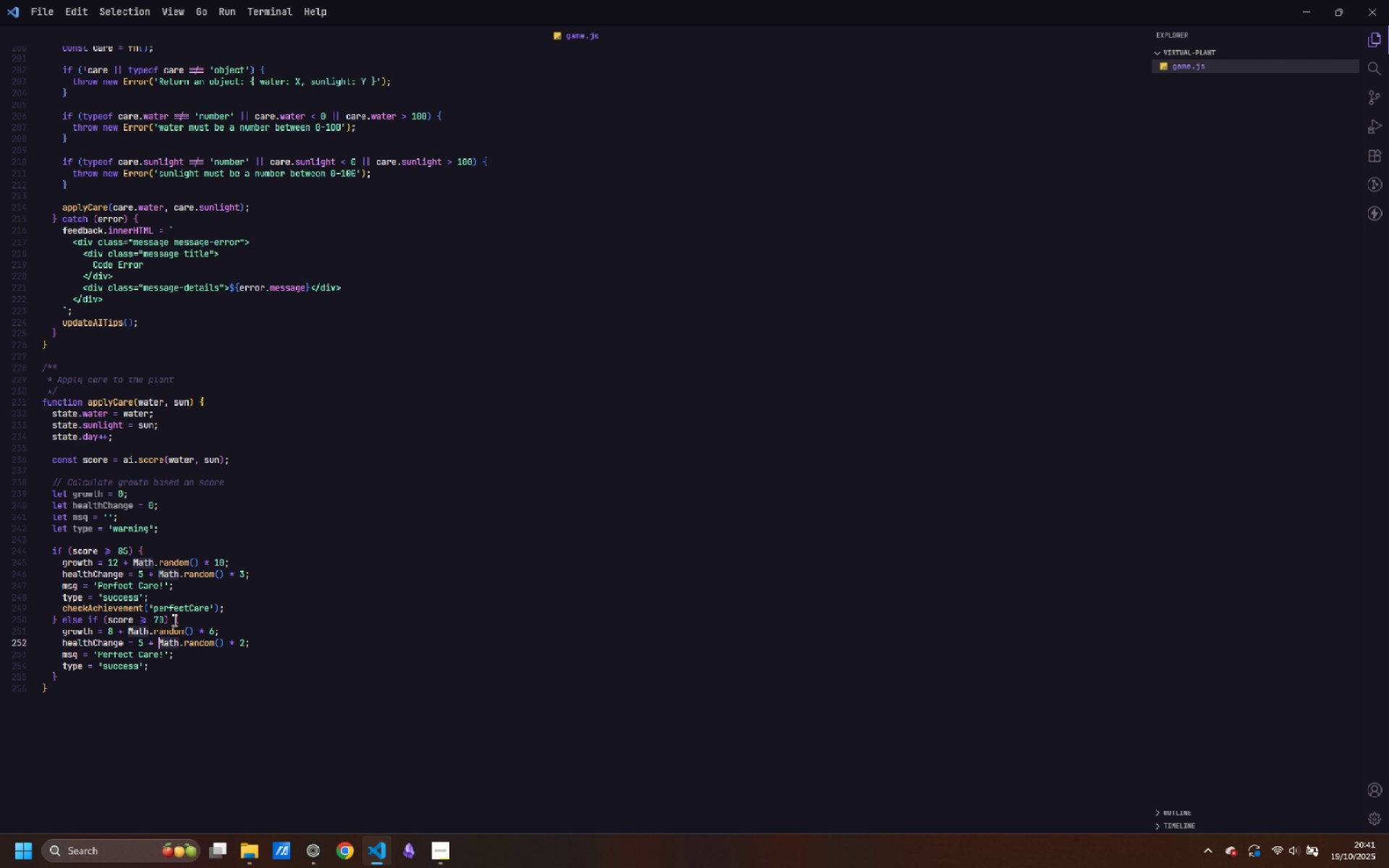 
key(Control+ArrowLeft)
 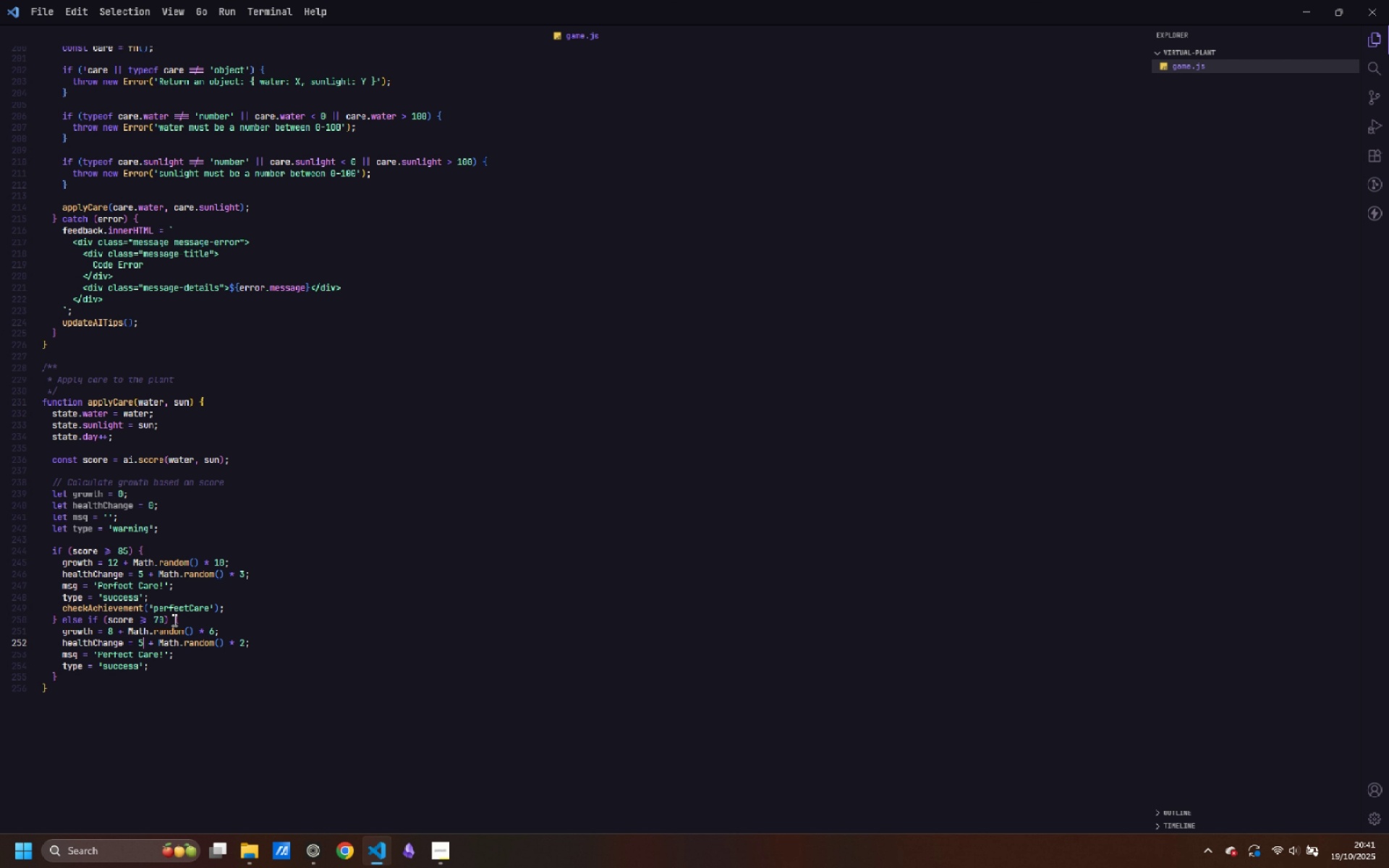 
key(ArrowLeft)
 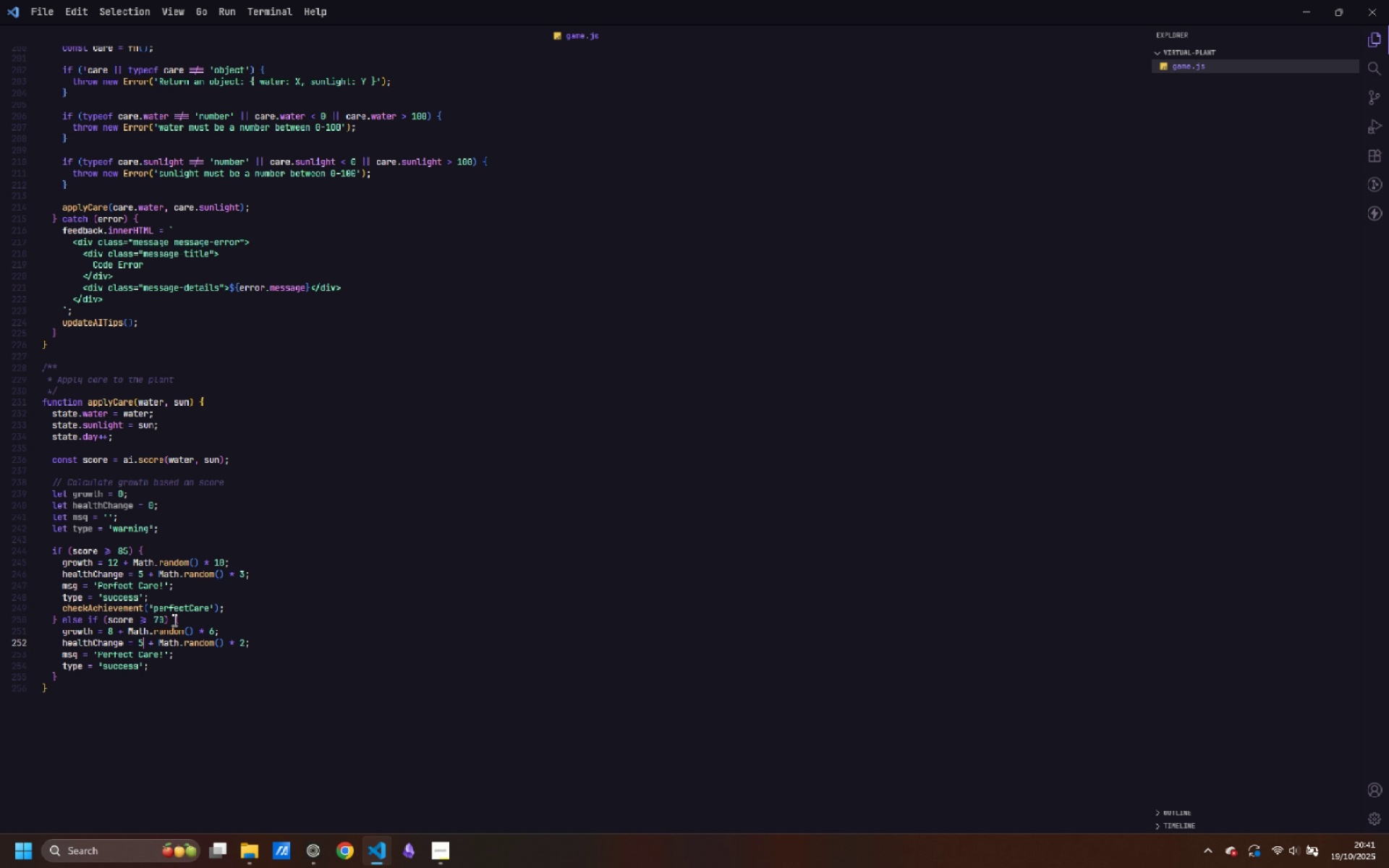 
key(Backspace)
 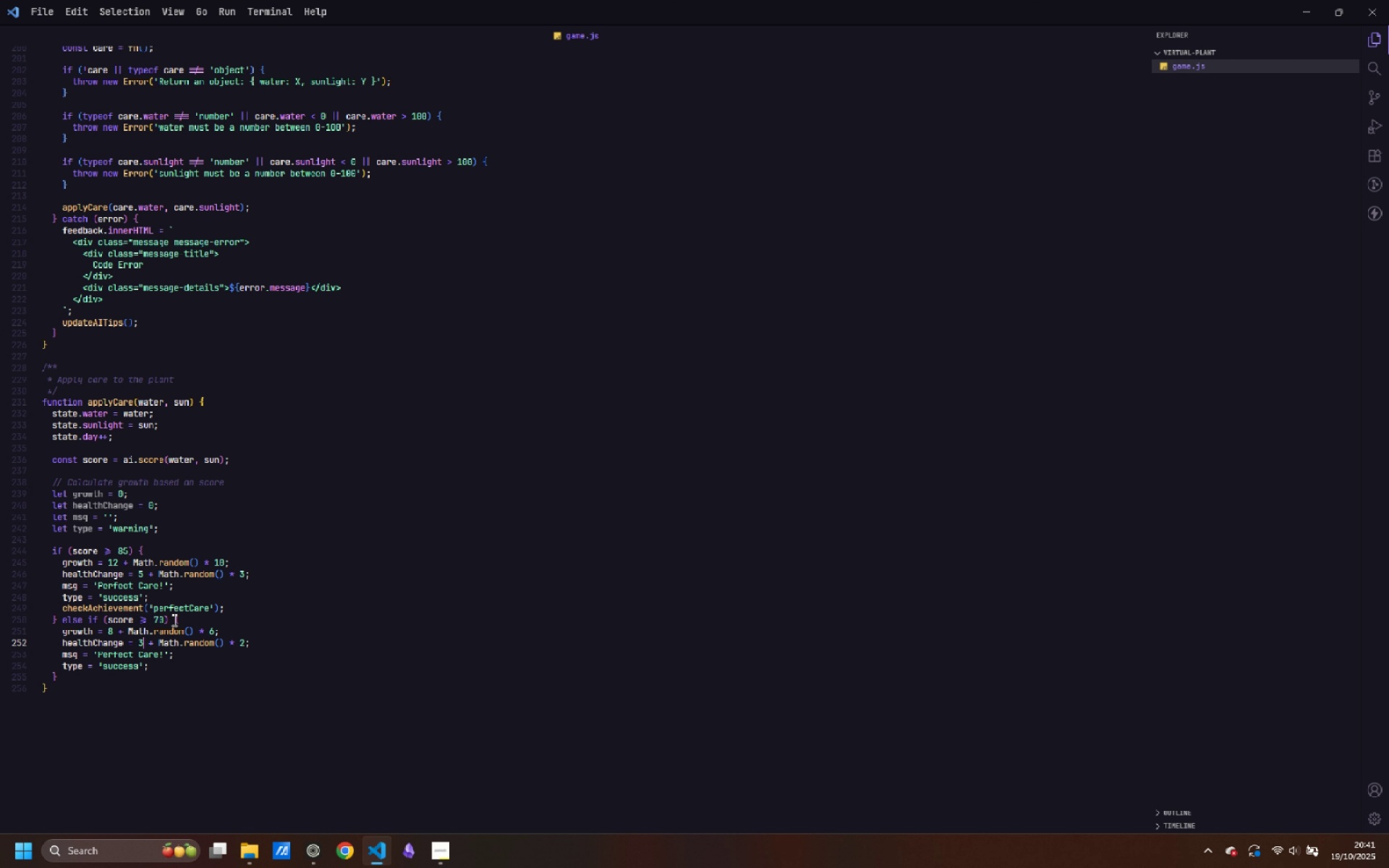 
key(3)
 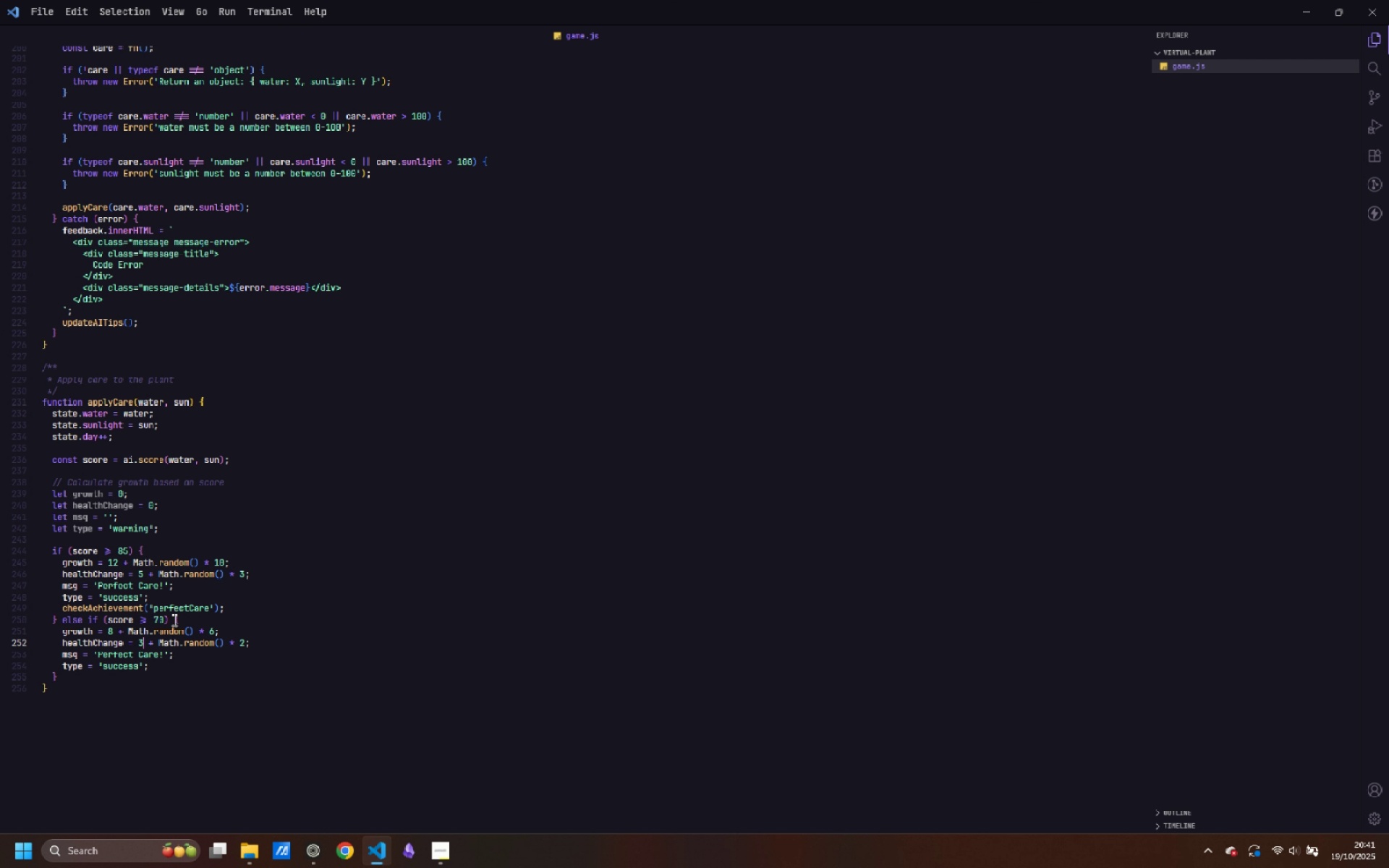 
key(ArrowDown)
 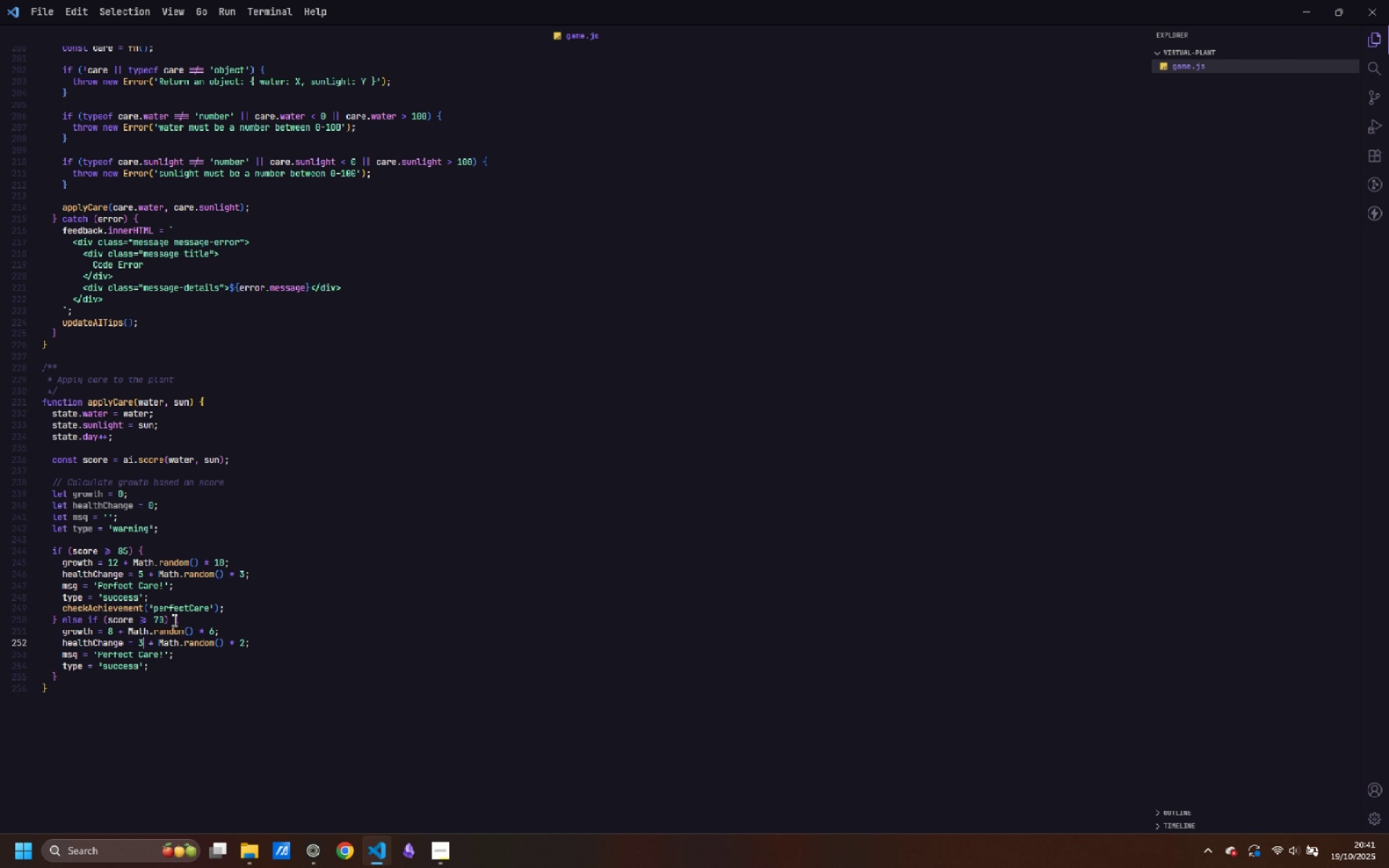 
key(ArrowUp)
 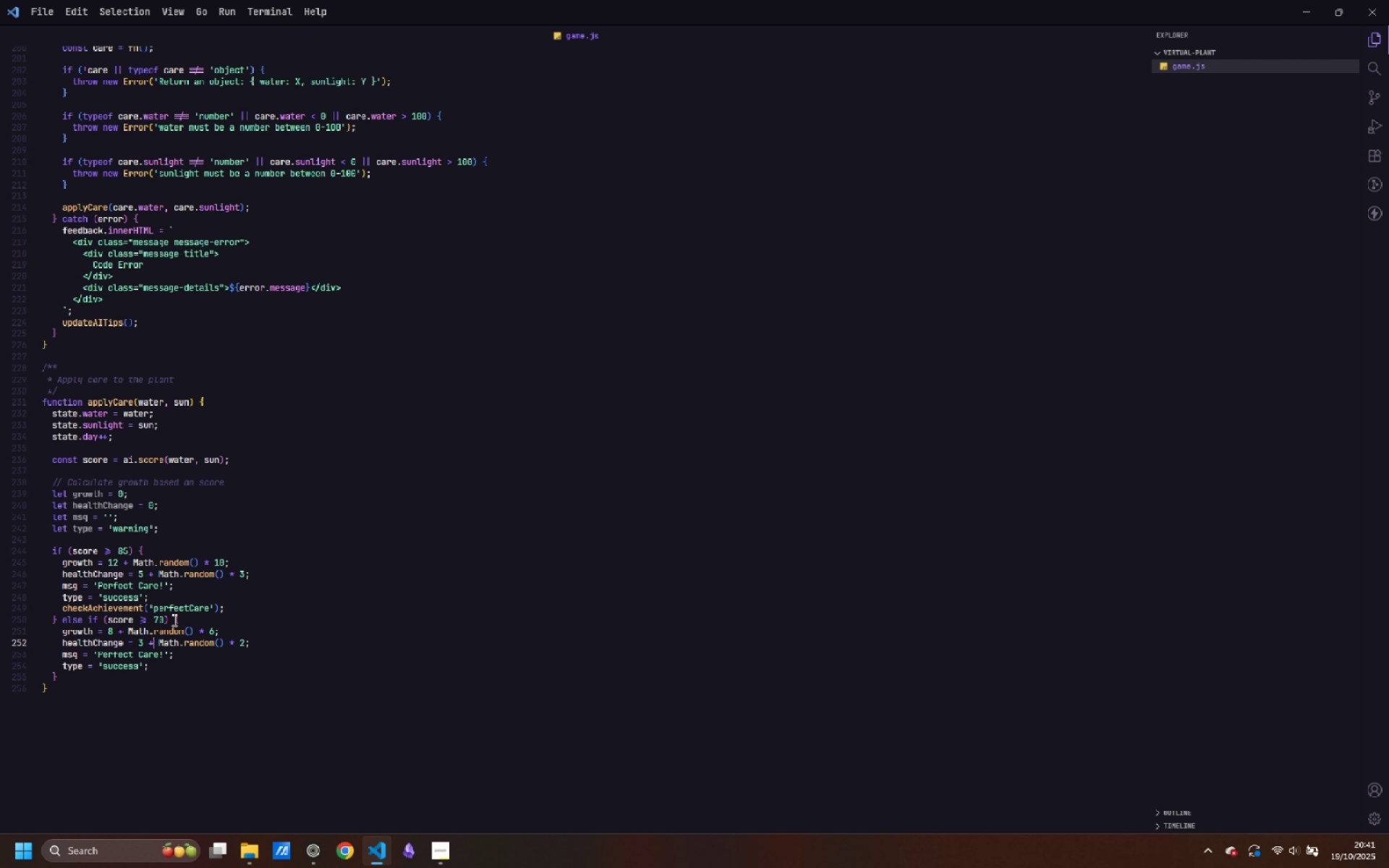 
key(Control+ArrowRight)
 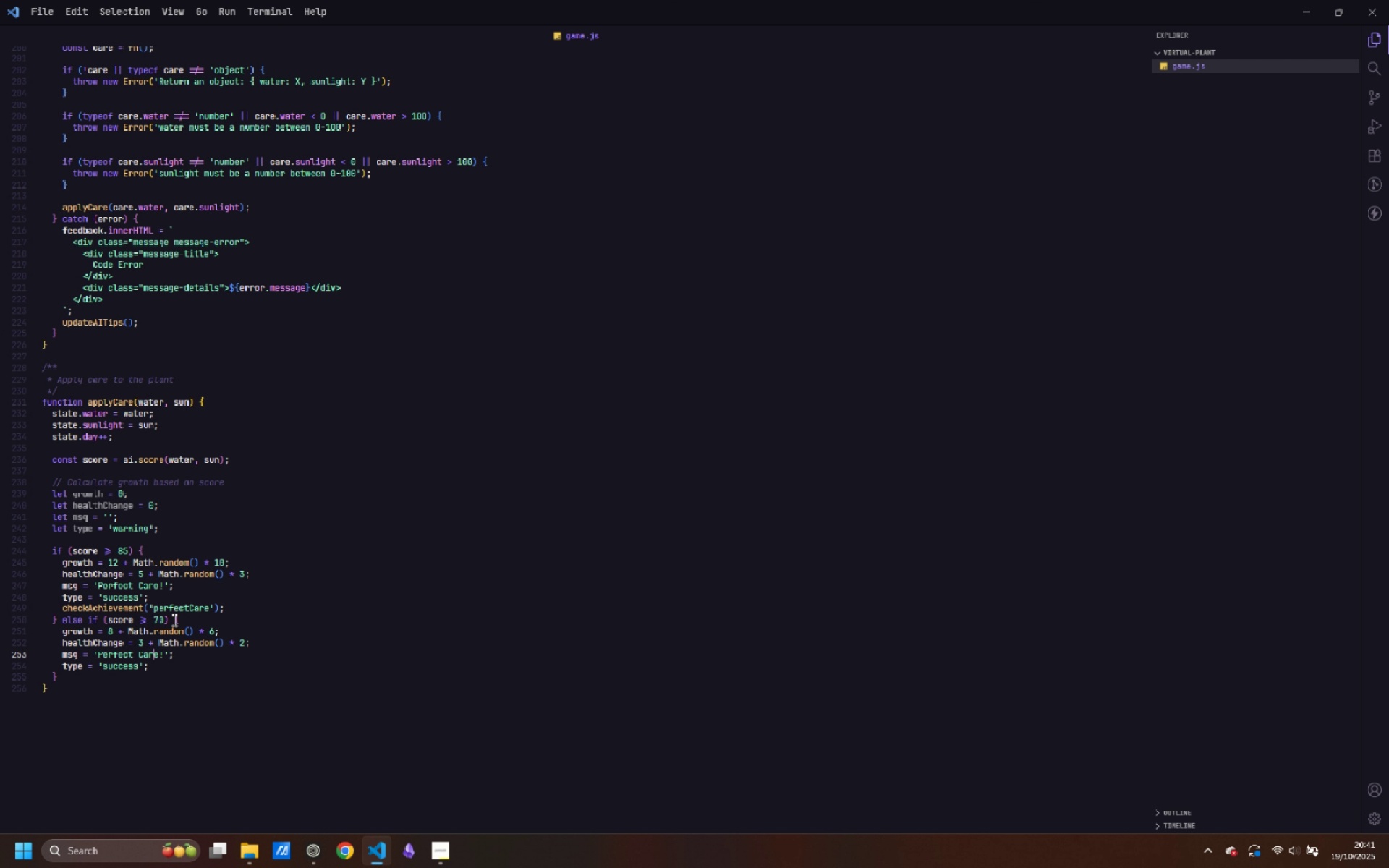 
key(ArrowDown)
 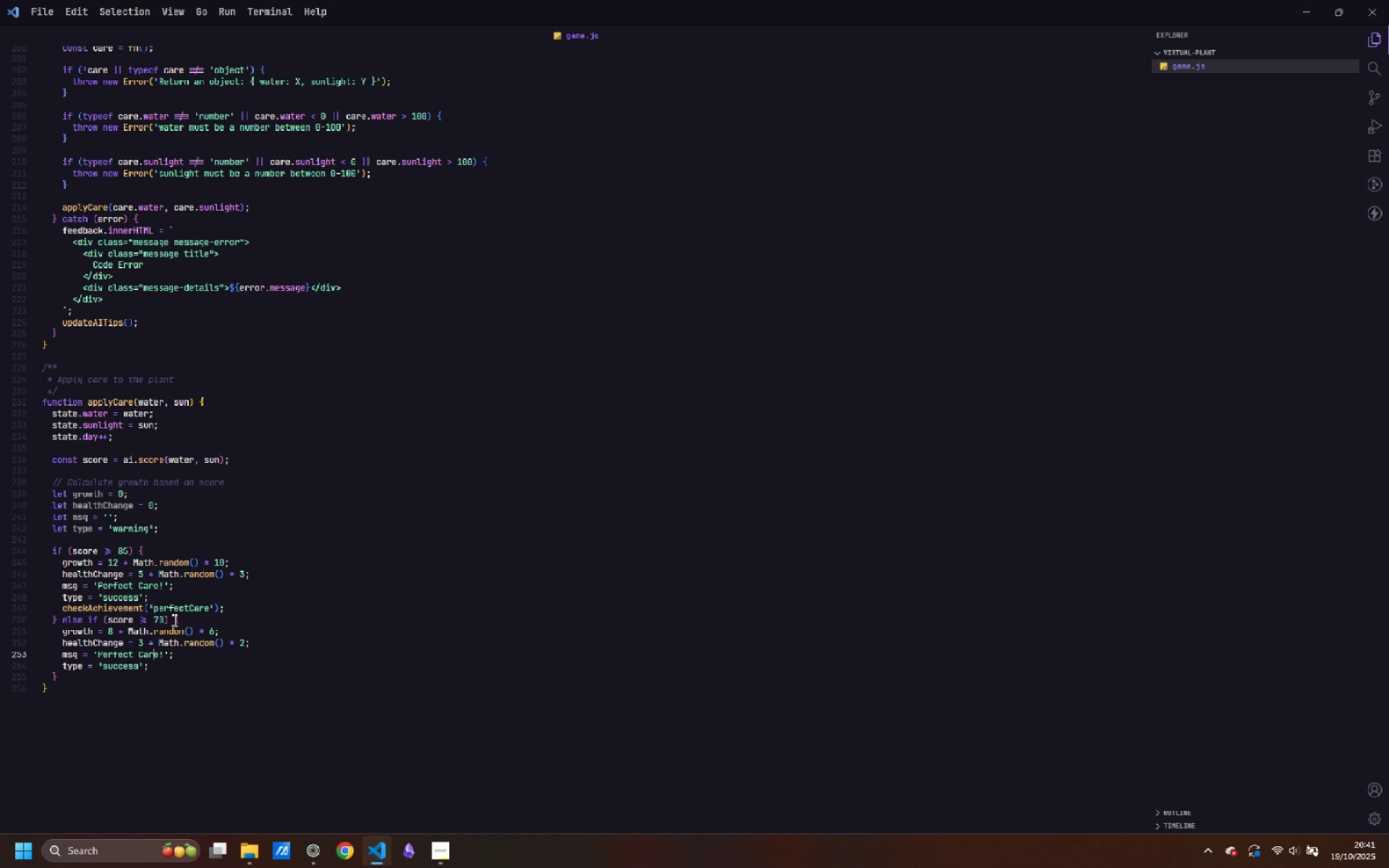 
key(Control+ArrowRight)
 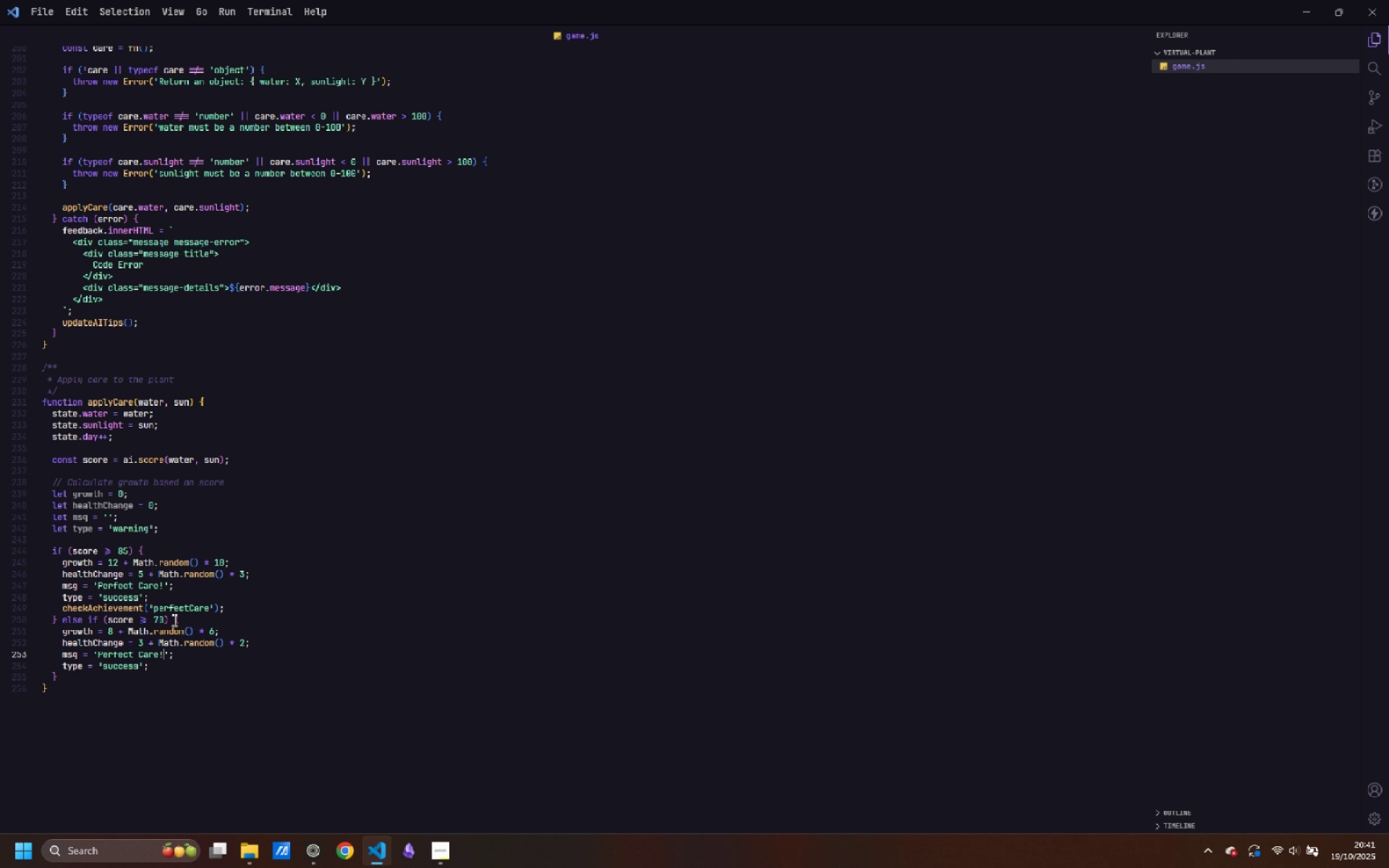 
key(ArrowRight)
 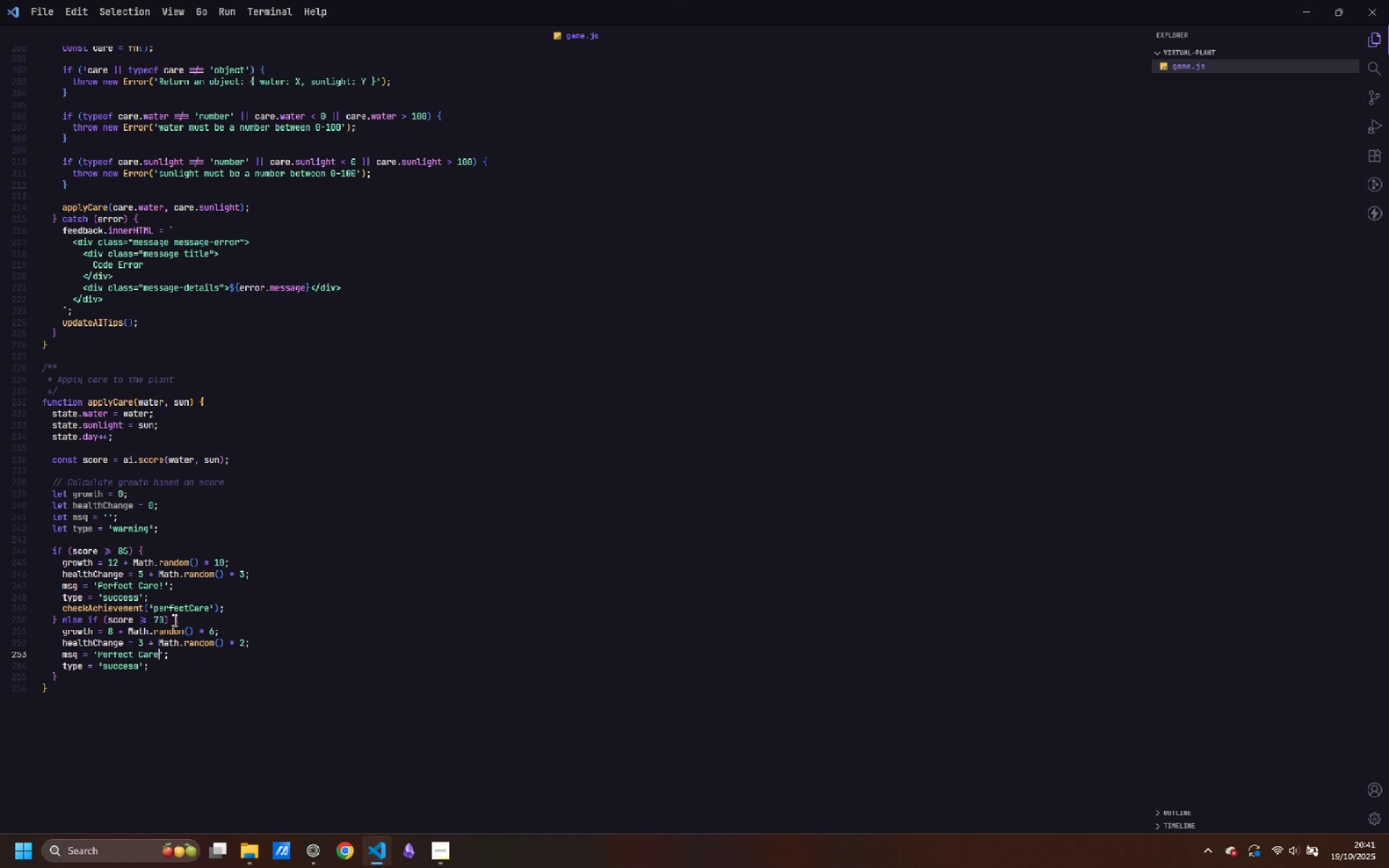 
key(Control+Backspace)
 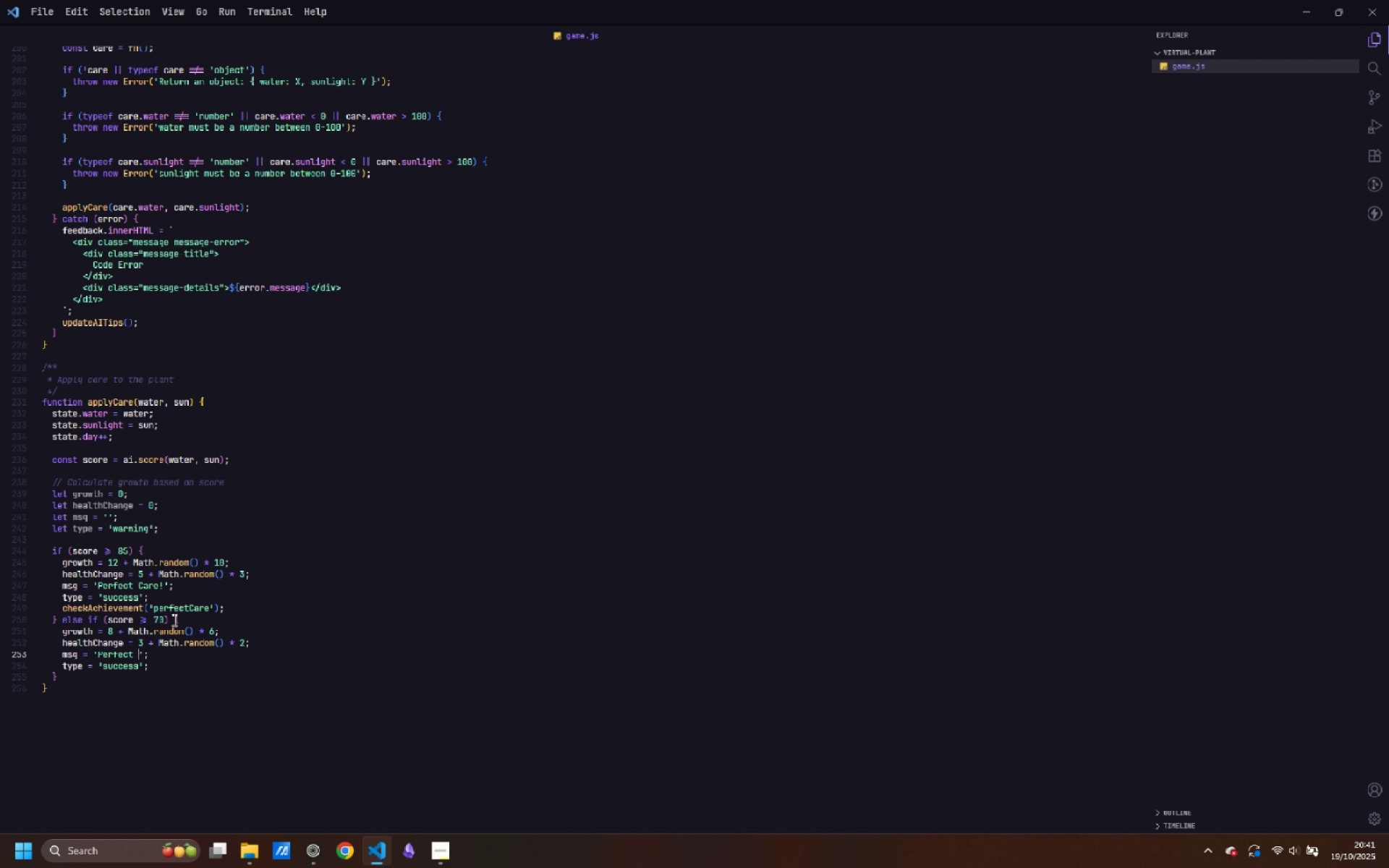 
key(Control+Backspace)
 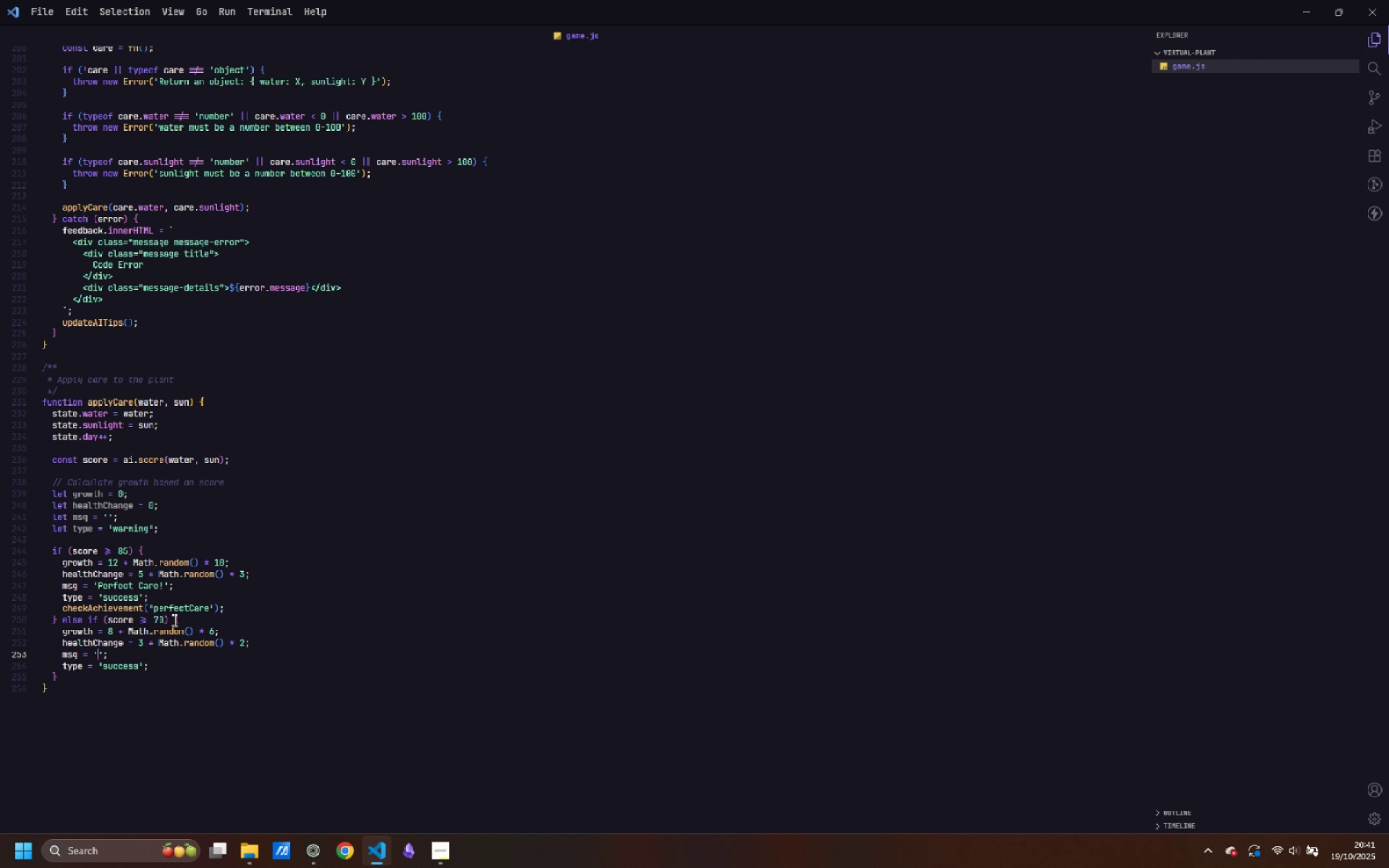 
key(Control+Backspace)
 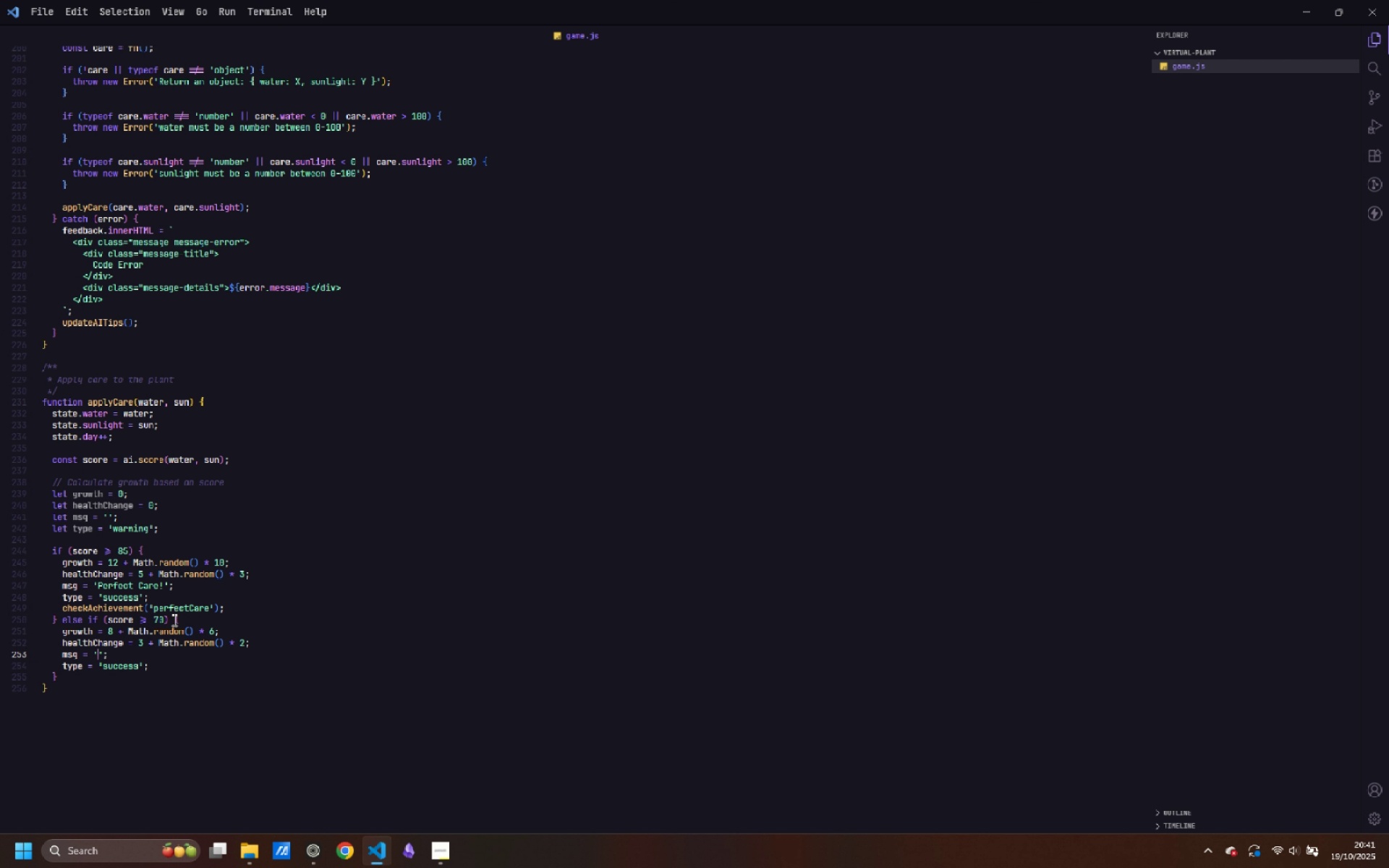 
type(Great Job)
 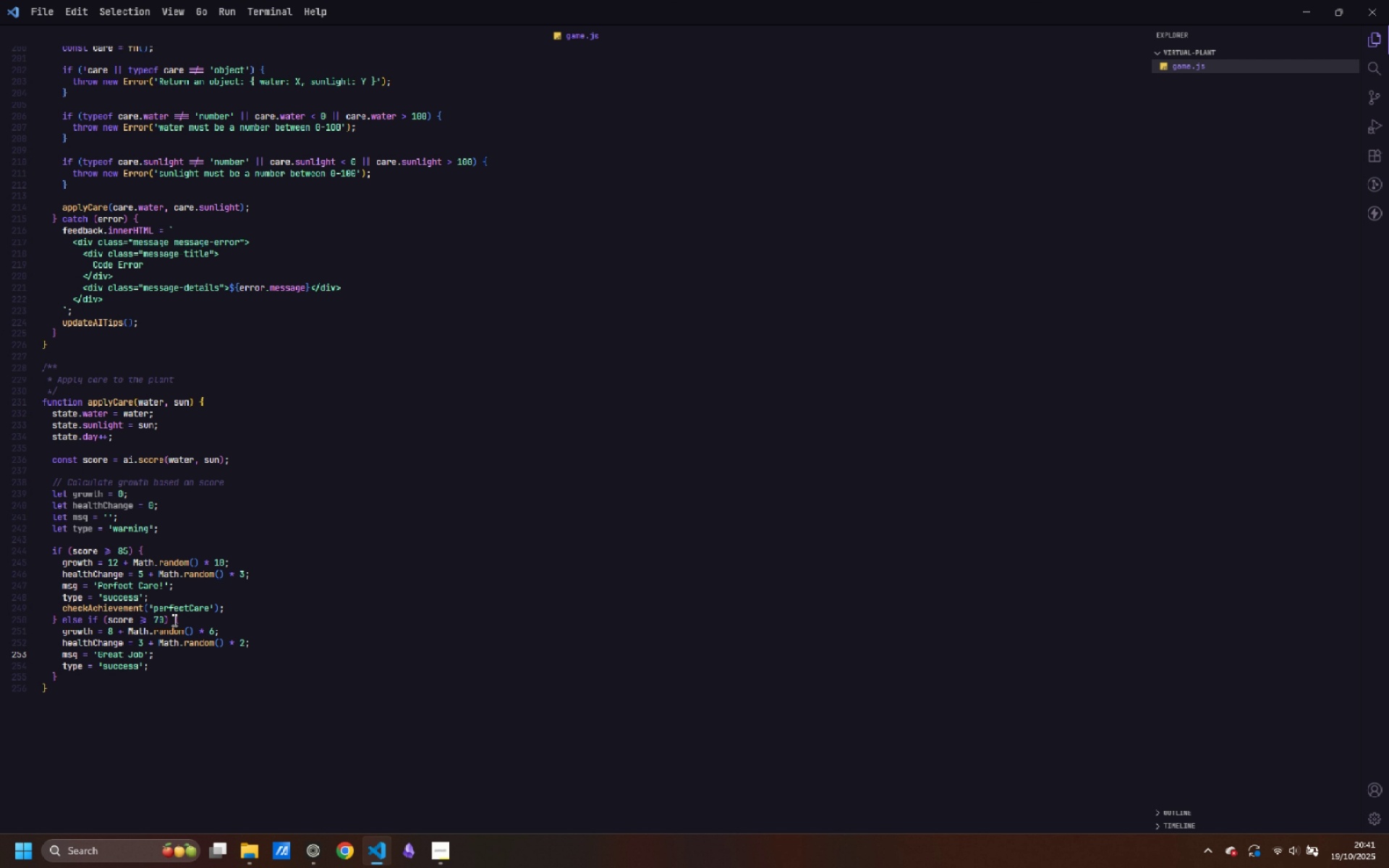 
key(ArrowDown)
 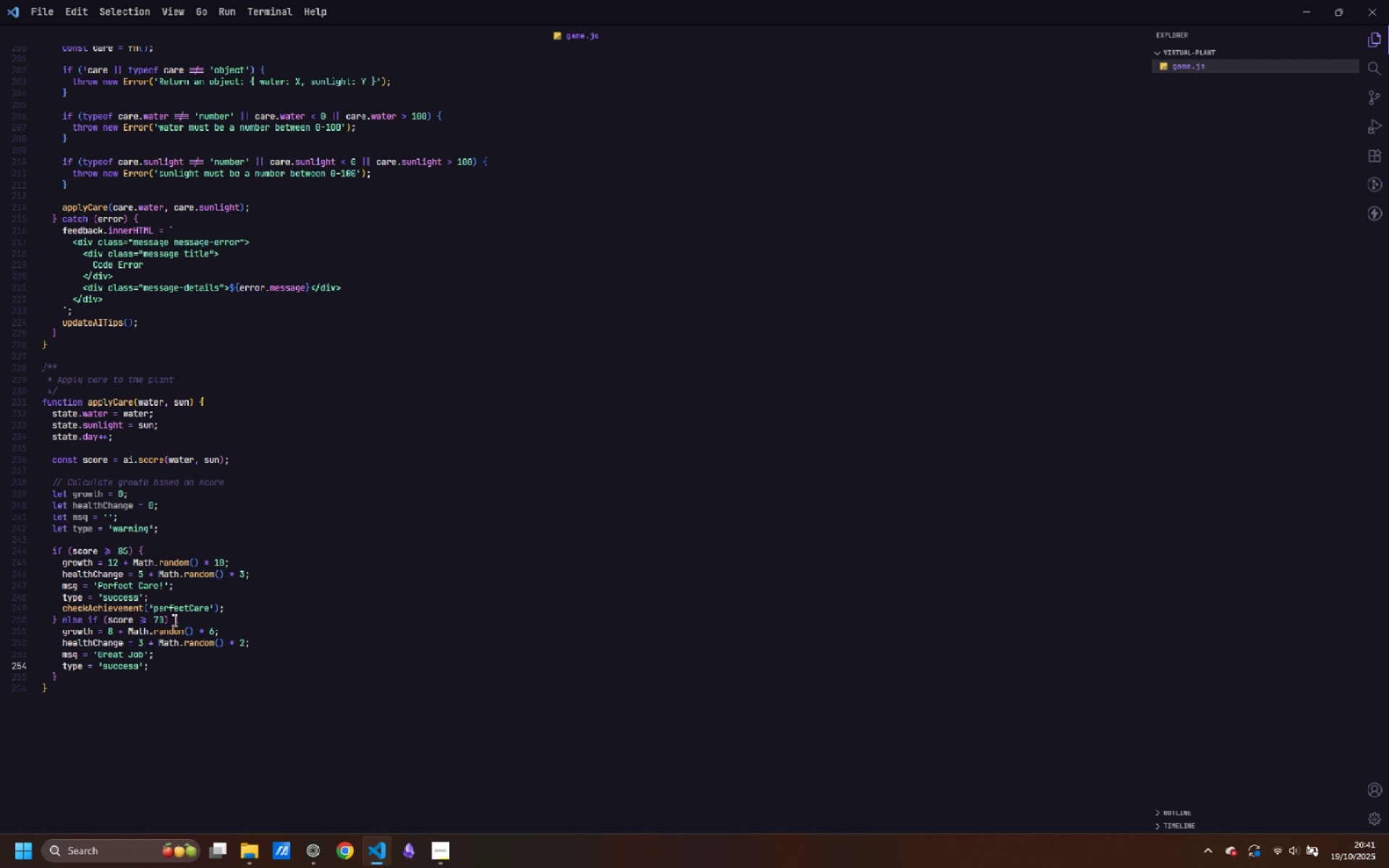 
key(ArrowLeft)
 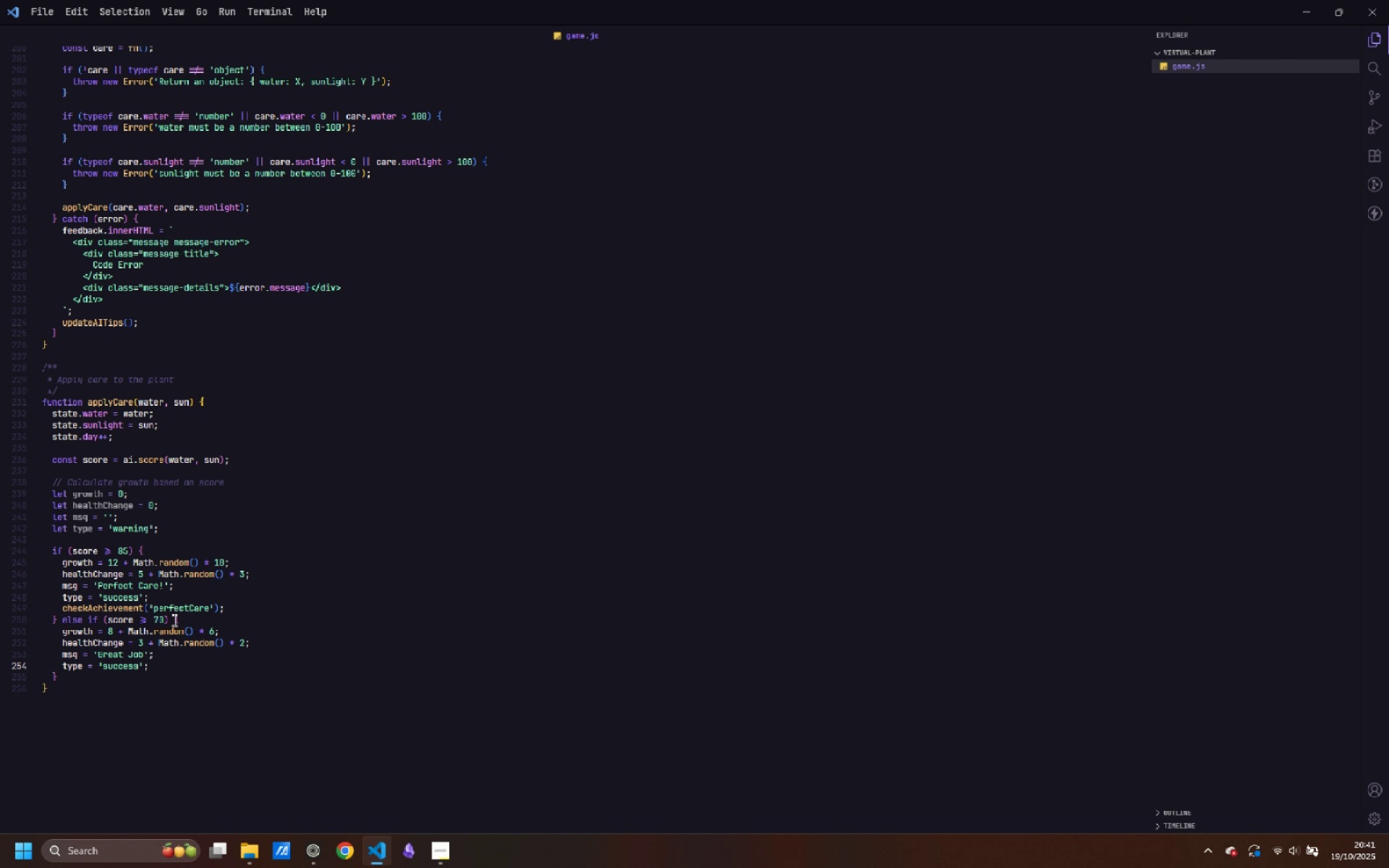 
key(Control+ControlLeft)
 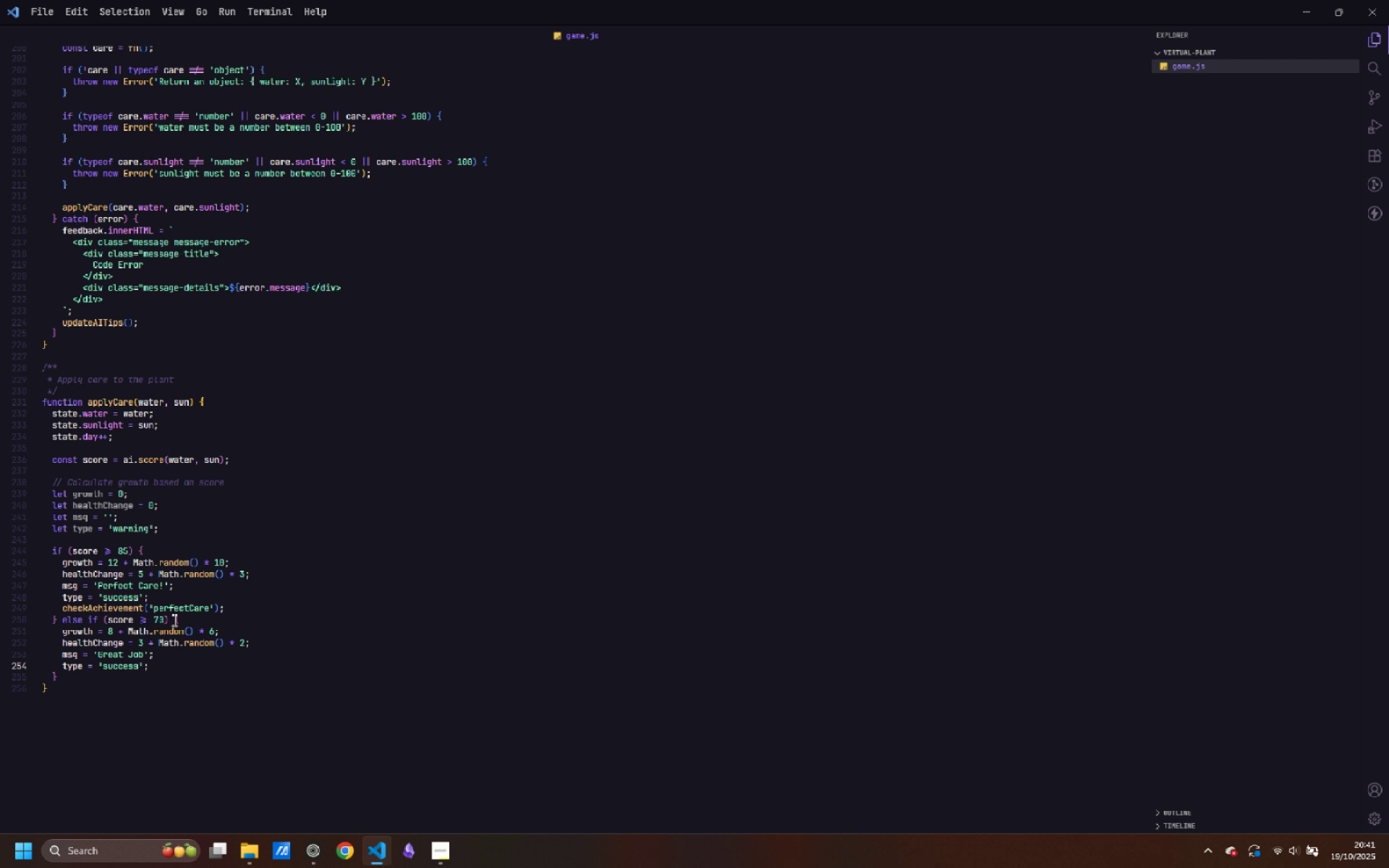 
key(ArrowDown)
 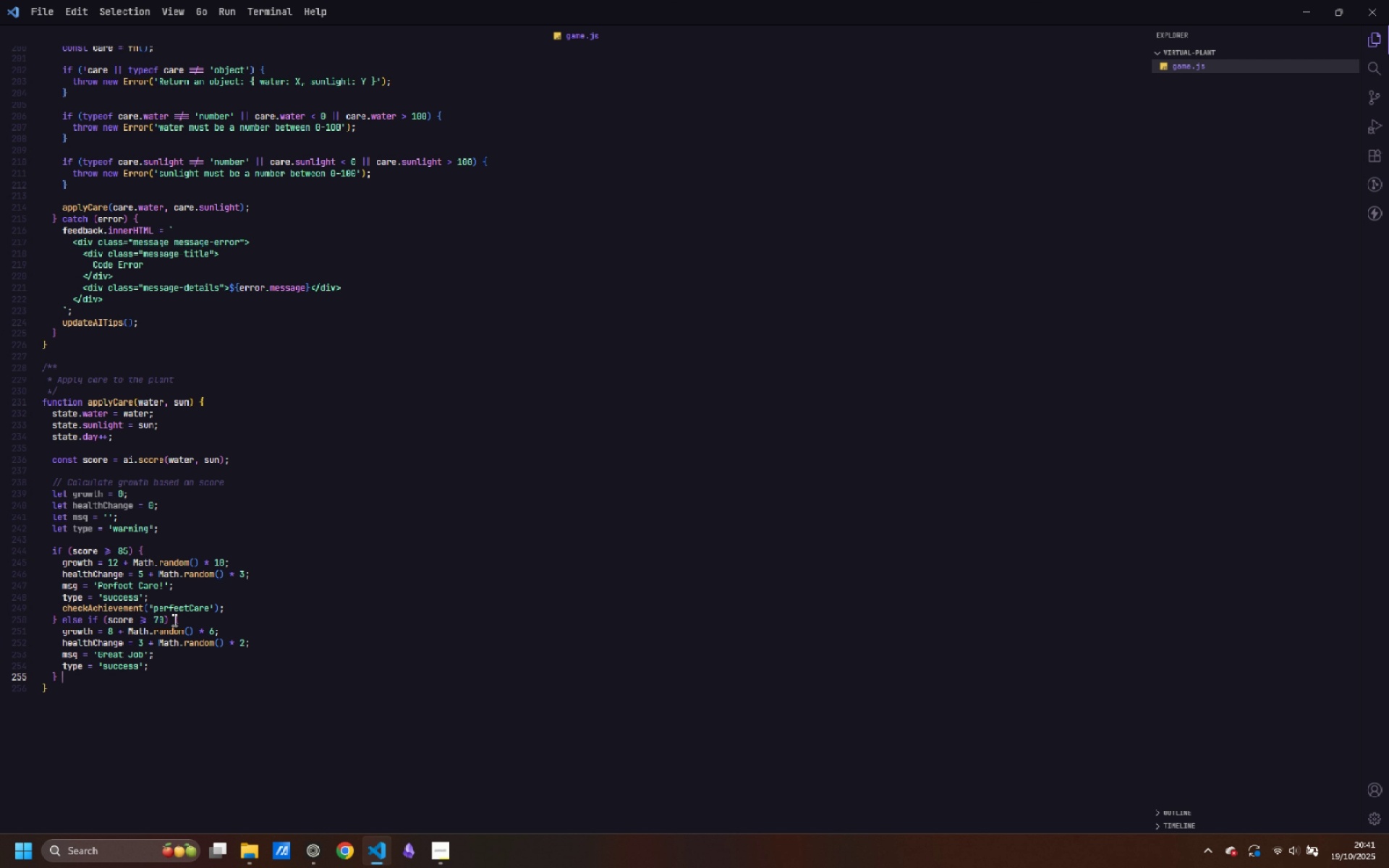 
type( else if (score >= 50)
 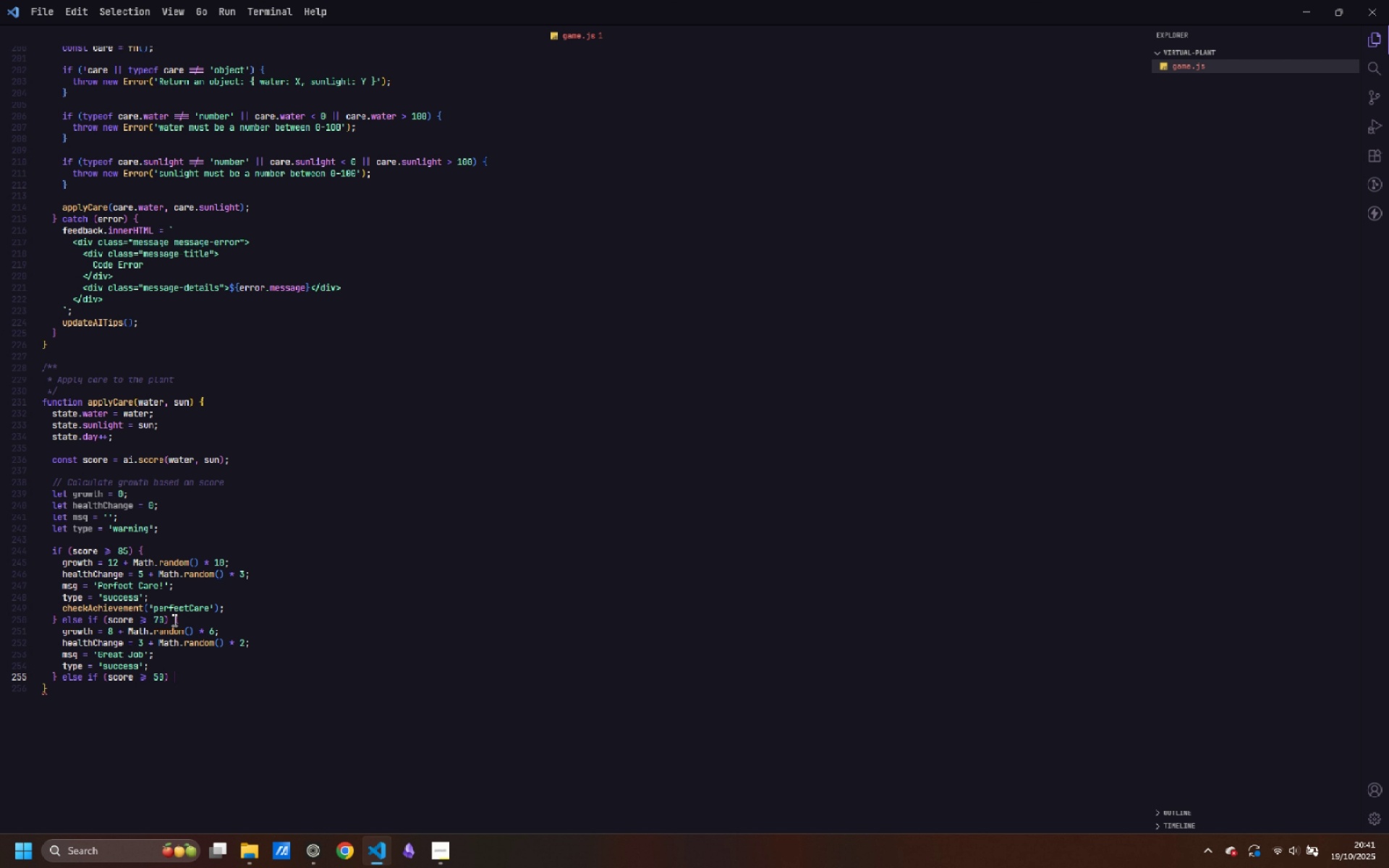 
 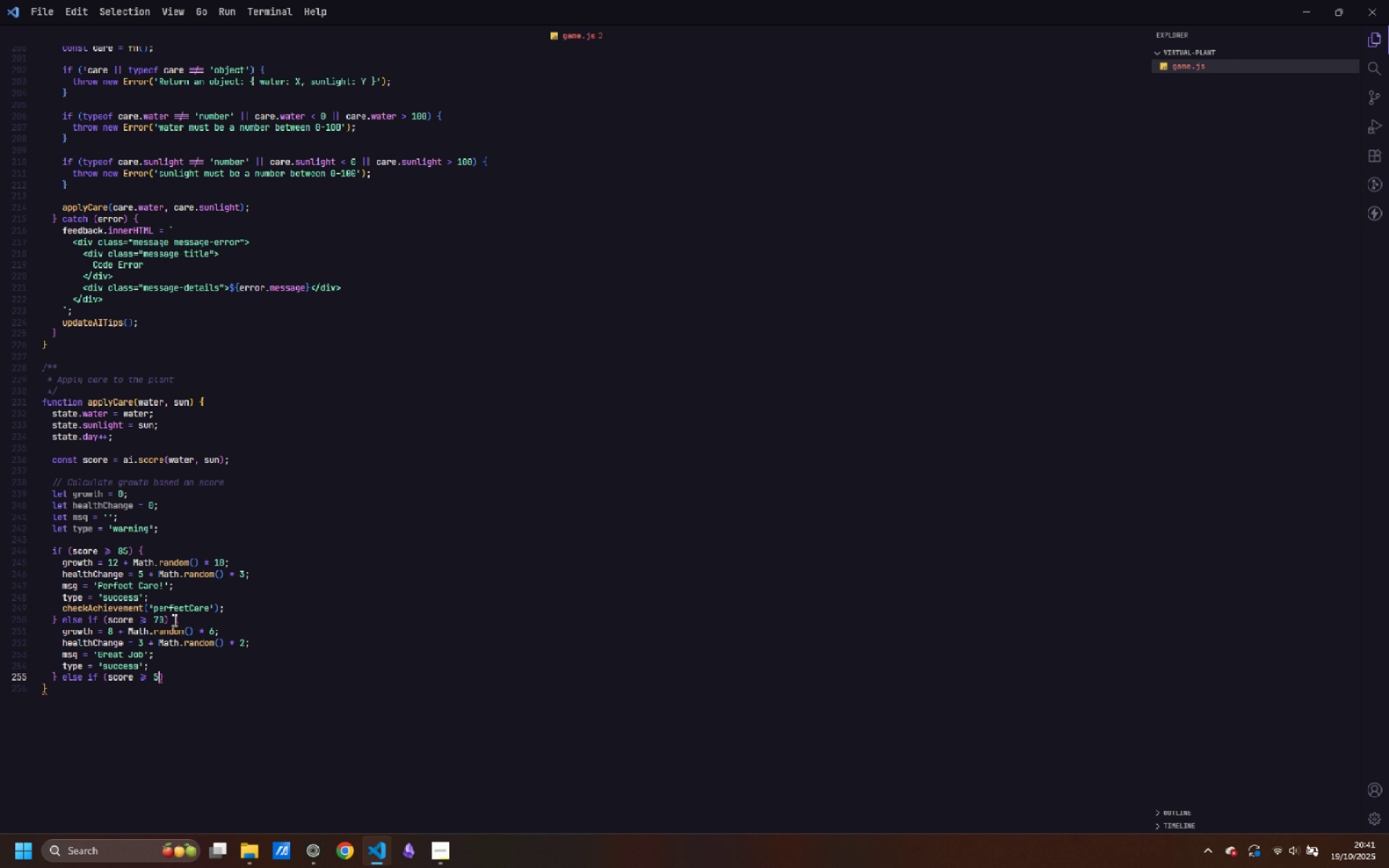 
key(ArrowRight)
 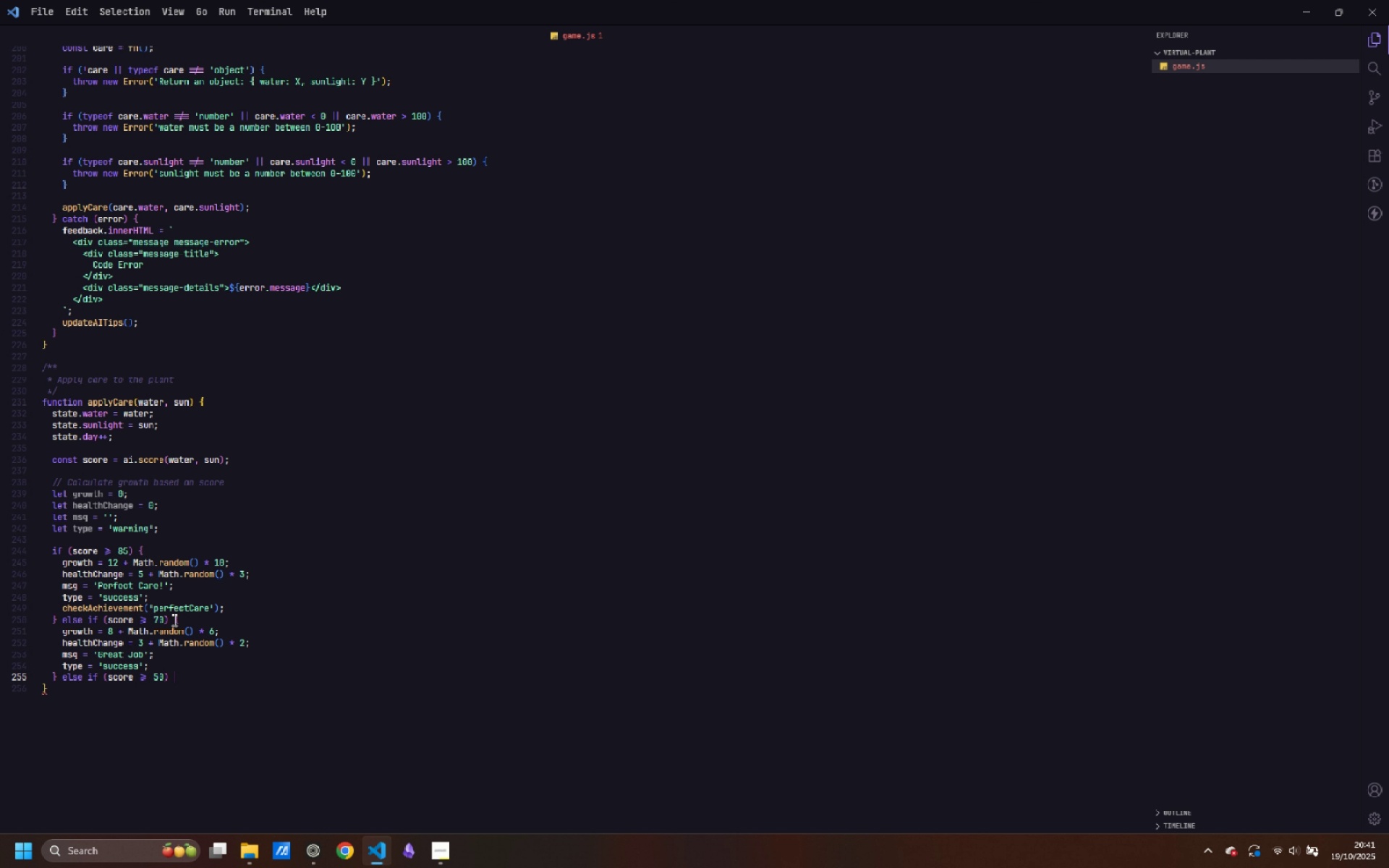 
key(Space)
 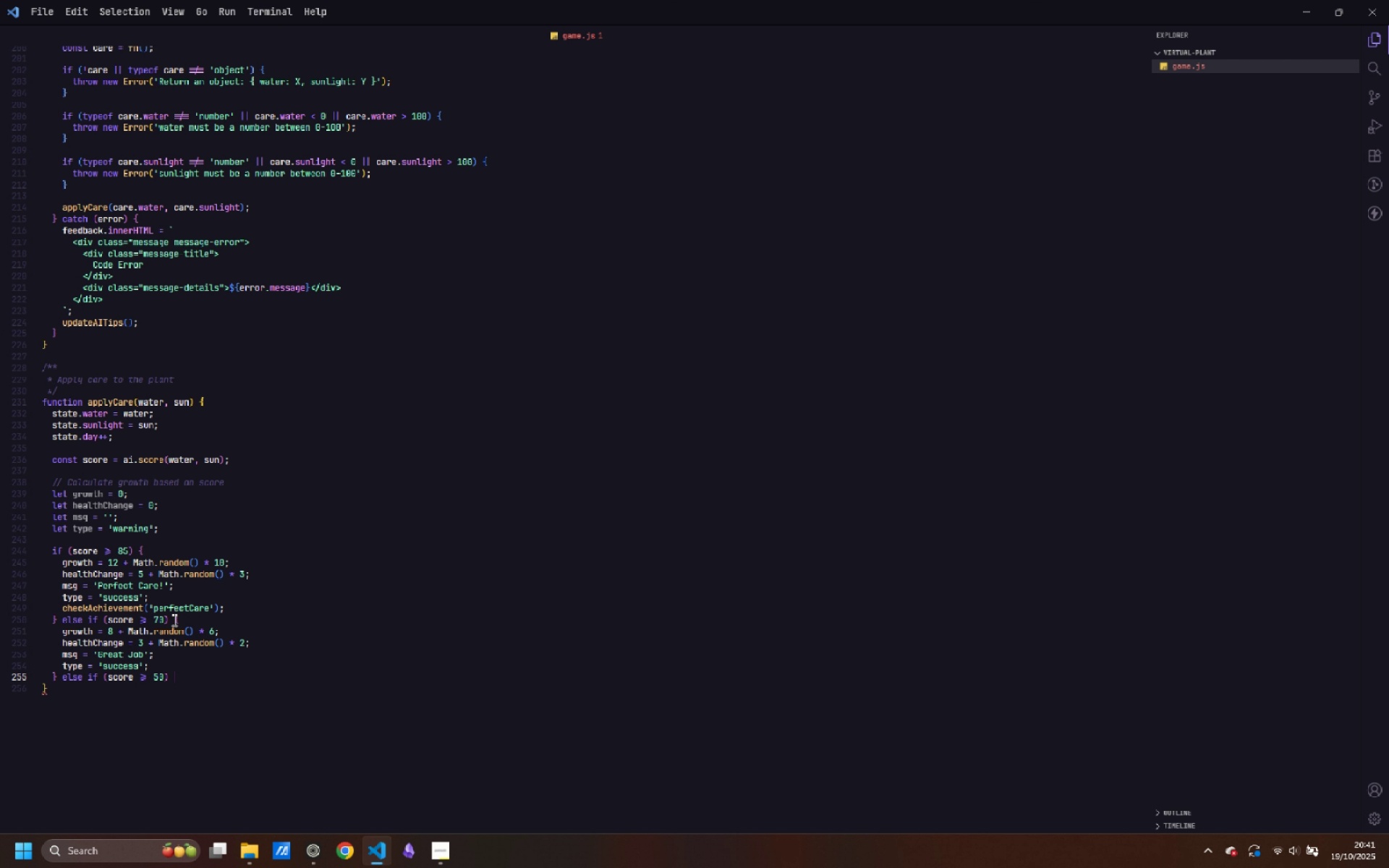 
key(Shift+ShiftLeft)
 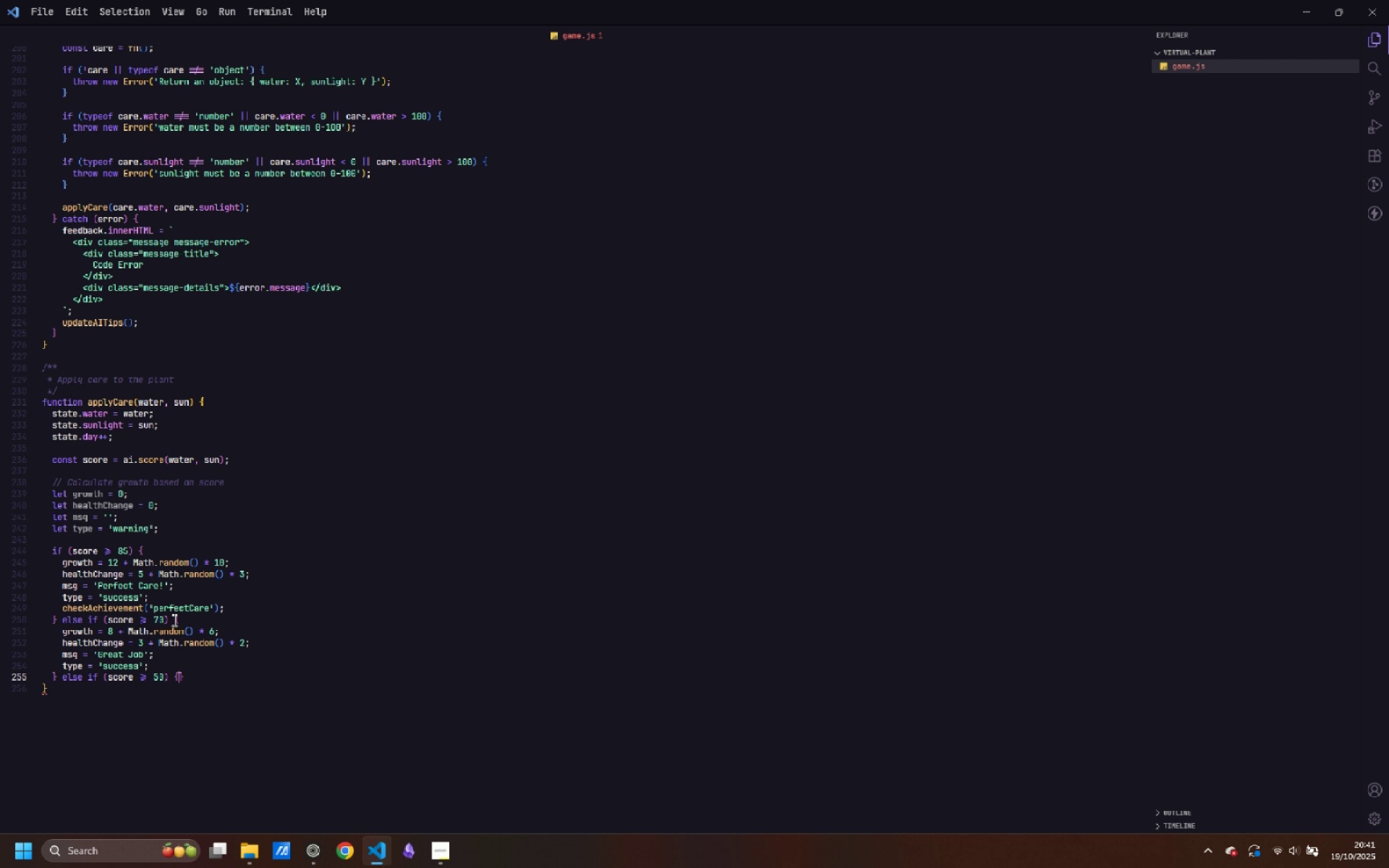 
key(Shift+BracketLeft)
 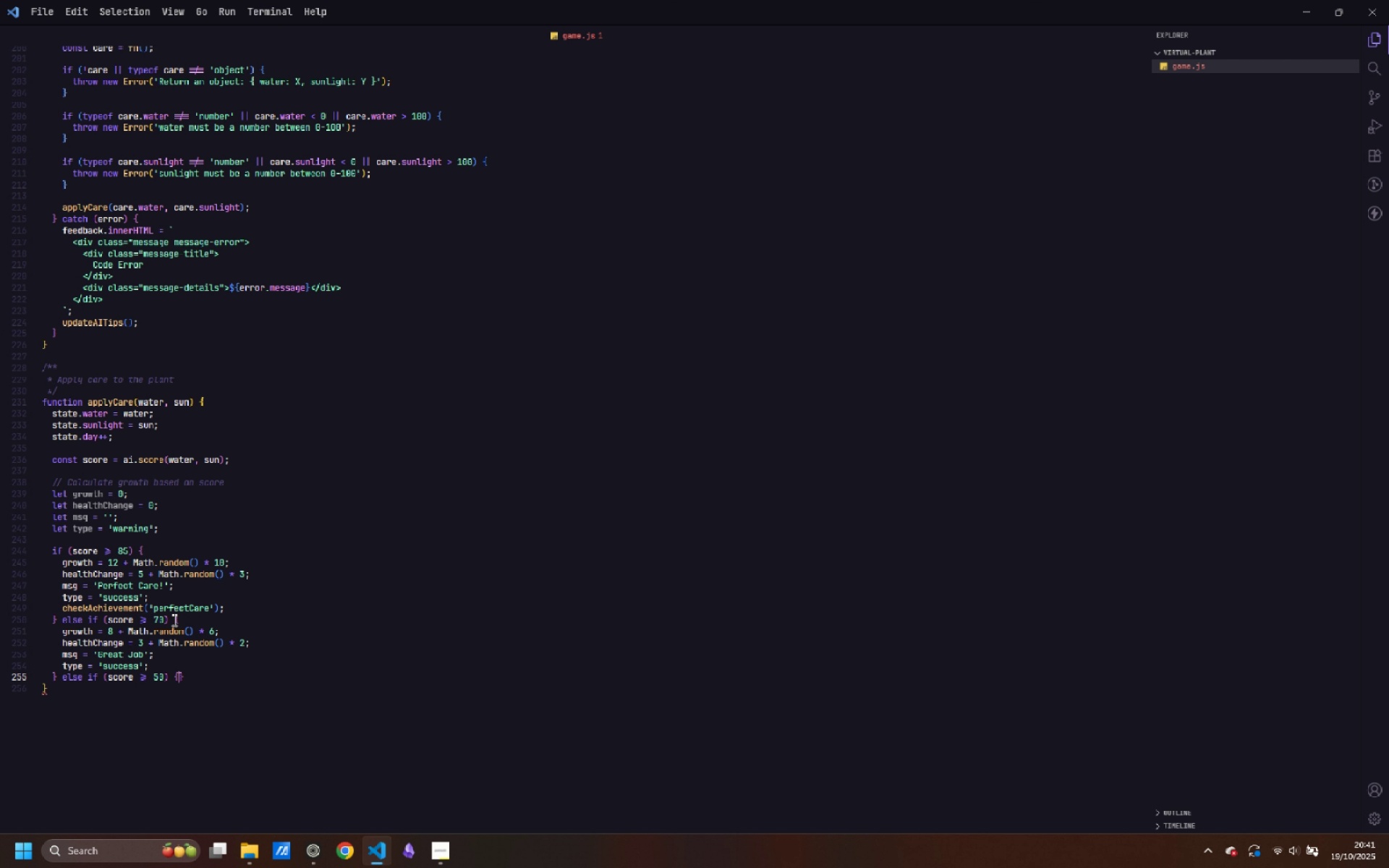 
key(Enter)
 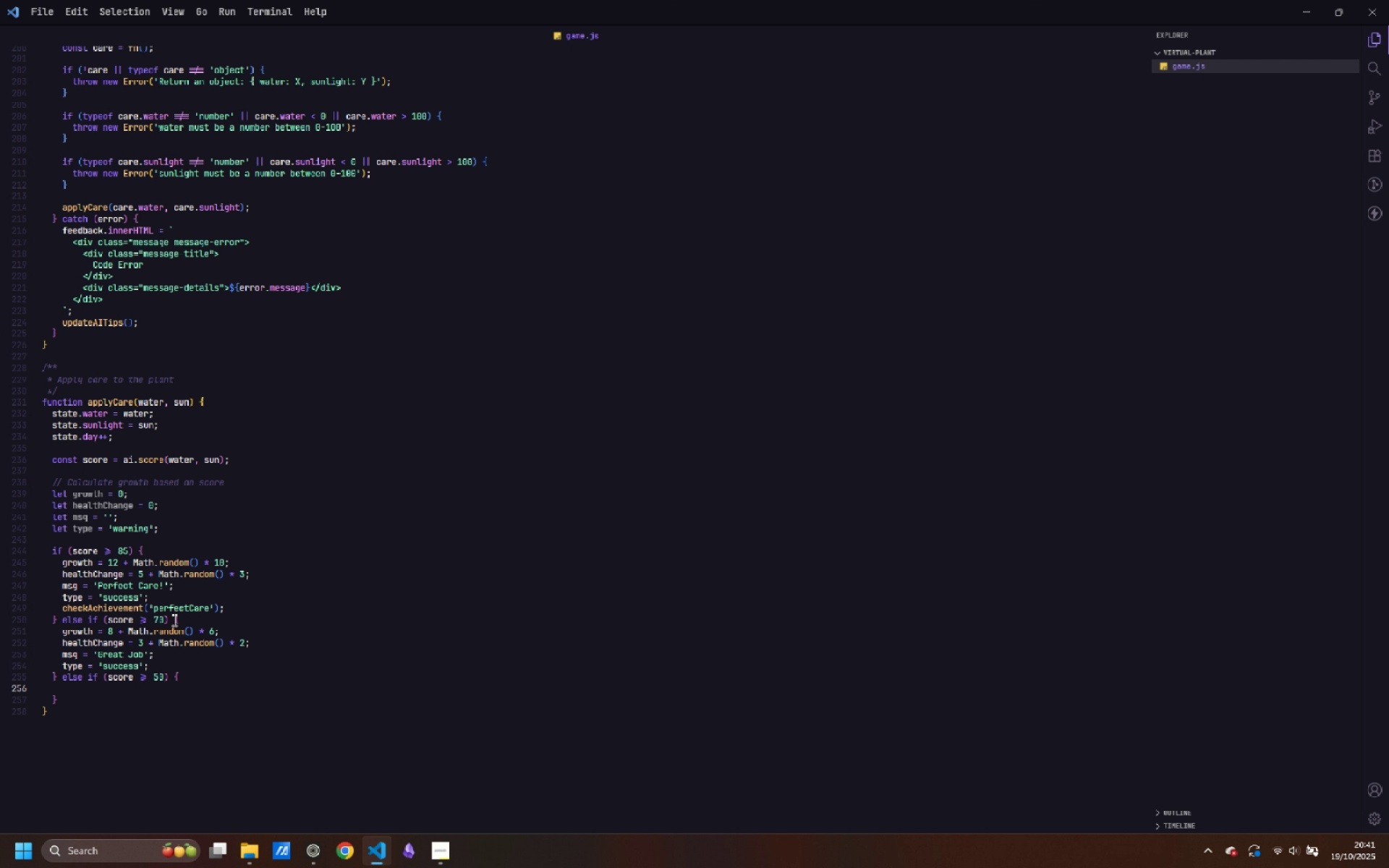 
key(Control+ControlLeft)
 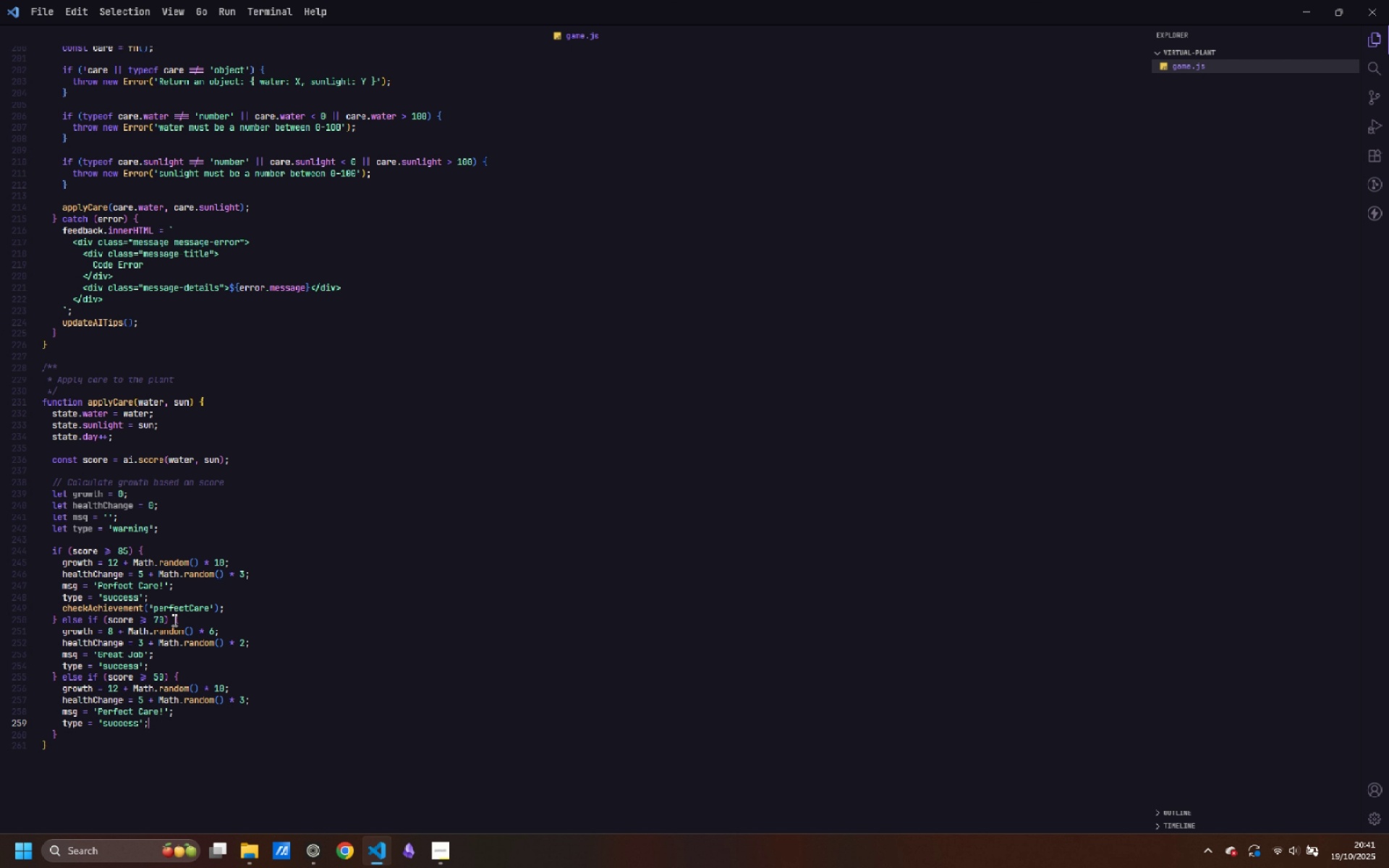 
key(Control+V)
 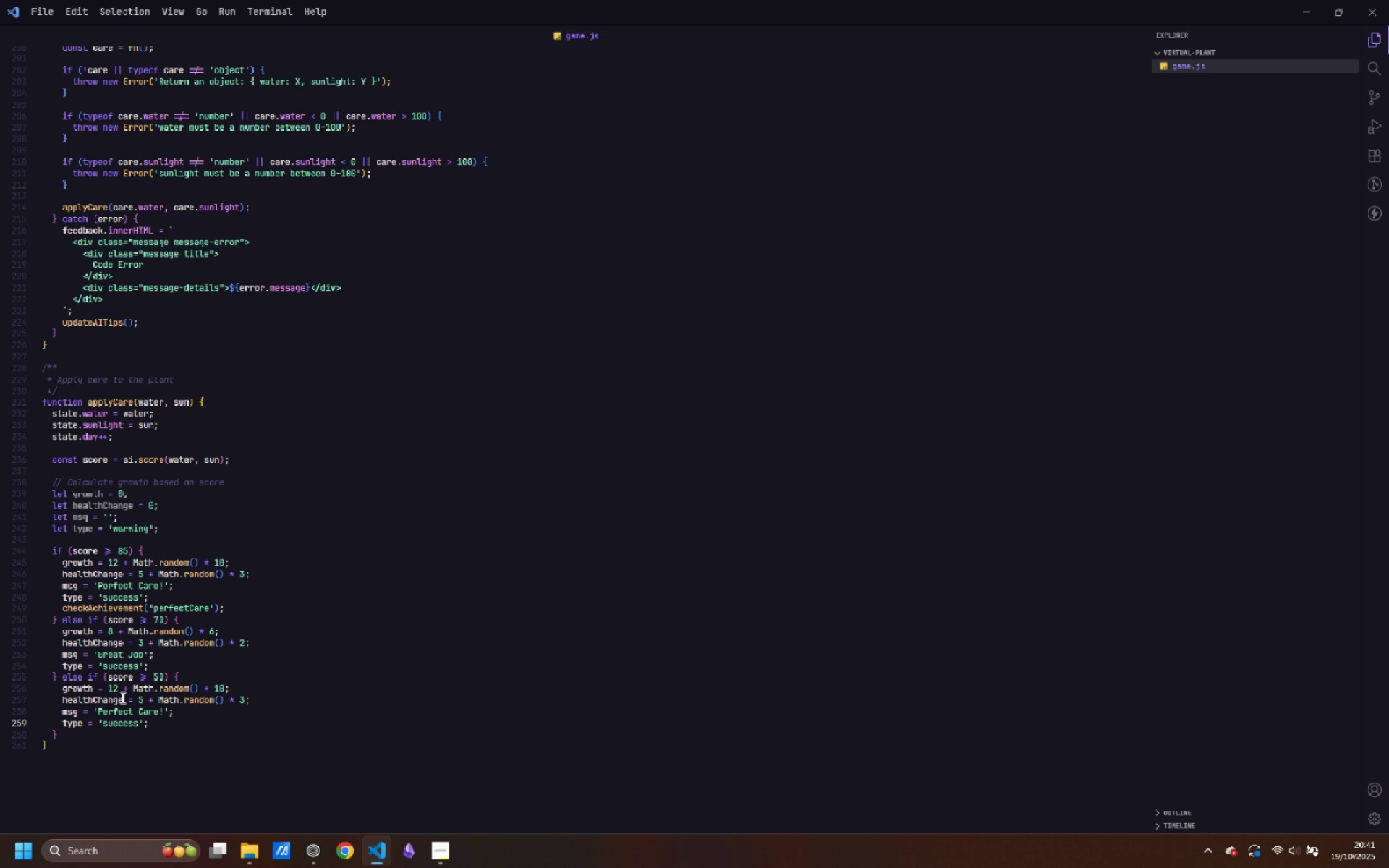 
left_click_drag(start_coordinate=[117, 685], to_coordinate=[109, 684])
 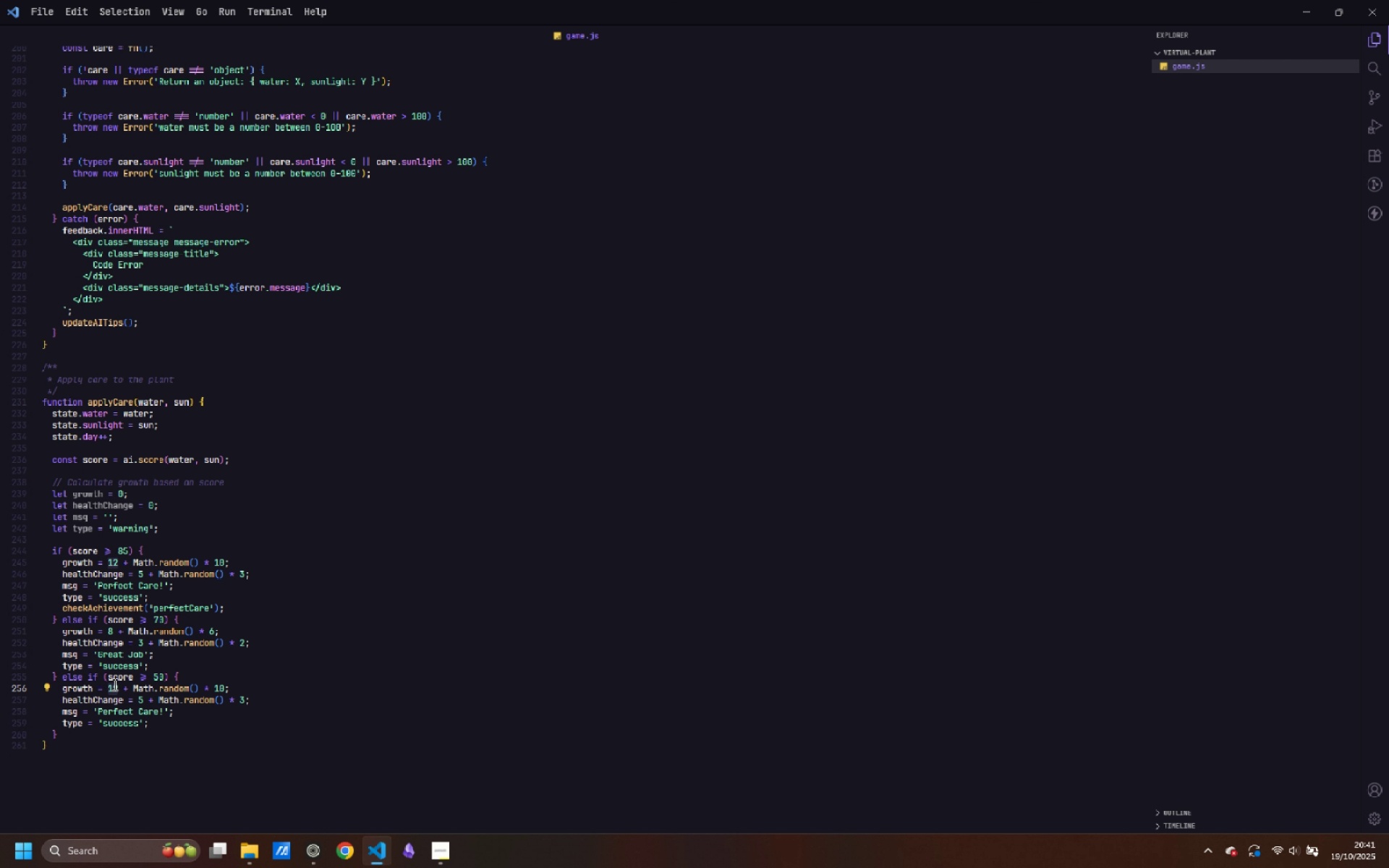 
key(3)
 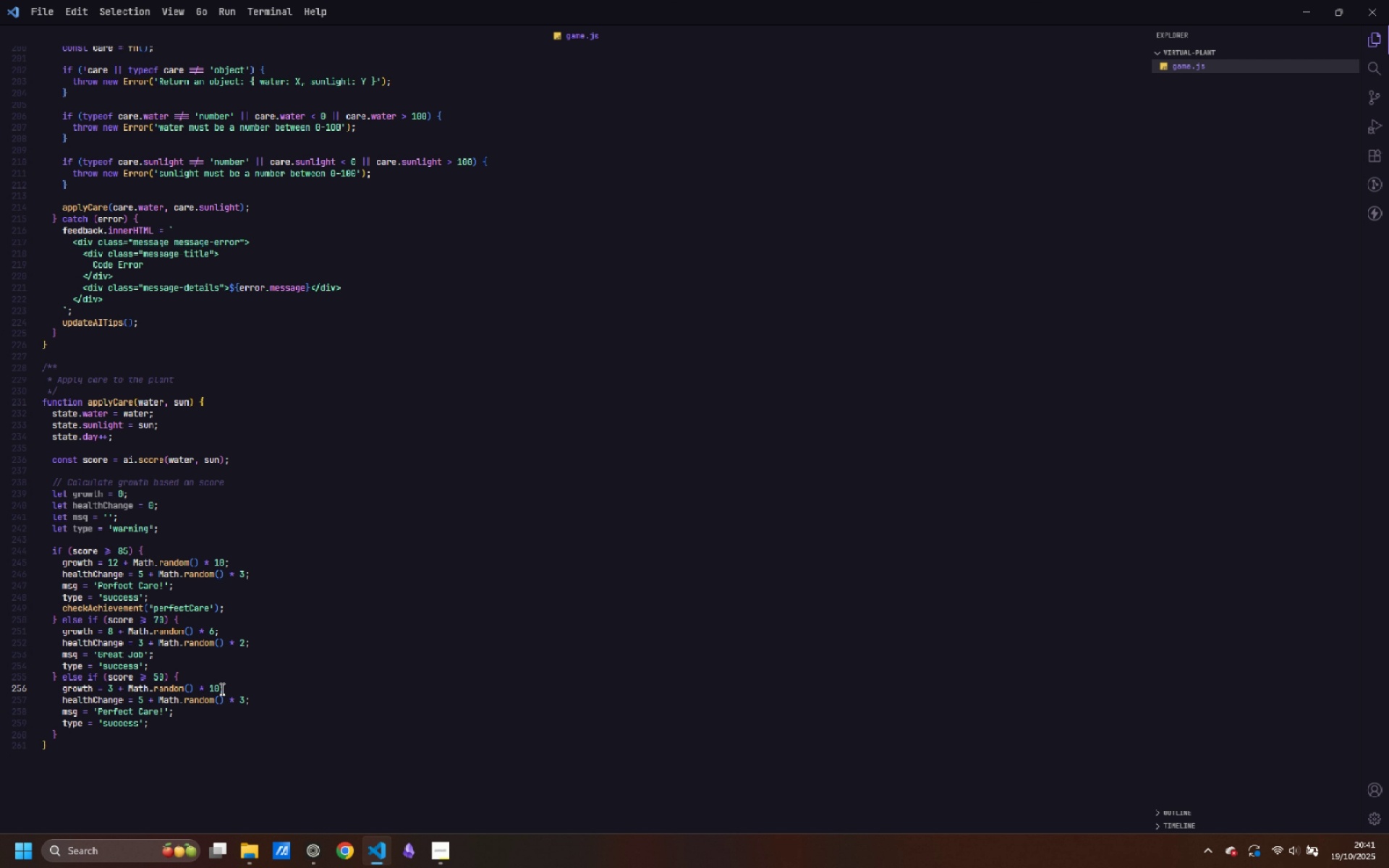 
left_click([221, 689])
 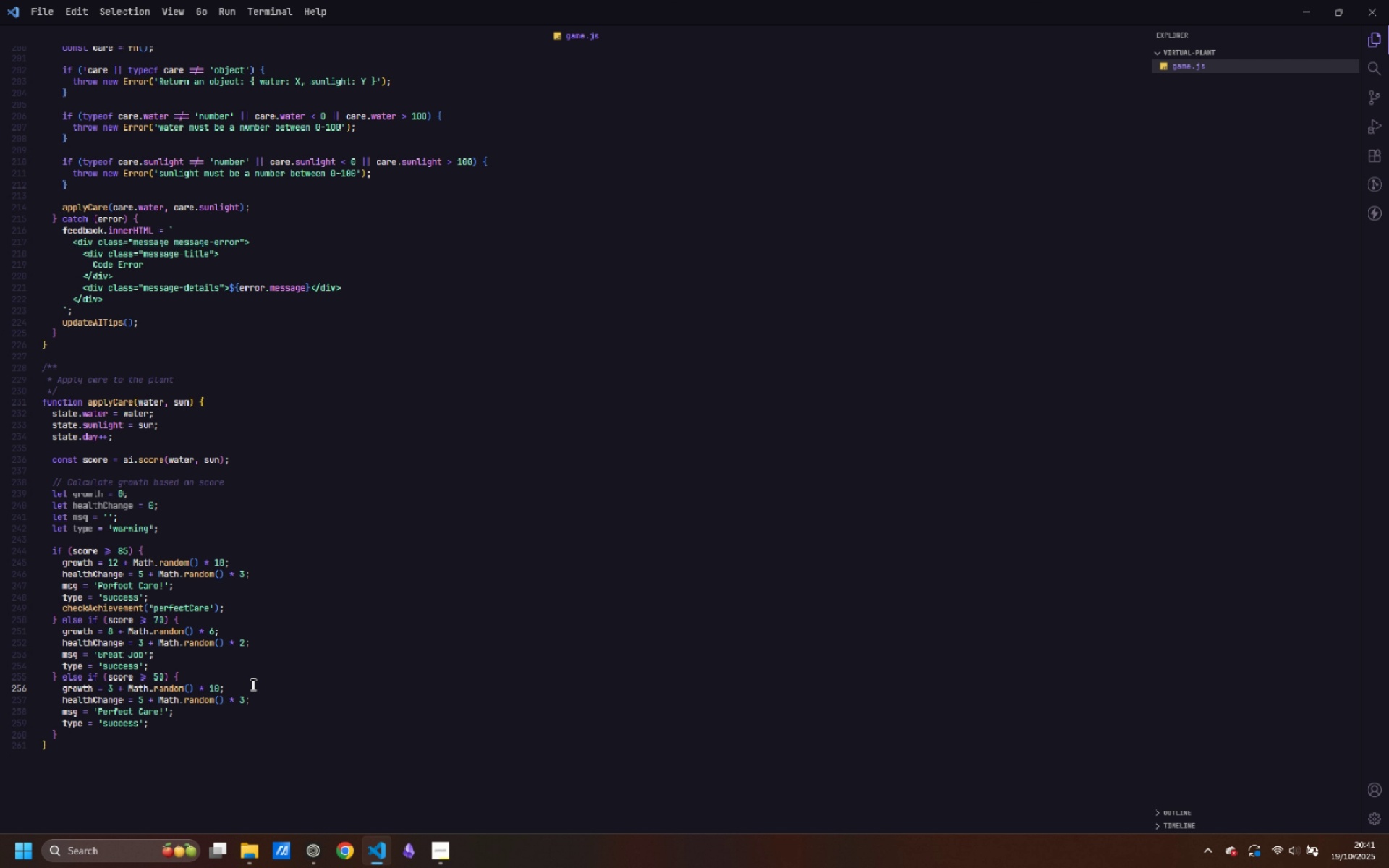 
key(Backspace)
 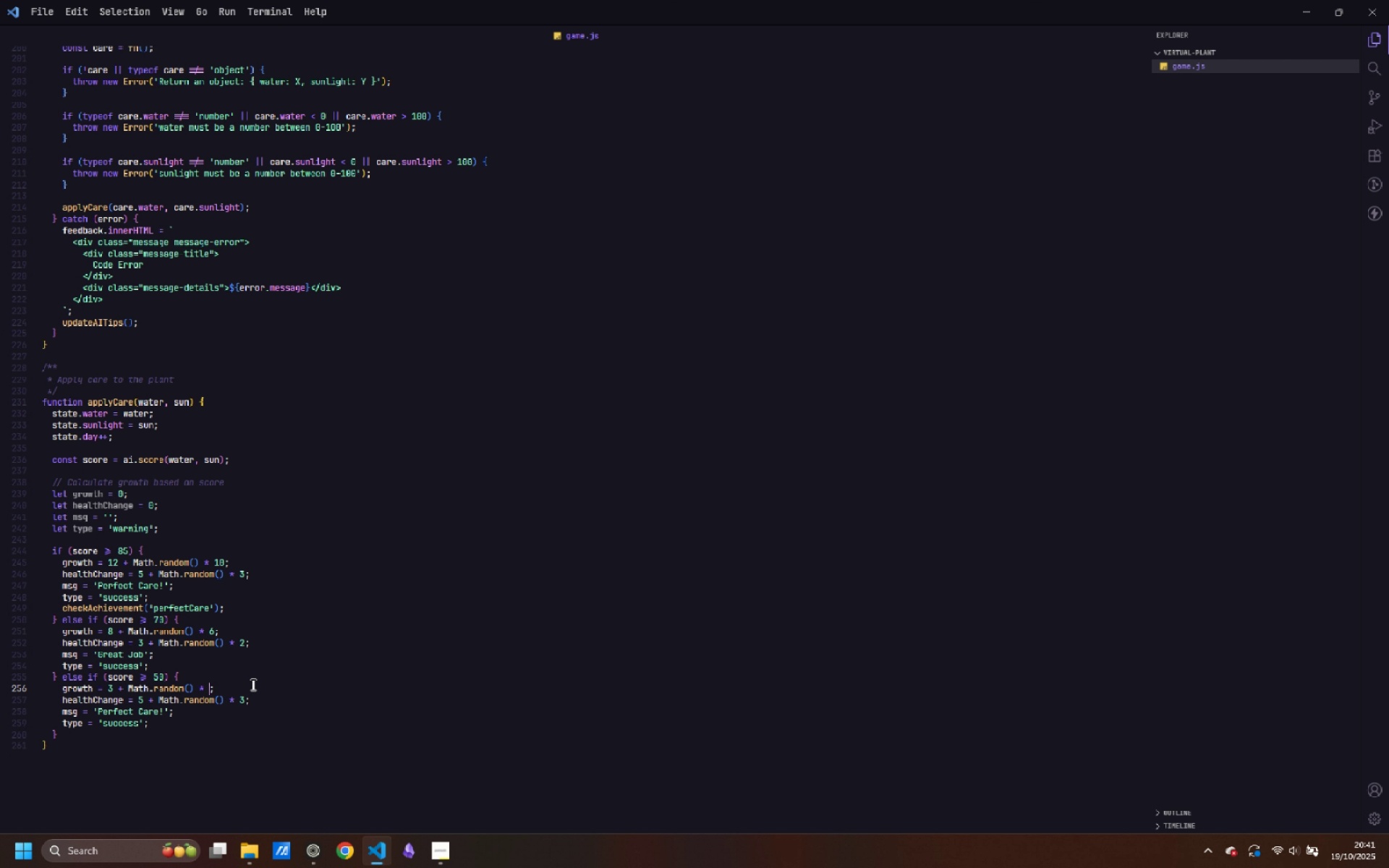 
key(Backspace)
 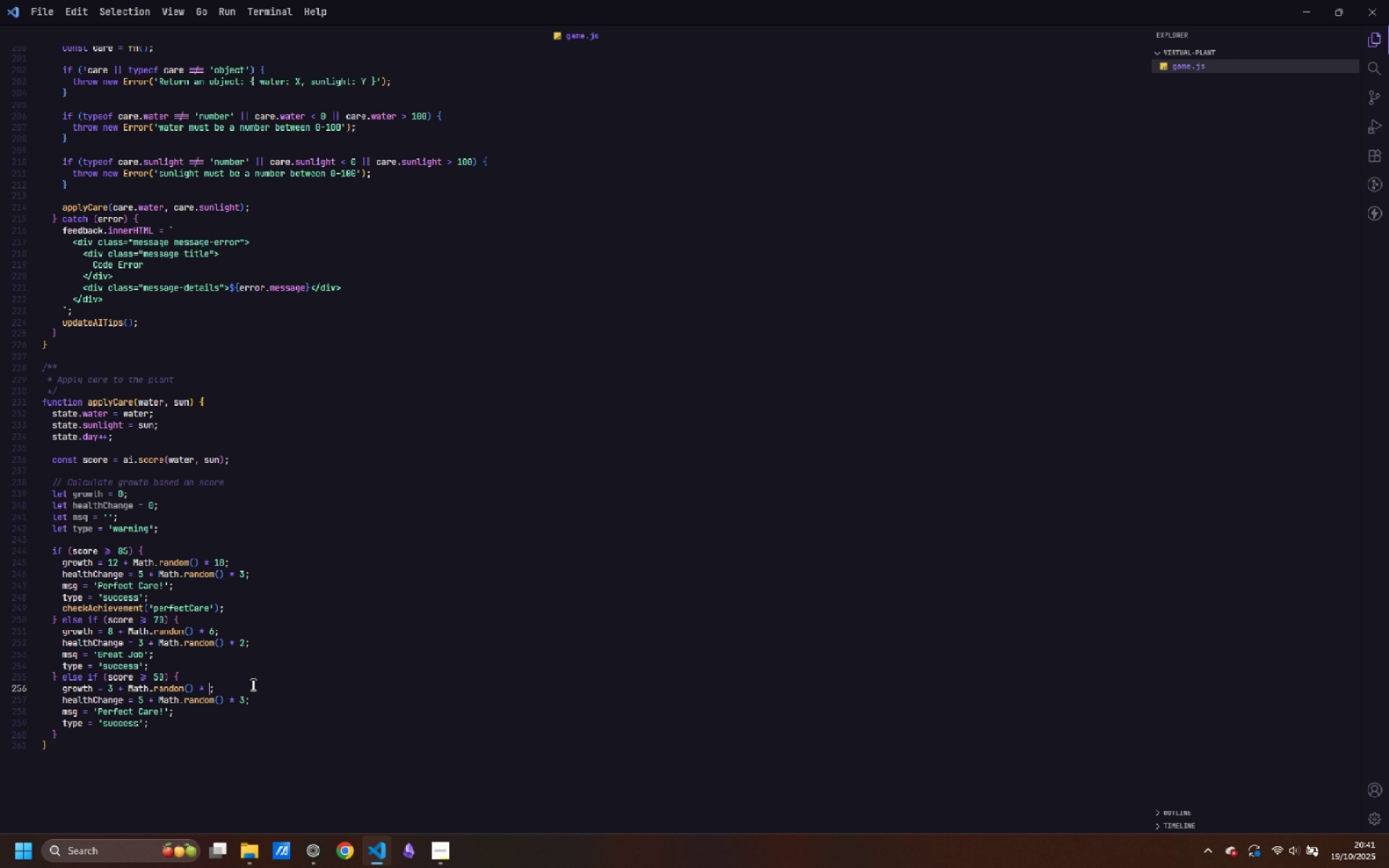 
key(4)
 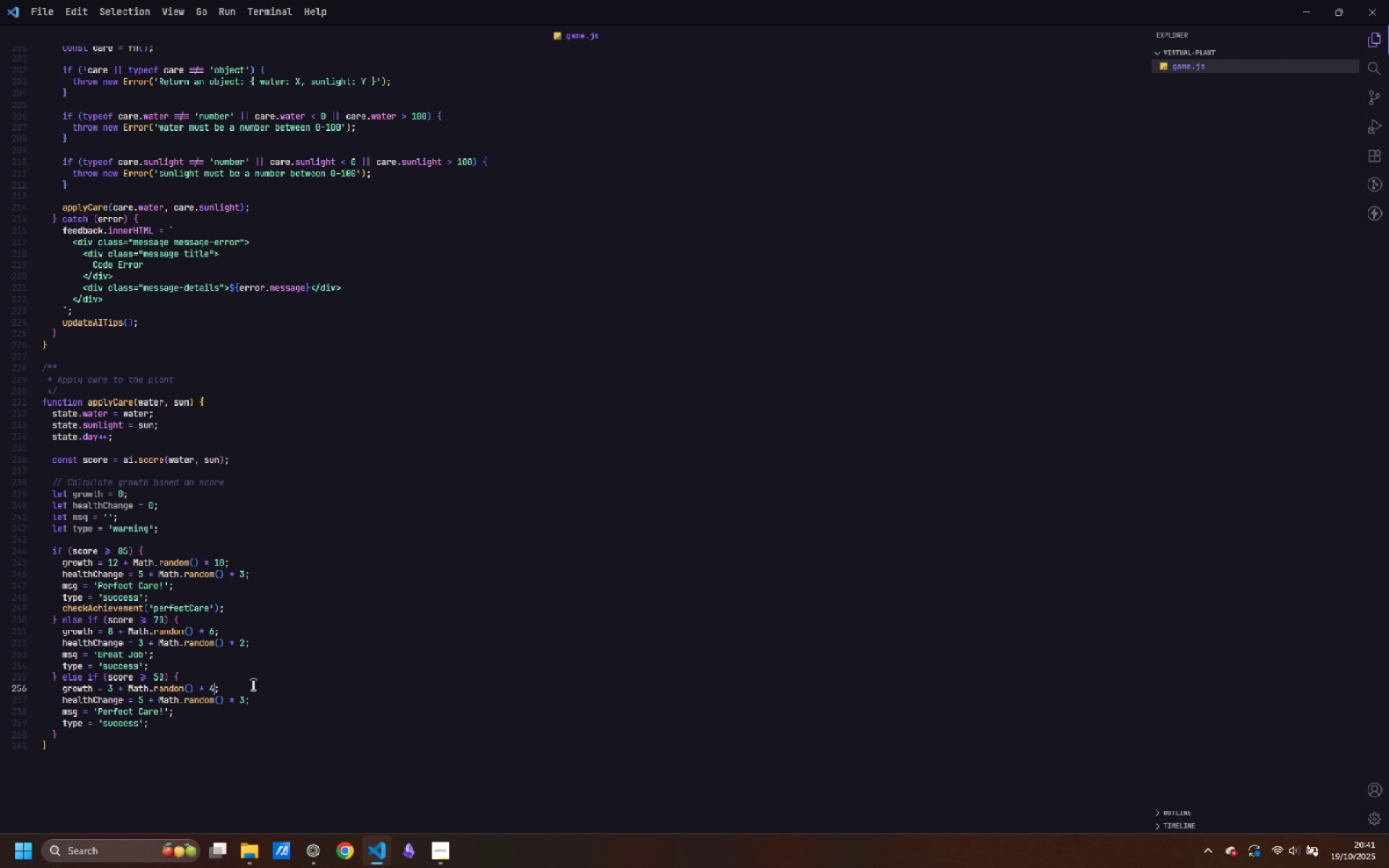 
key(ArrowDown)
 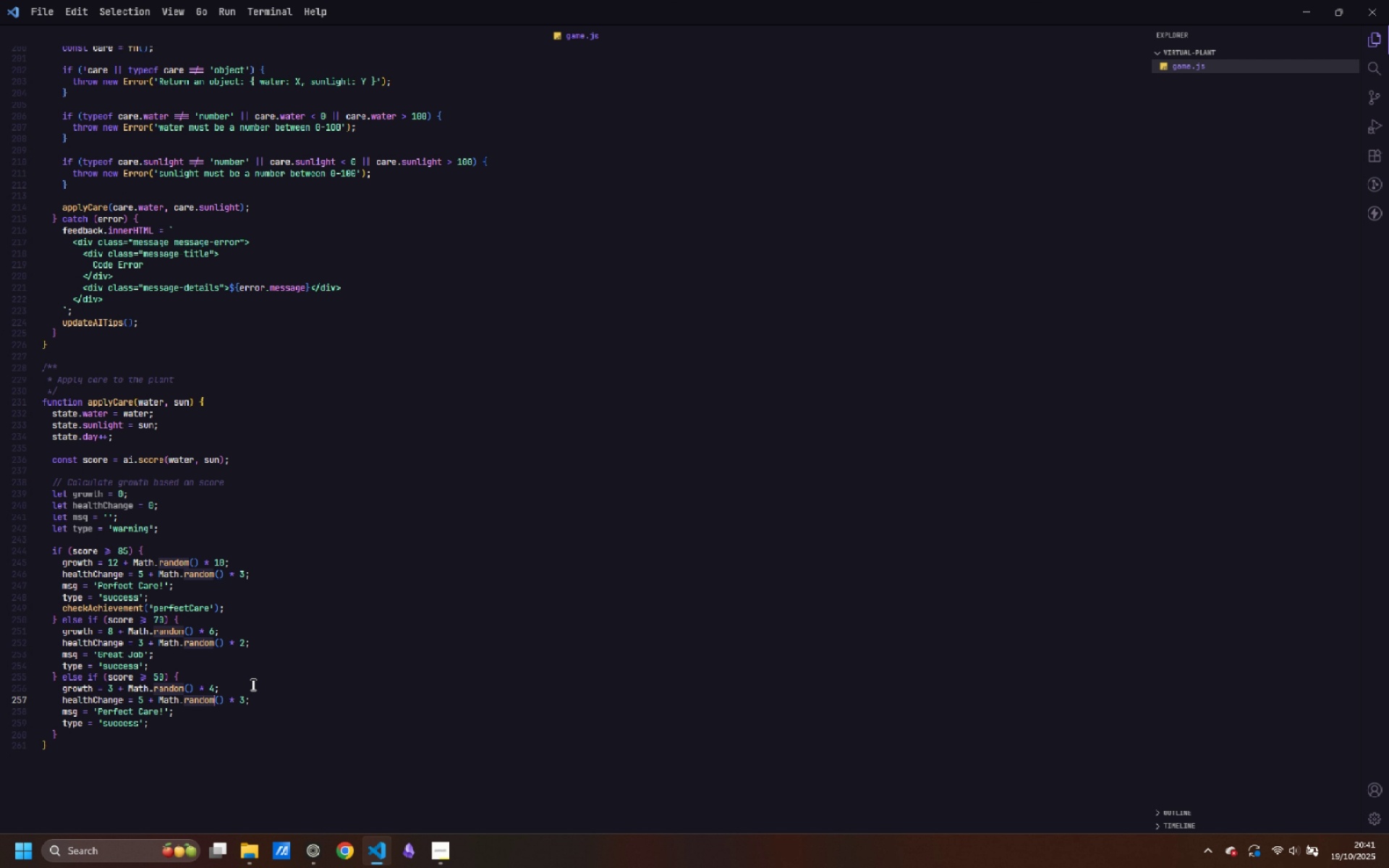 
key(Control+ArrowLeft)
 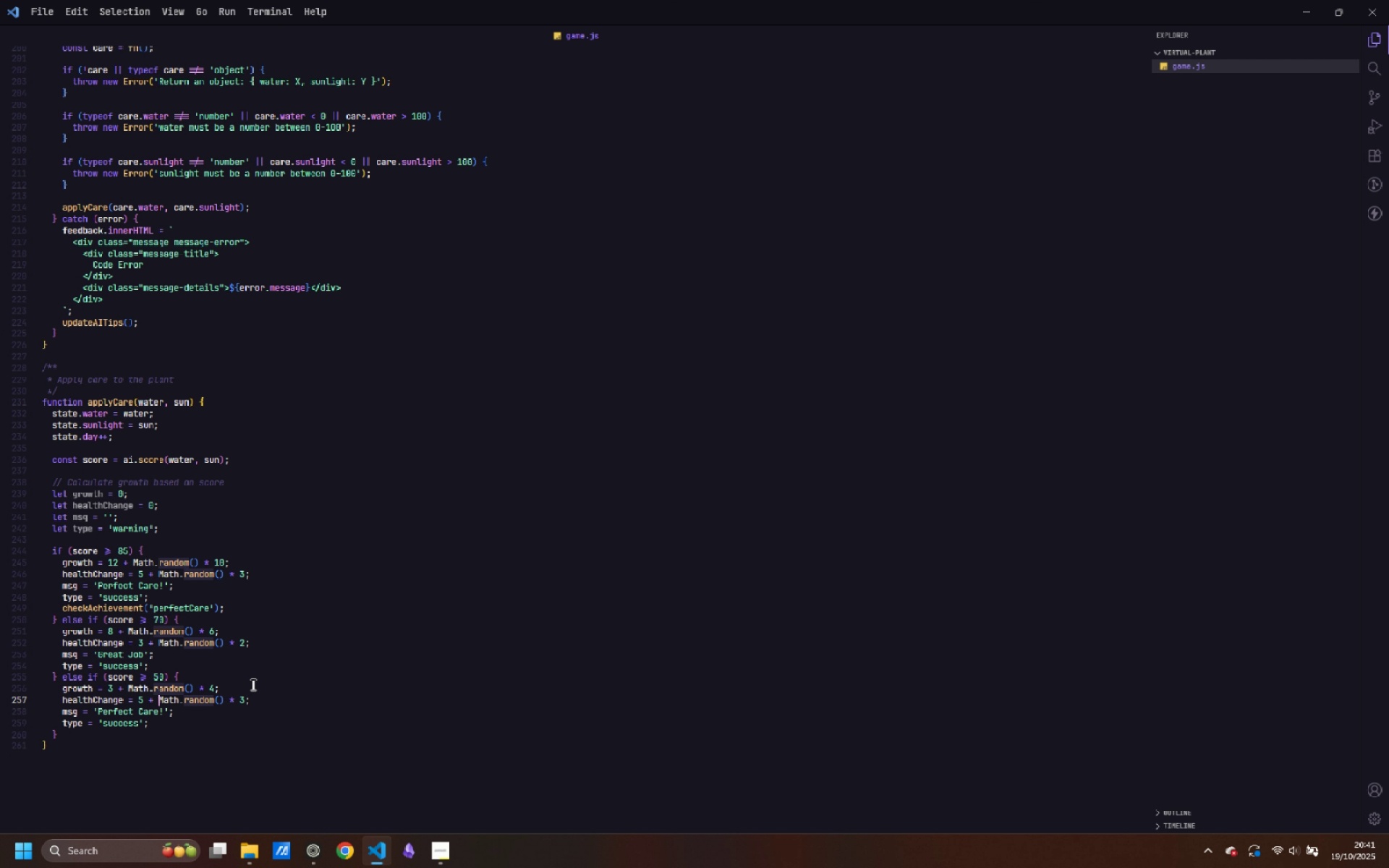 
key(Control+ArrowLeft)
 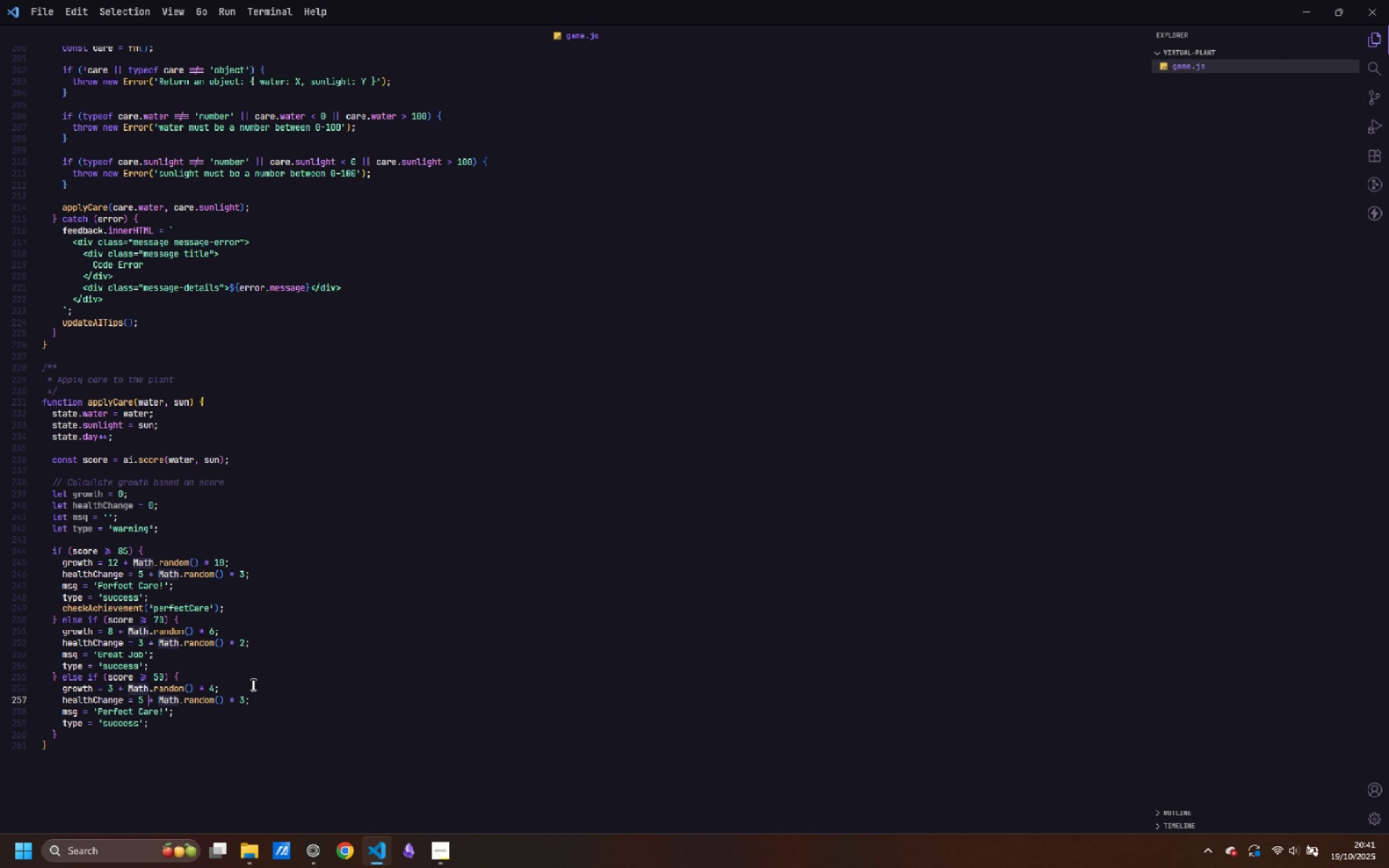 
key(Control+ArrowLeft)
 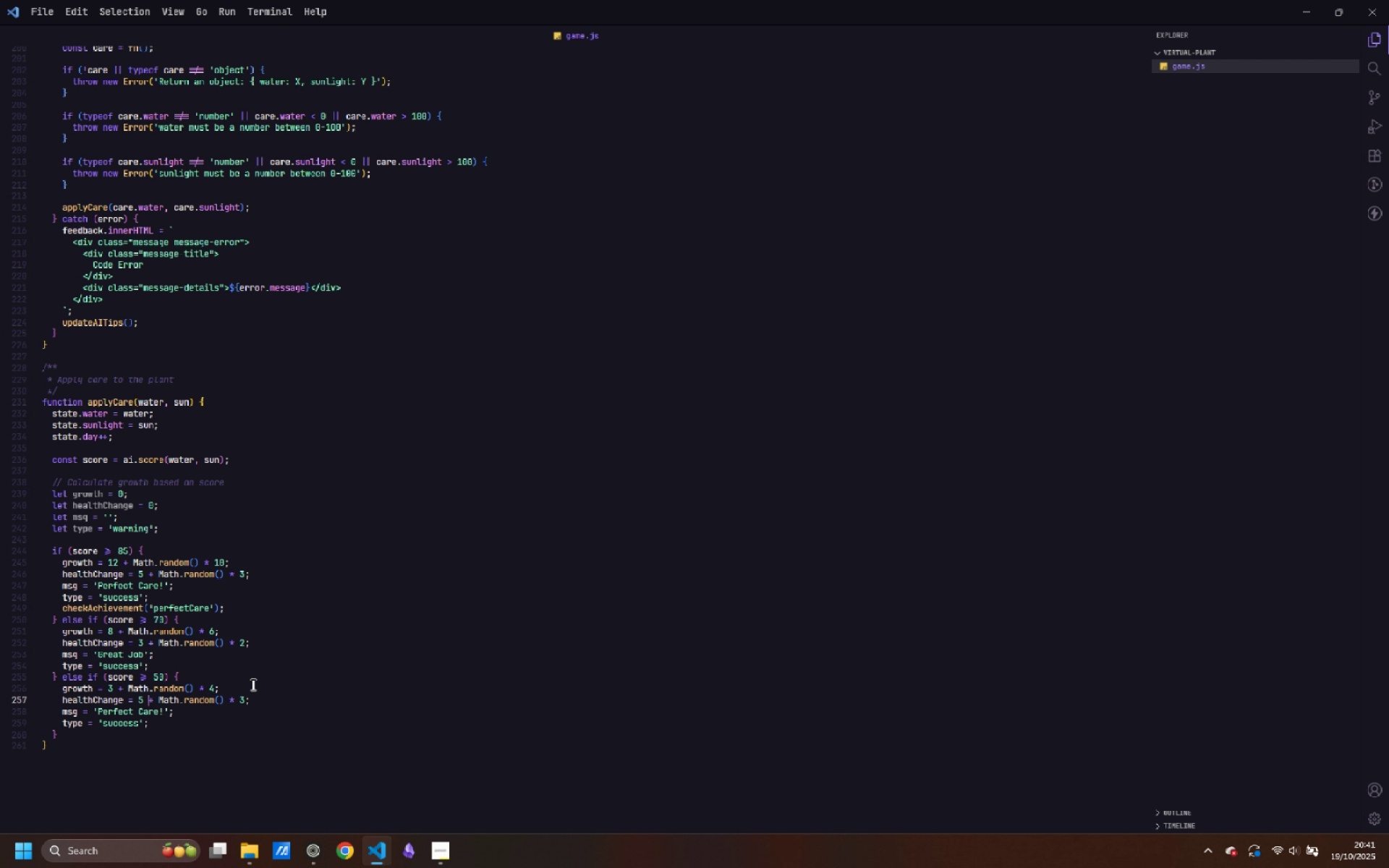 
key(ArrowLeft)
 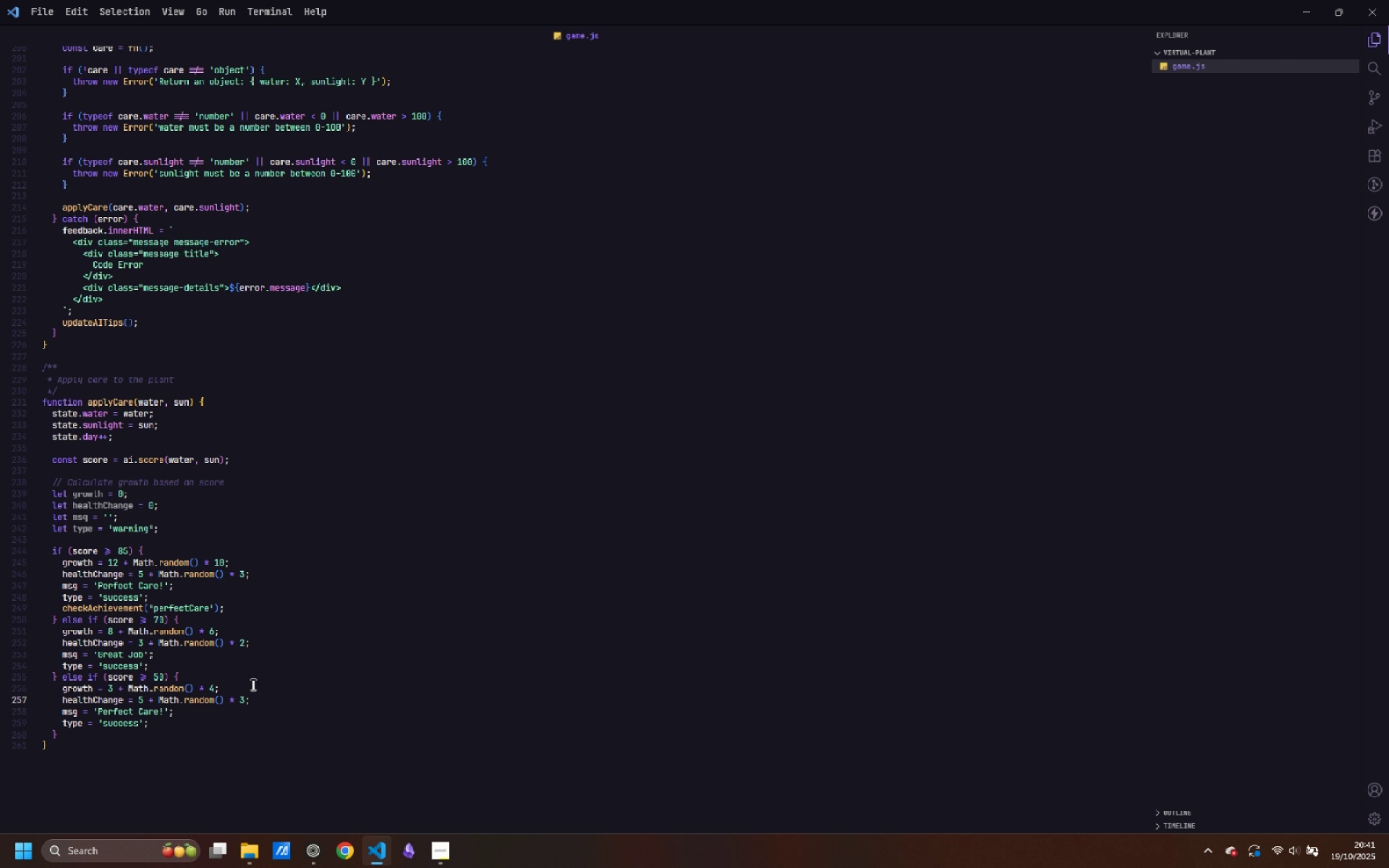 
key(ArrowRight)
 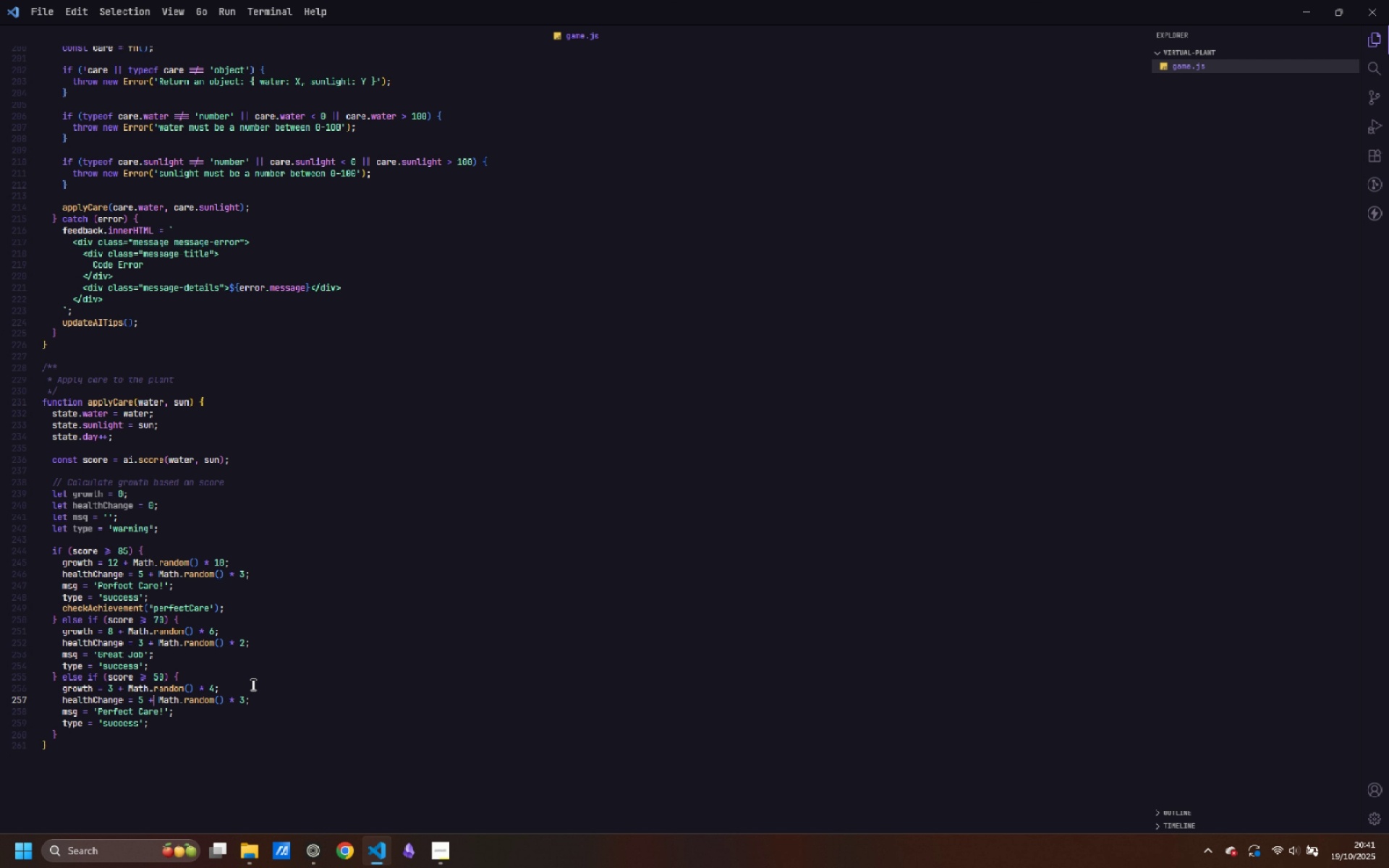 
key(ArrowRight)
 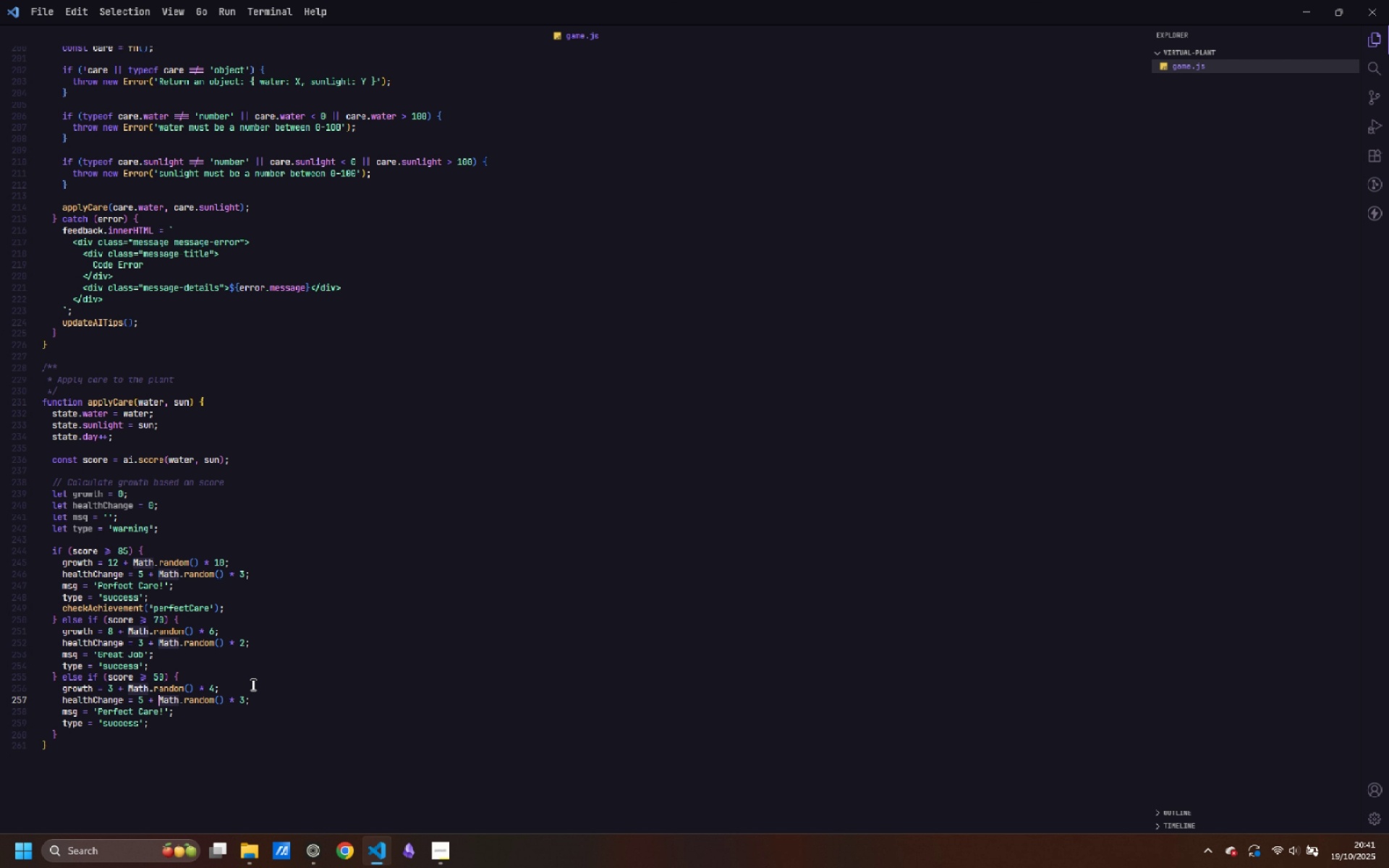 
key(ArrowRight)
 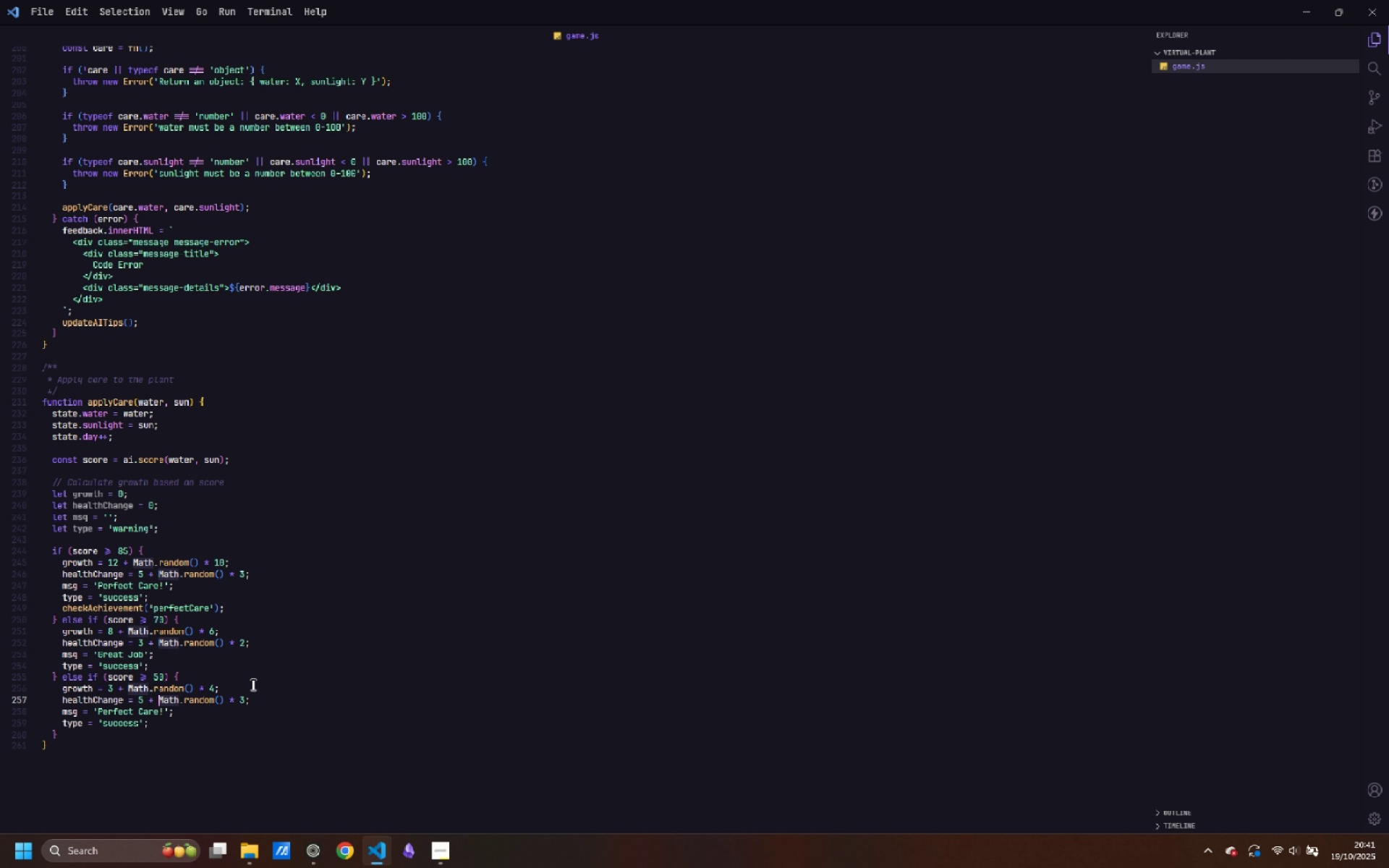 
key(Control+Backspace)
 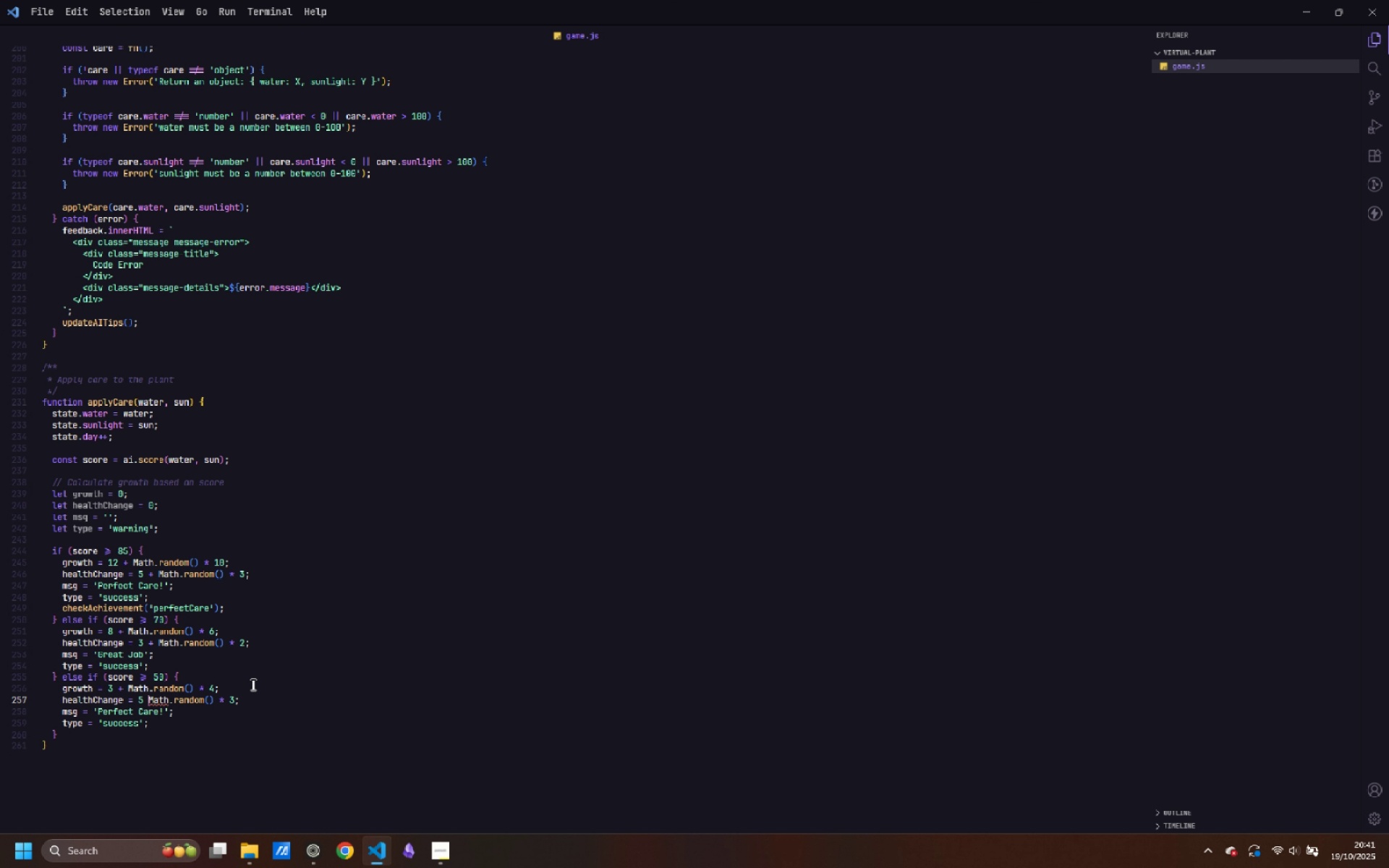 
key(Control+ControlLeft)
 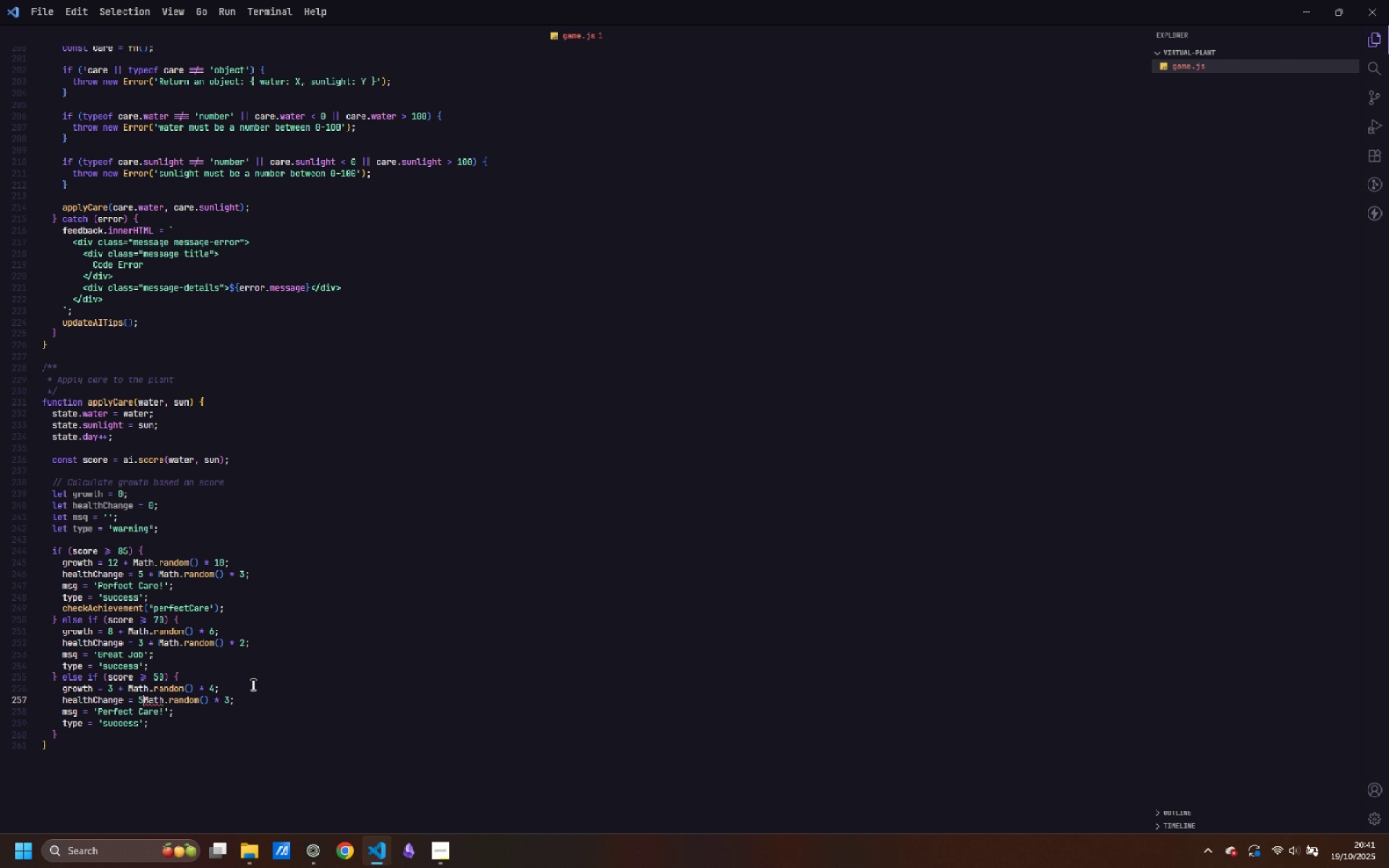 
key(Backspace)
 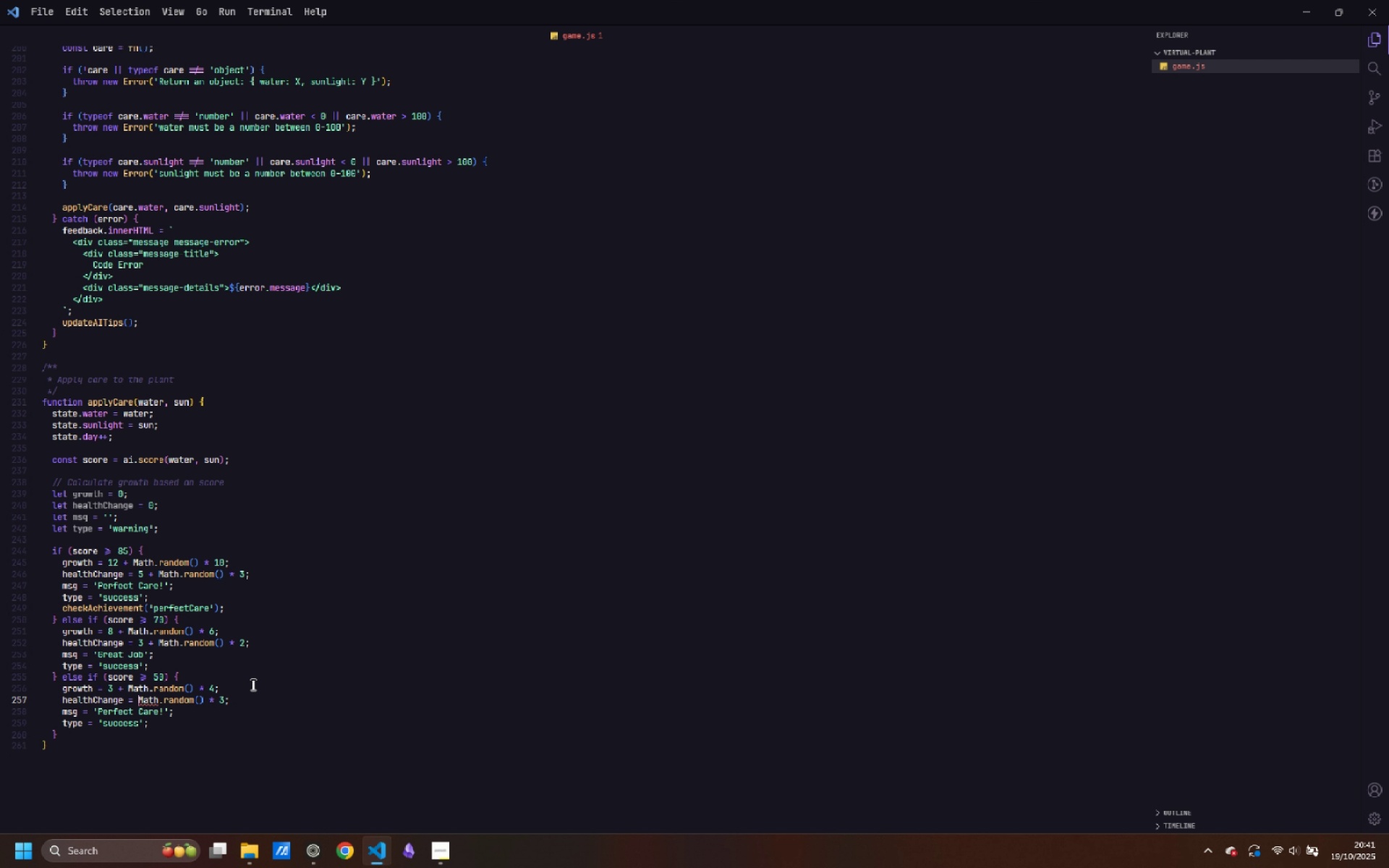 
key(Backspace)
 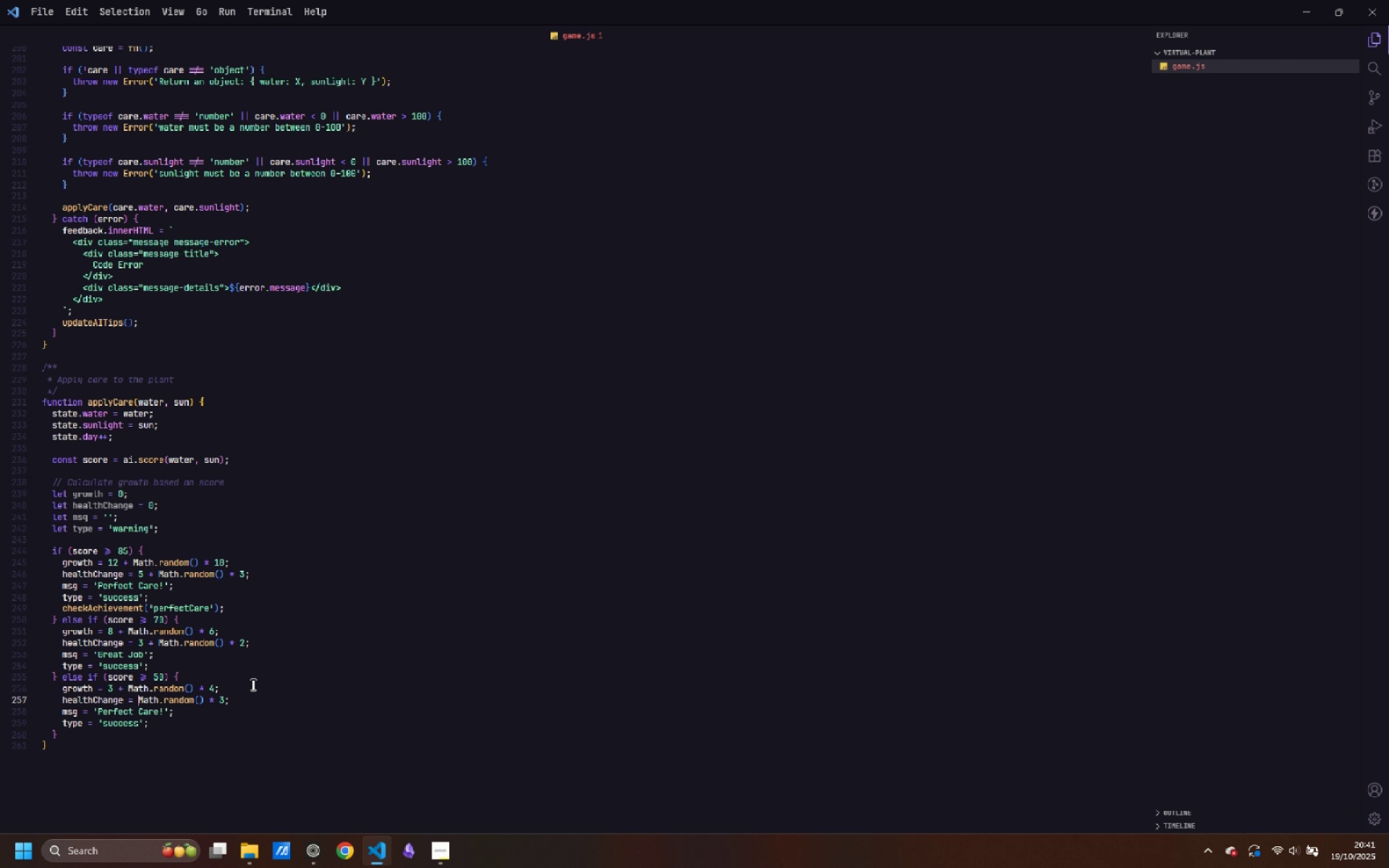 
key(Control+ArrowRight)
 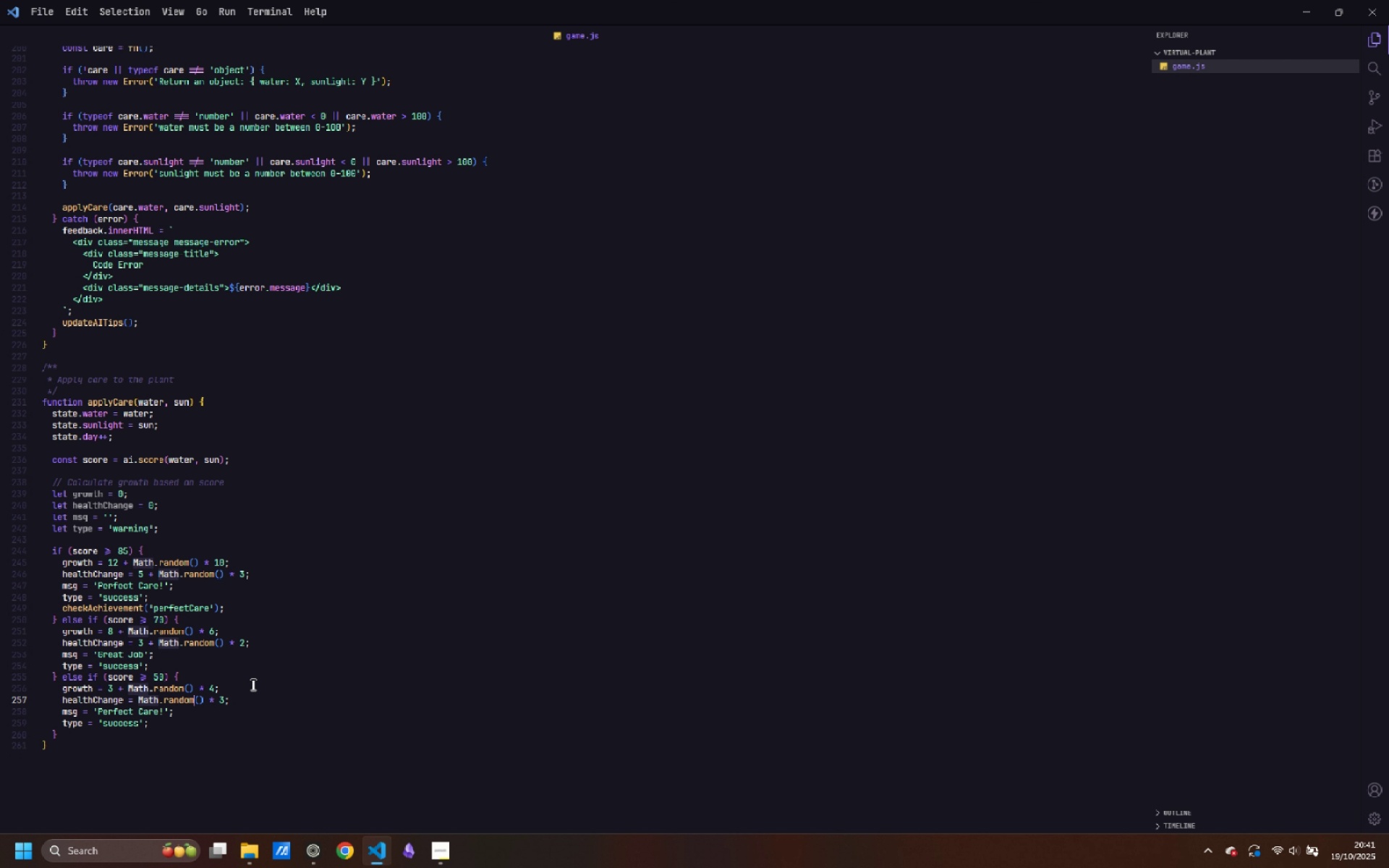 
key(Control+ArrowRight)
 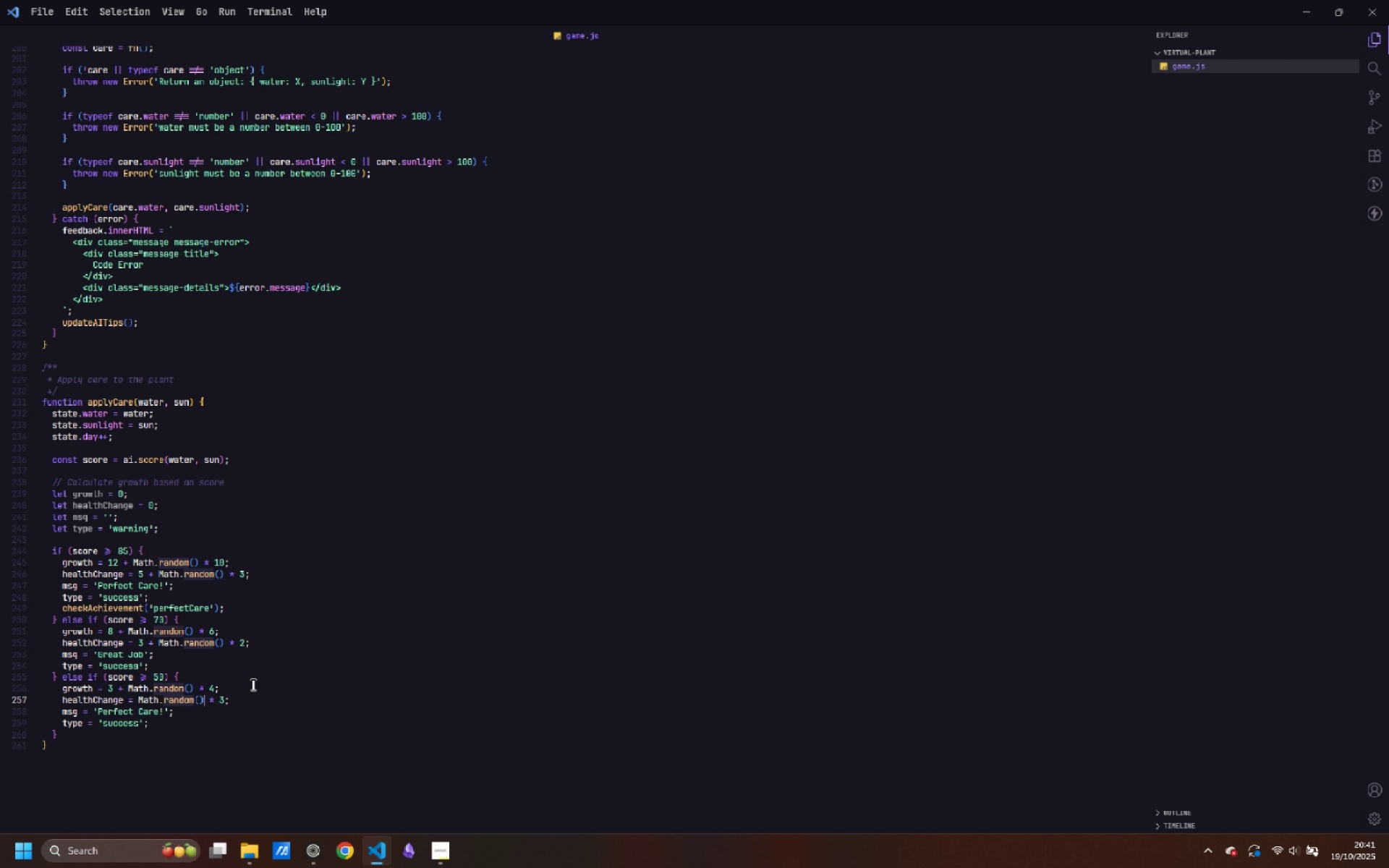 
key(Control+ArrowRight)
 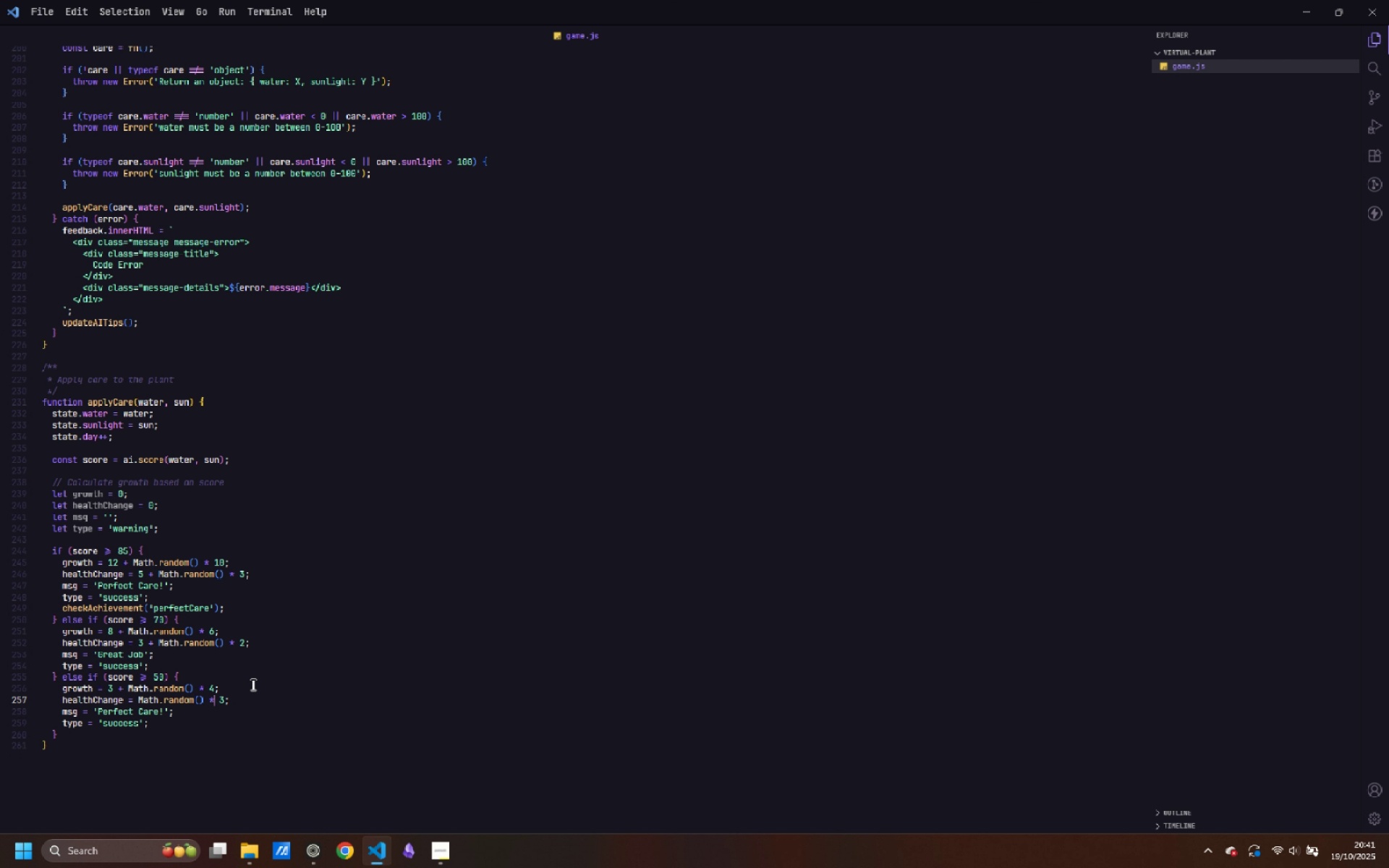 
key(Control+ArrowRight)
 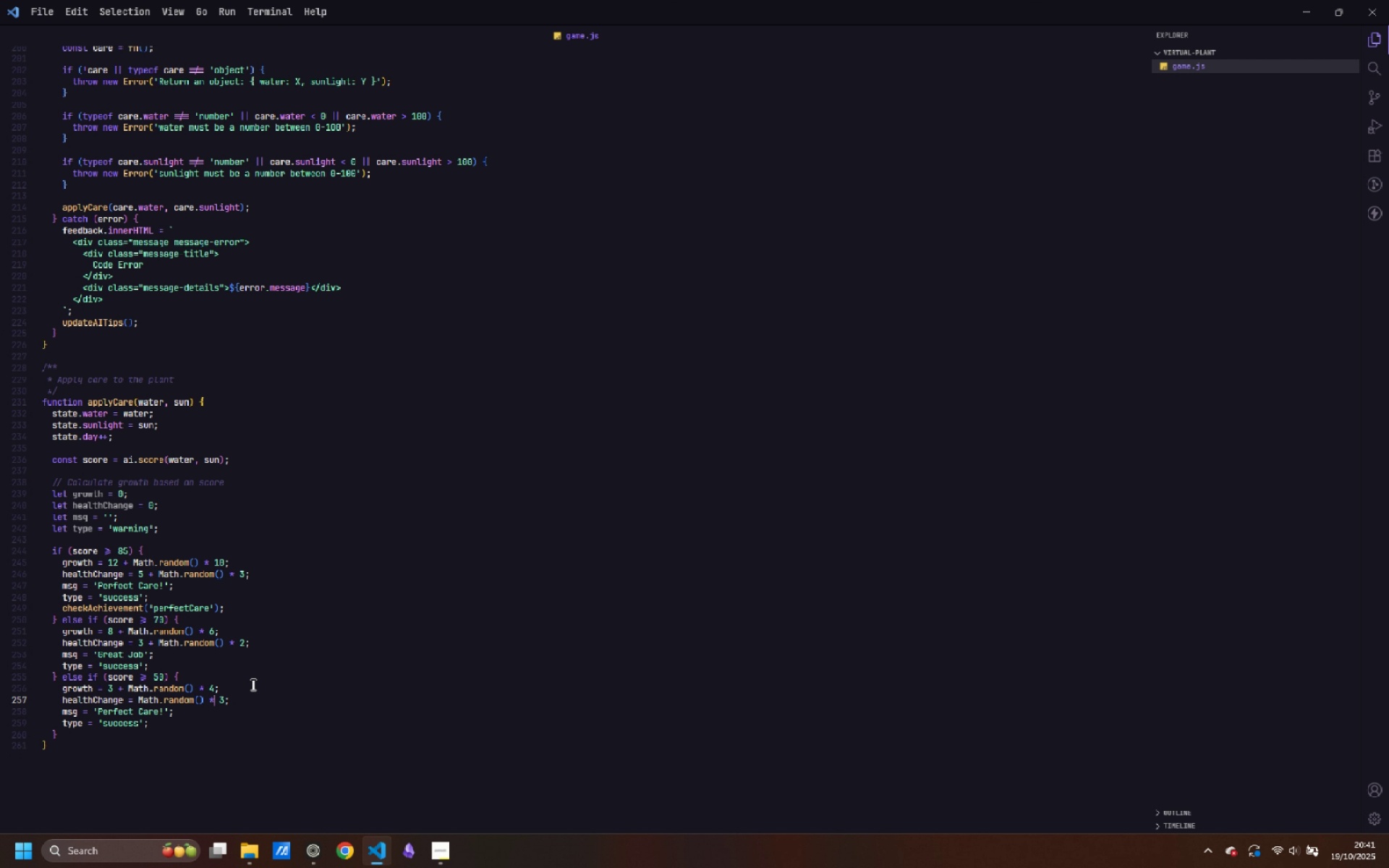 
key(ArrowRight)
 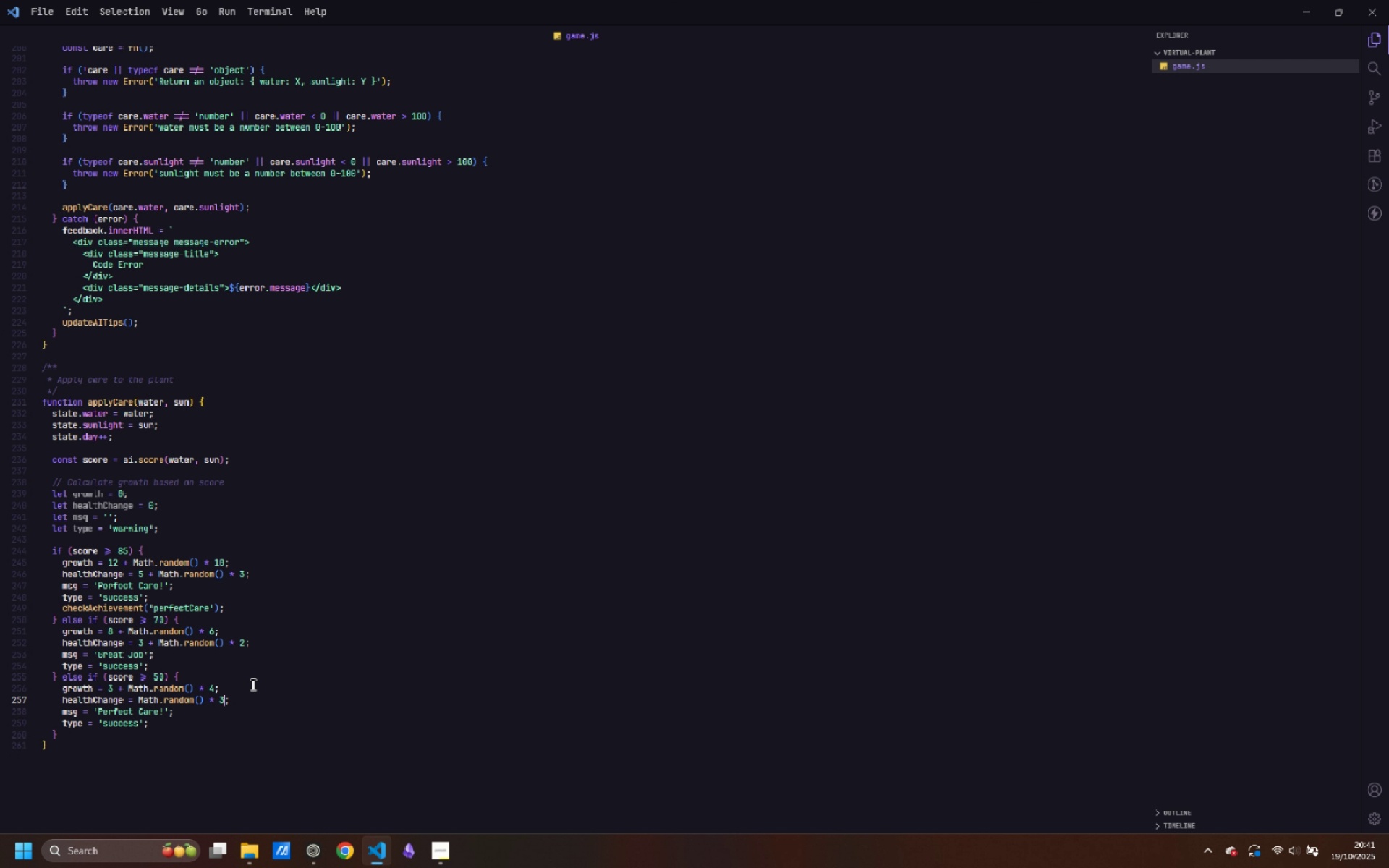 
key(ArrowRight)
 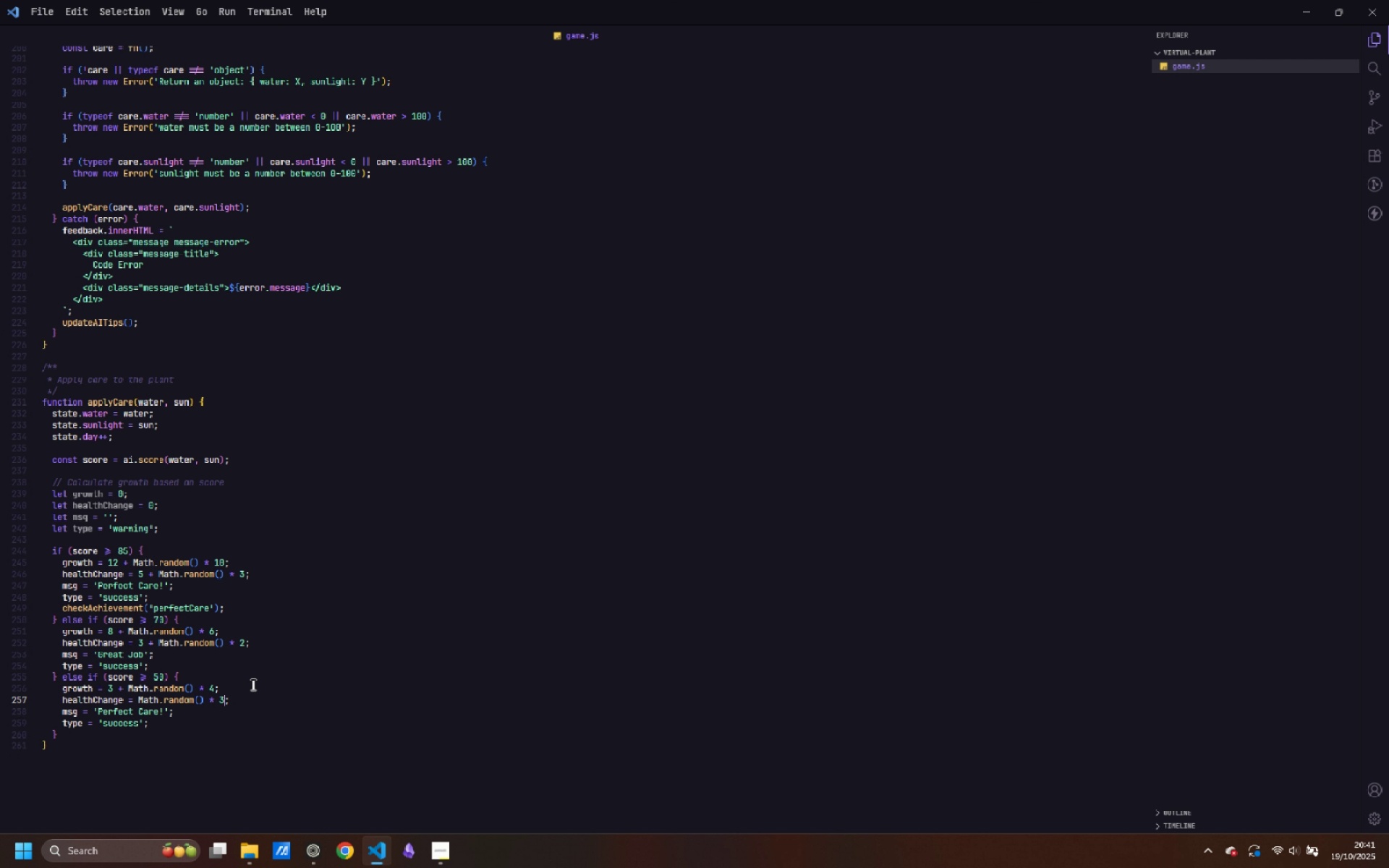 
key(Backspace)
 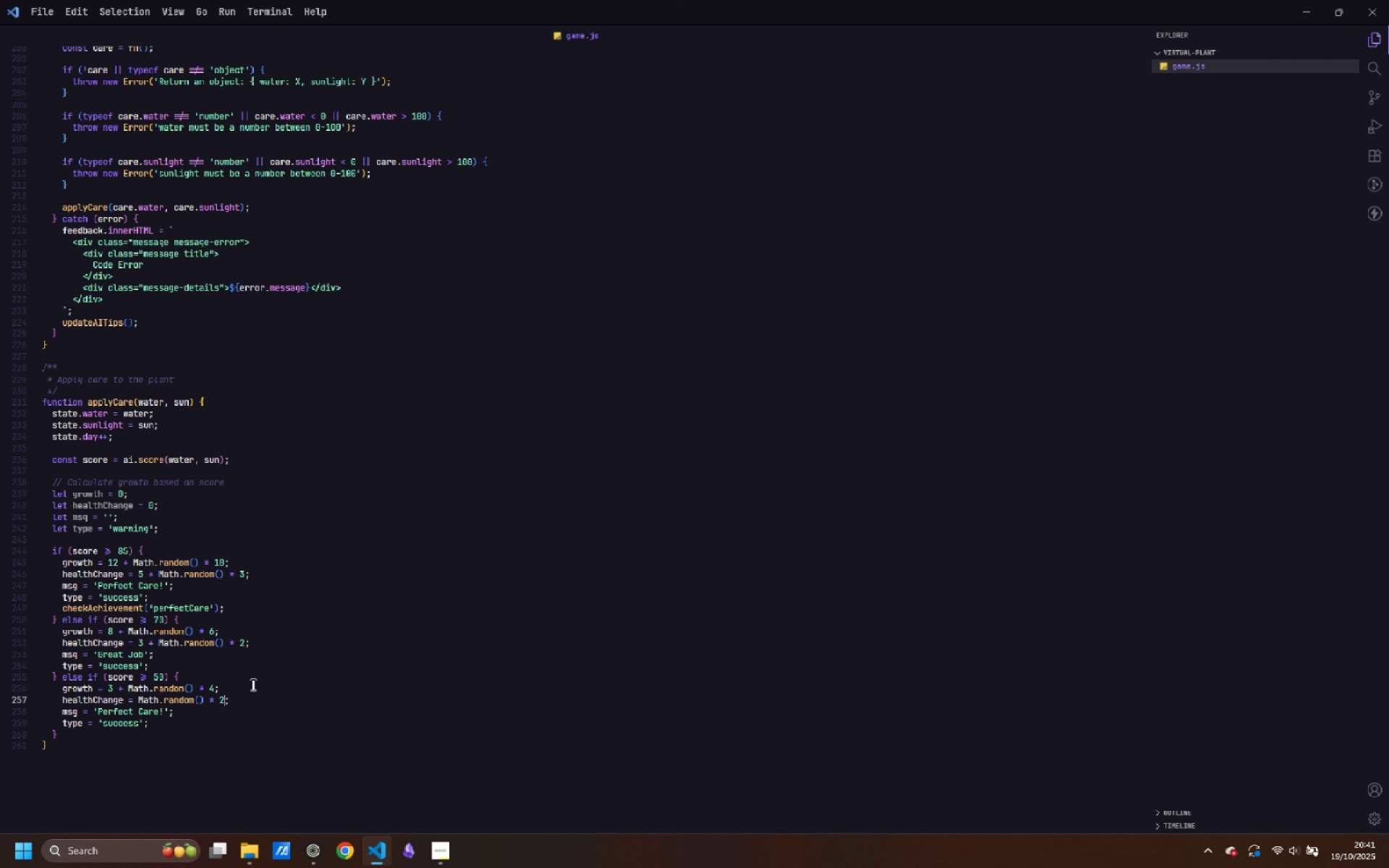 
key(2)
 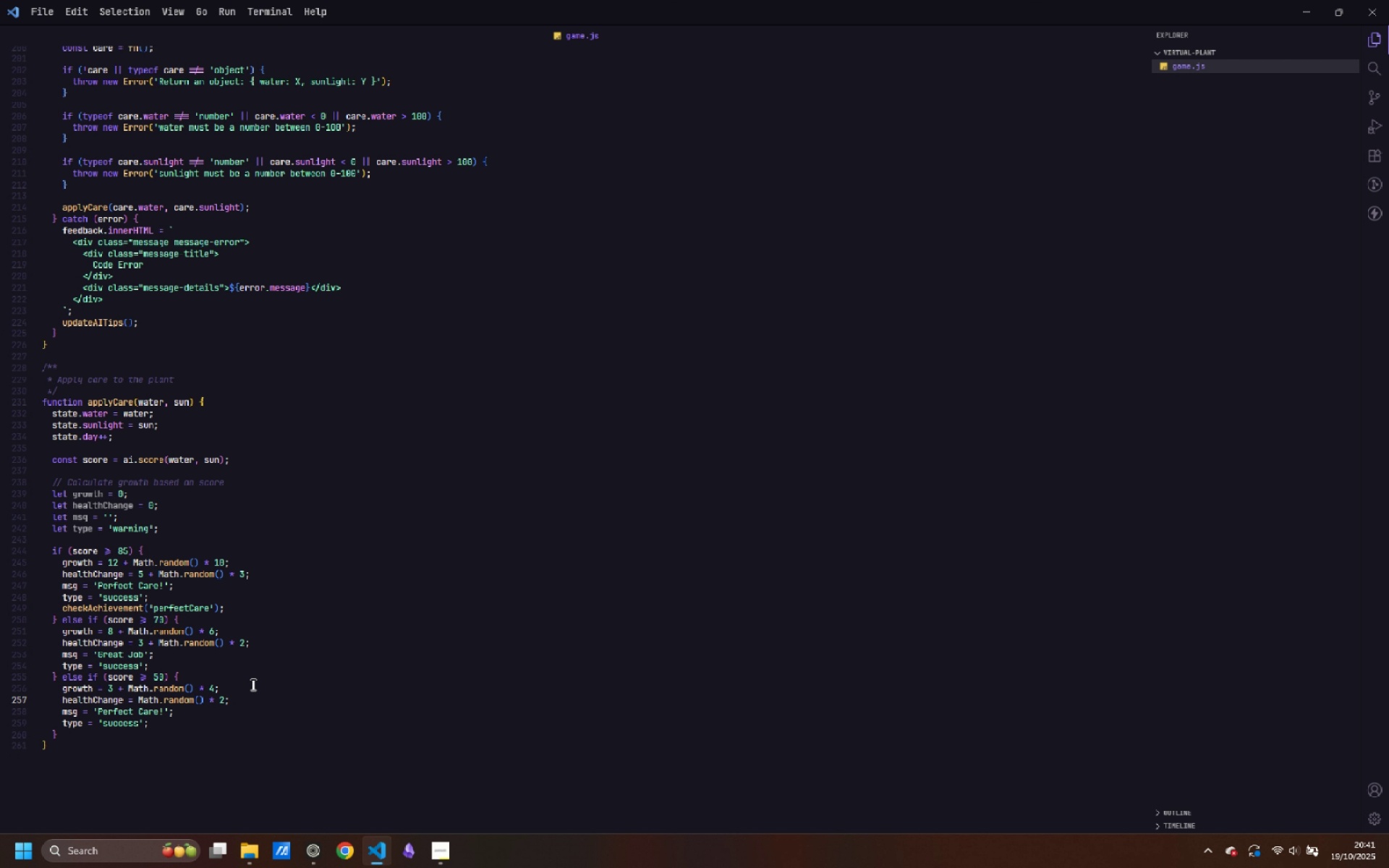 
key(Space)
 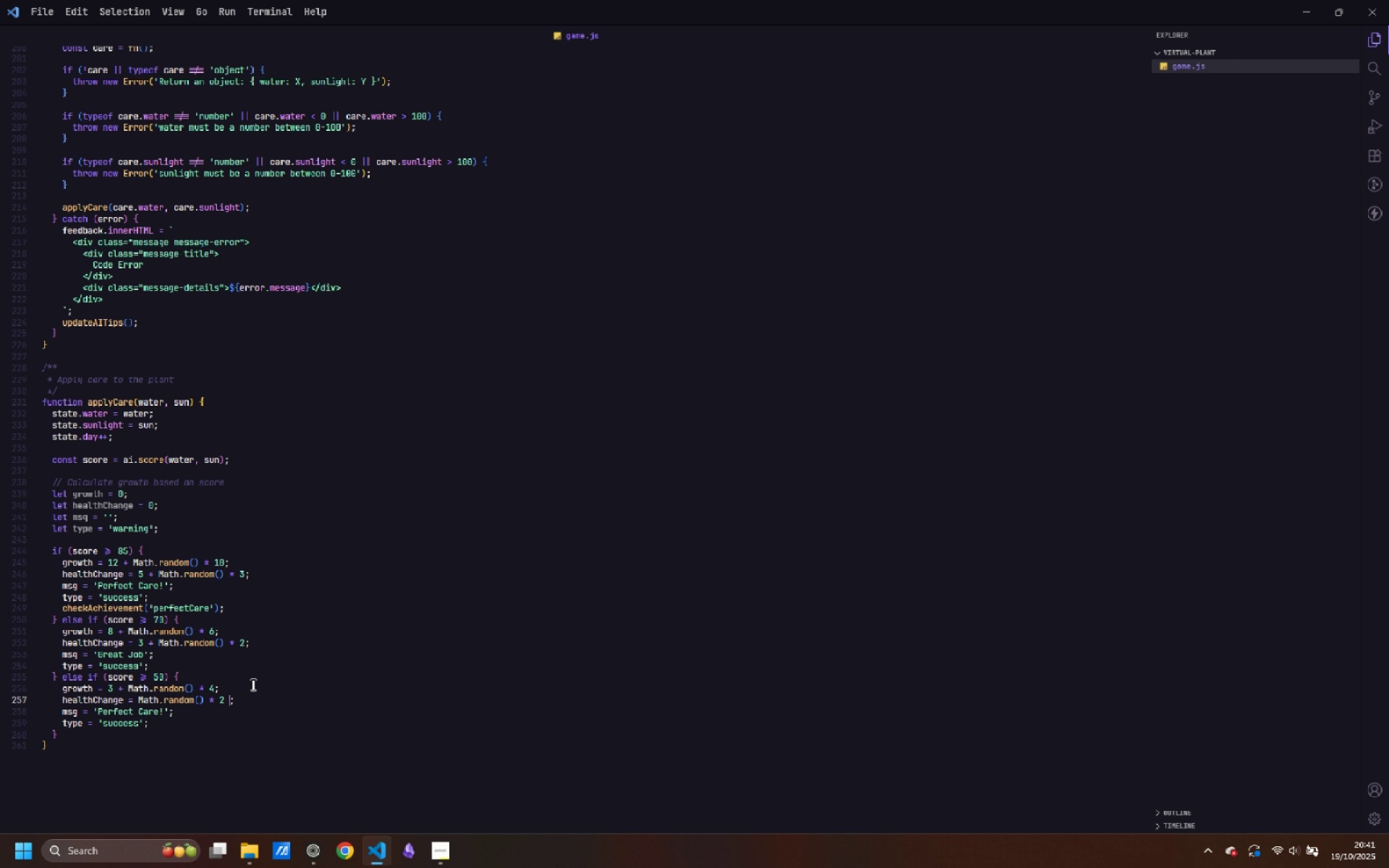 
key(Minus)
 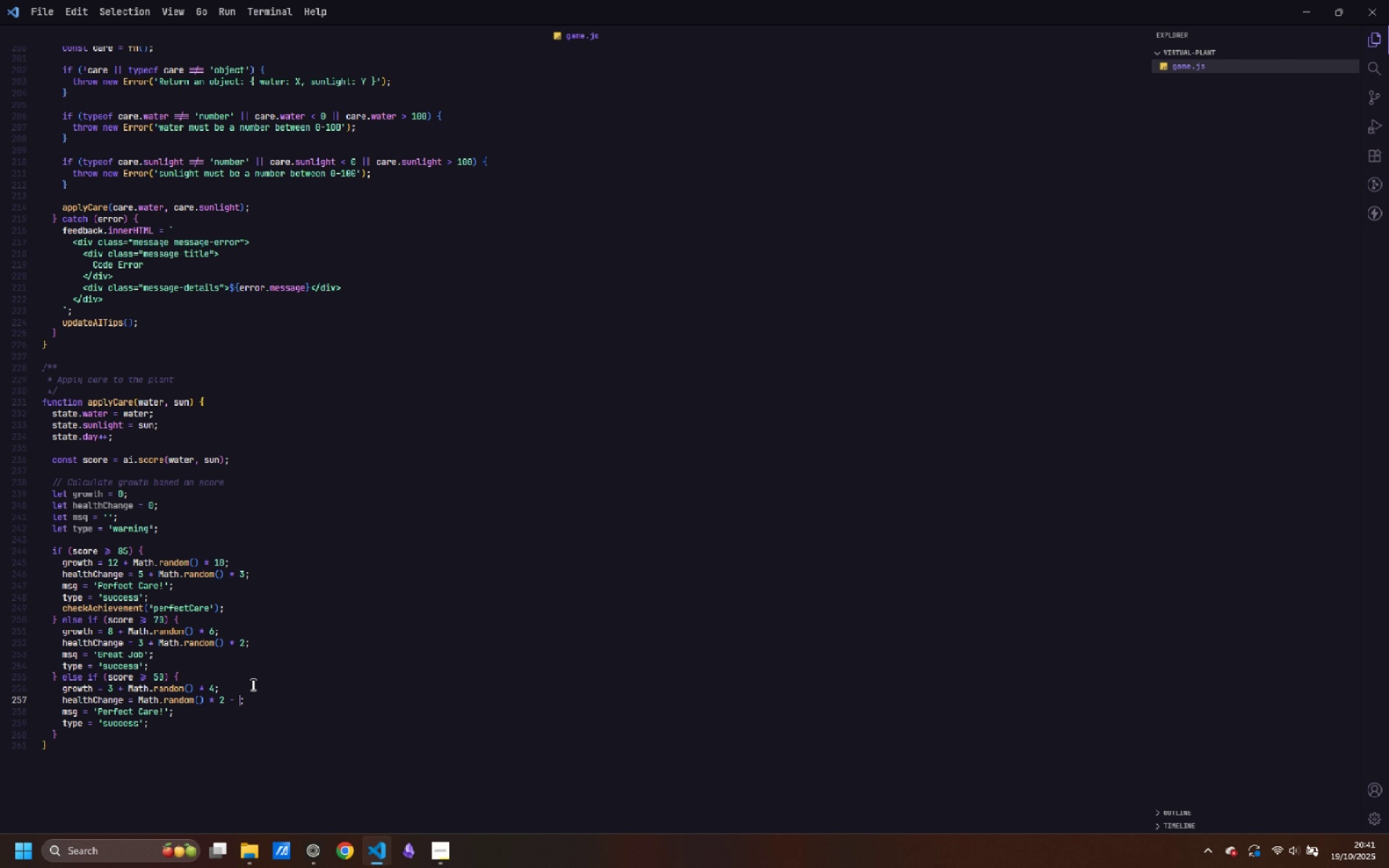 
key(Space)
 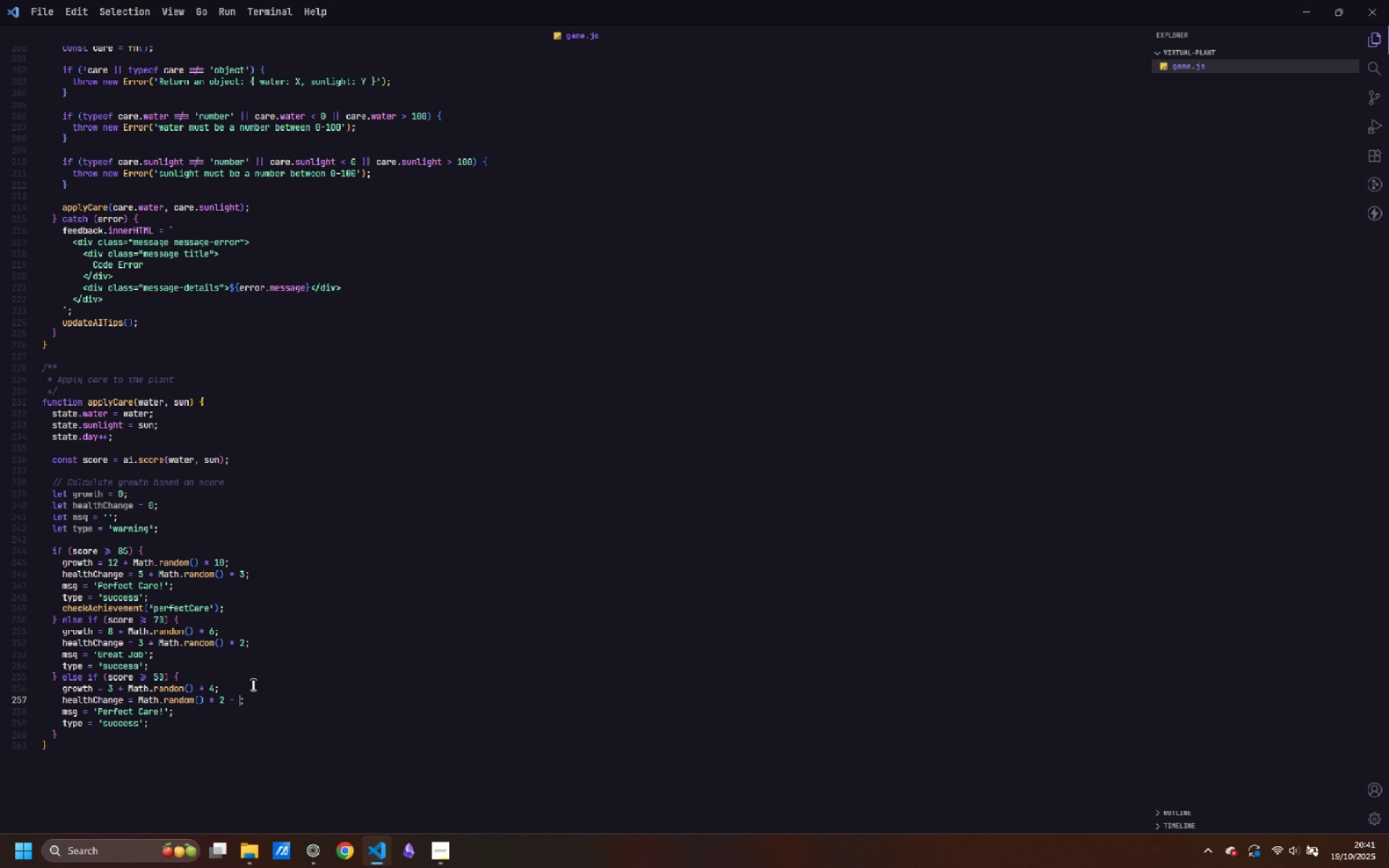 
key(1)
 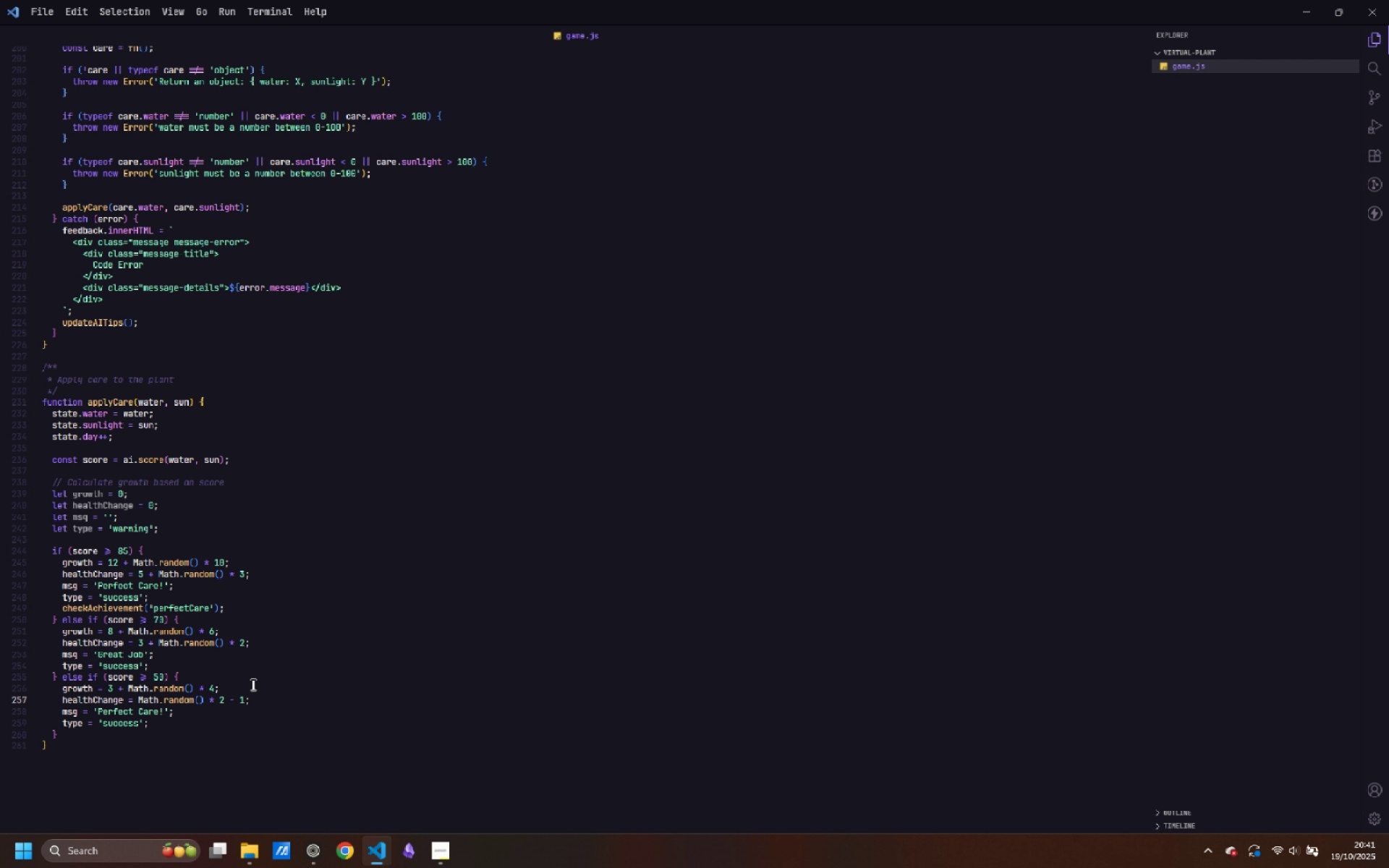 
key(ArrowDown)
 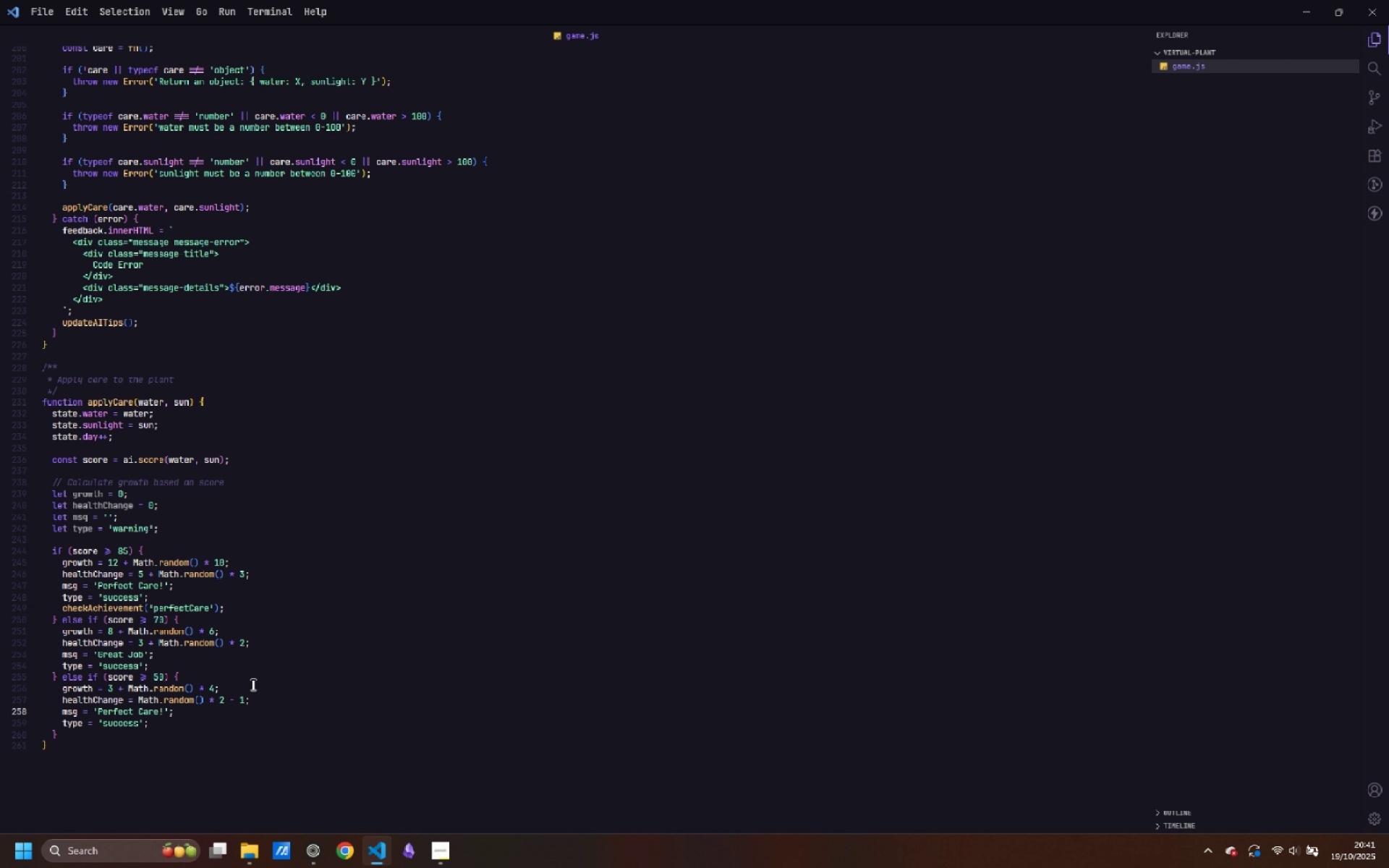 
key(ArrowLeft)
 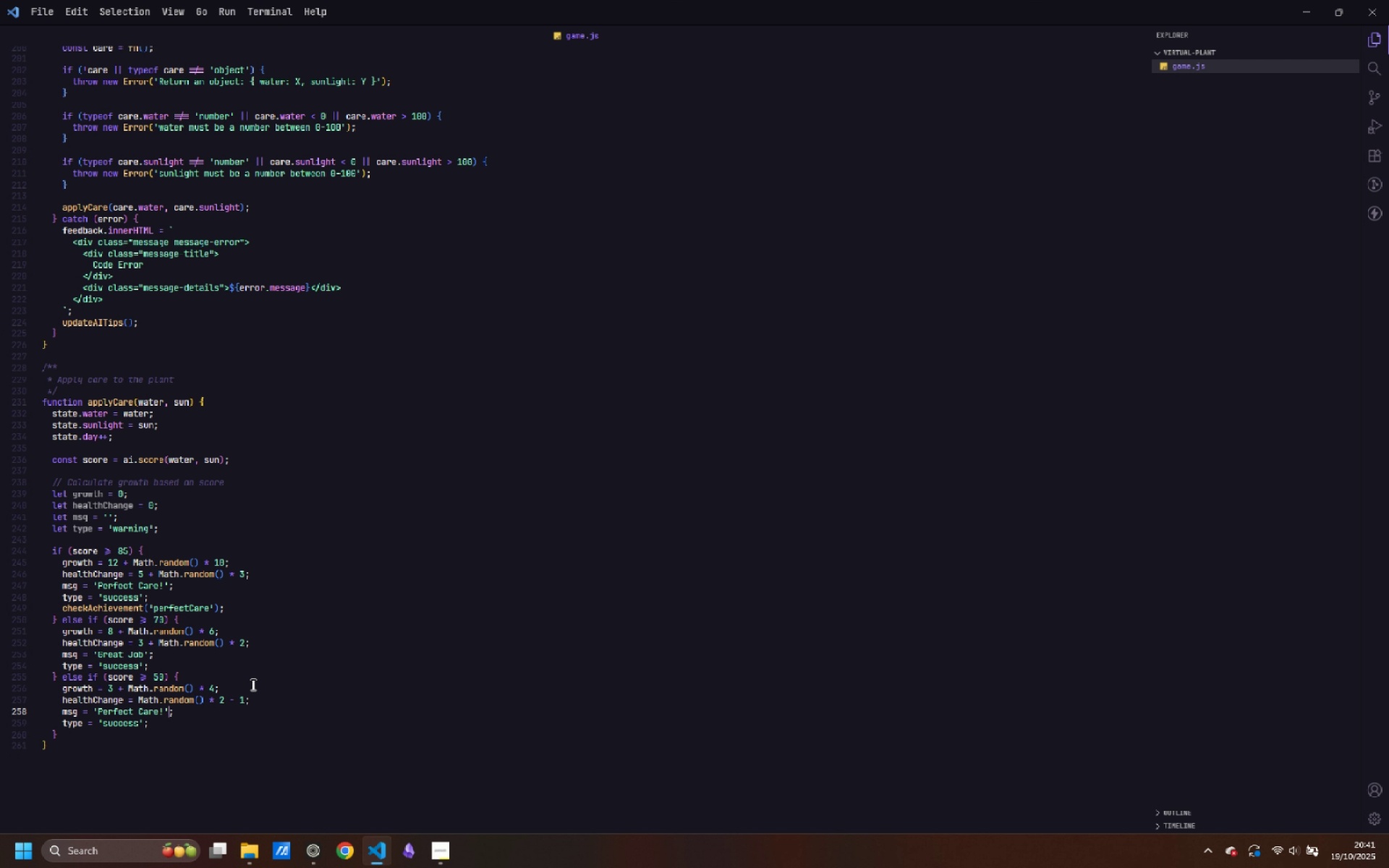 
key(Control+ControlLeft)
 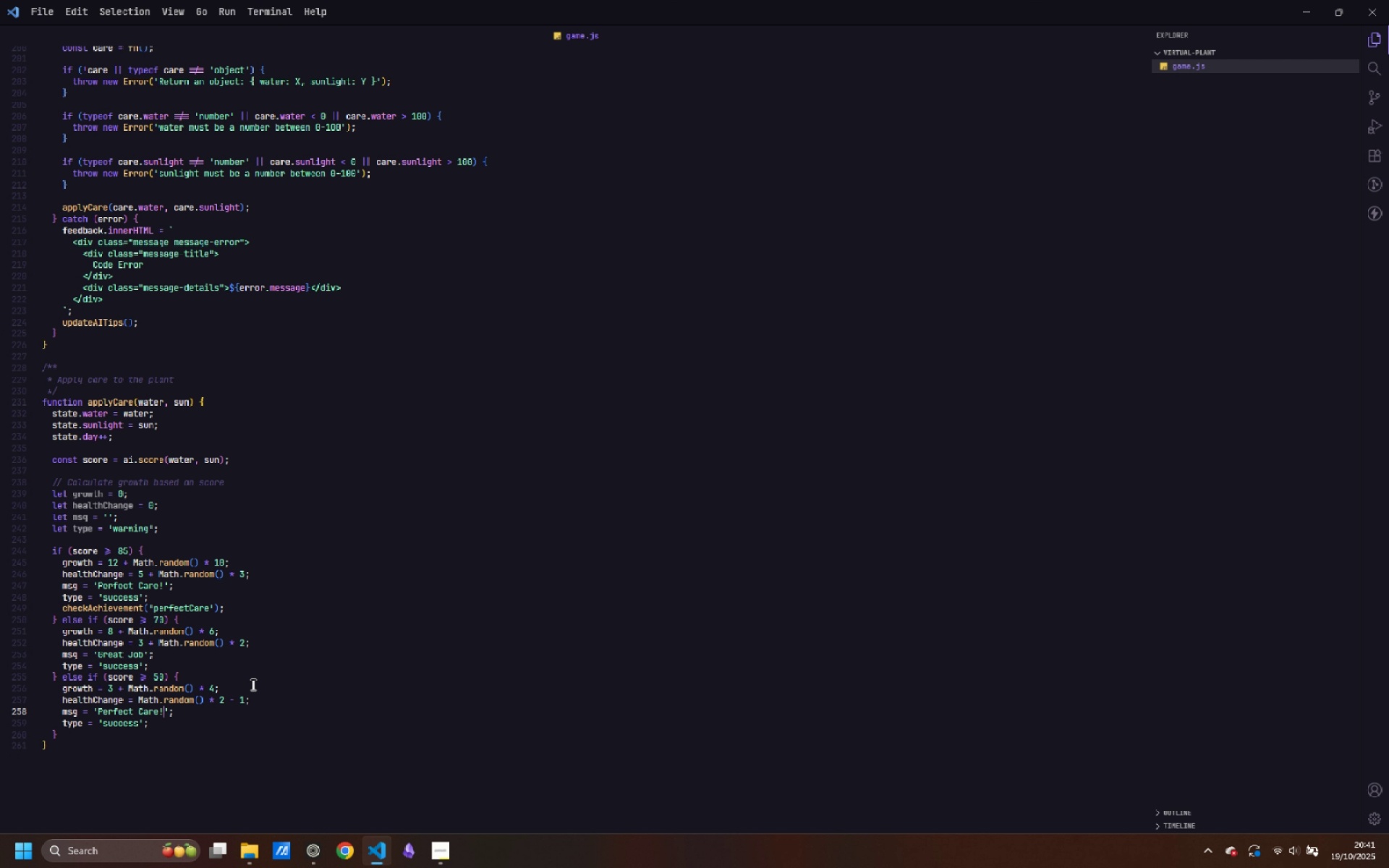 
key(ArrowLeft)
 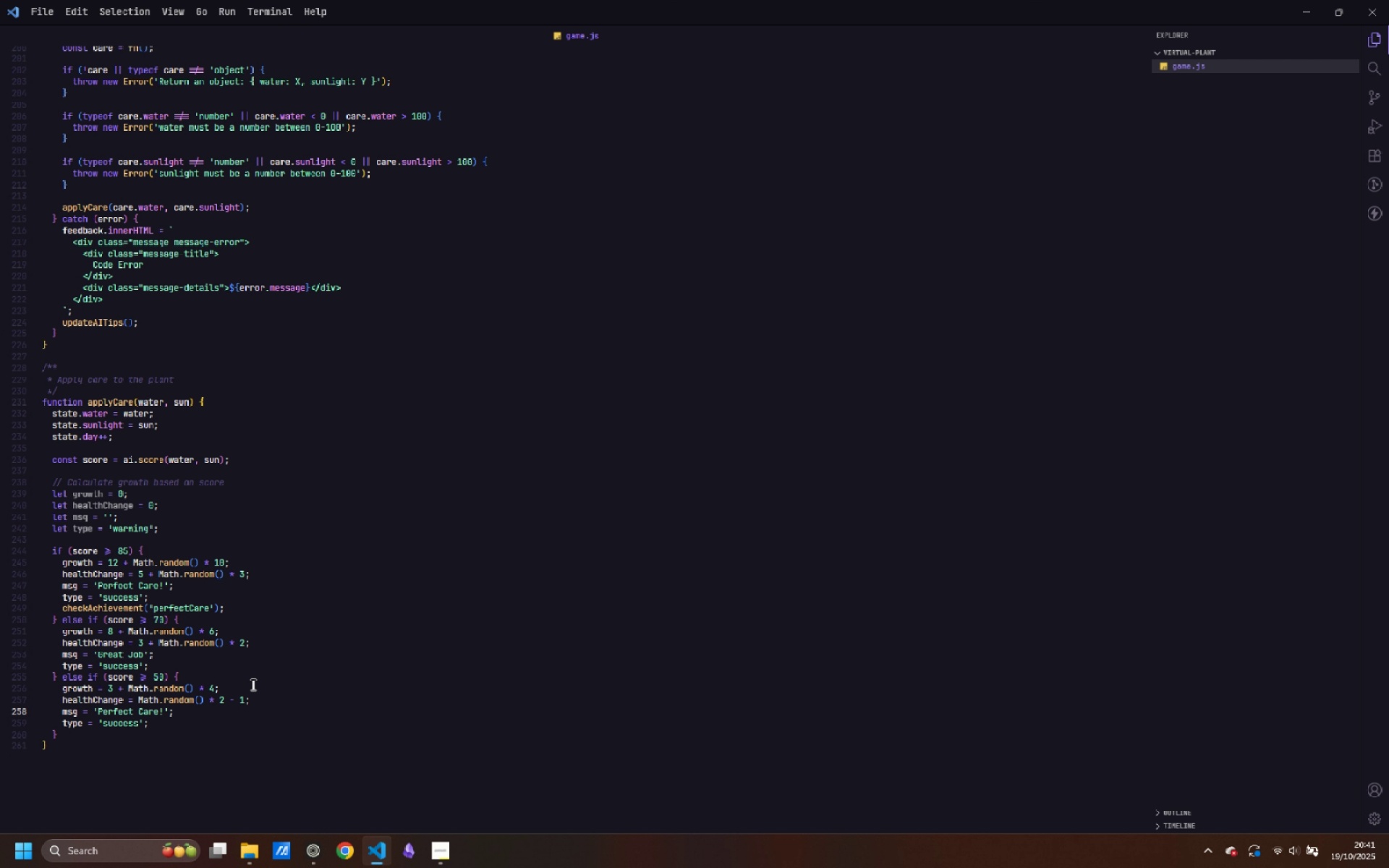 
key(Backspace)
 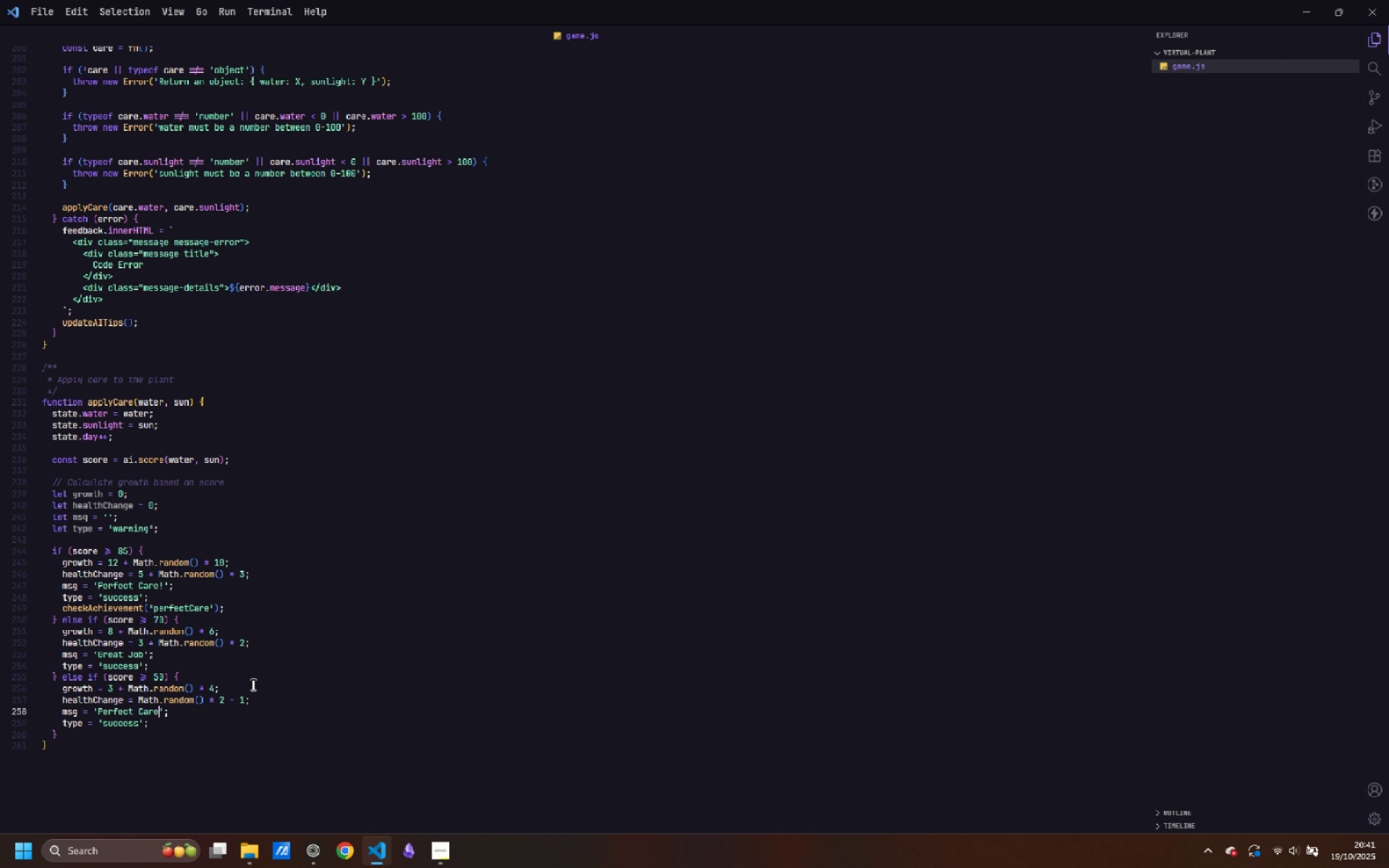 
key(Control+ArrowLeft)
 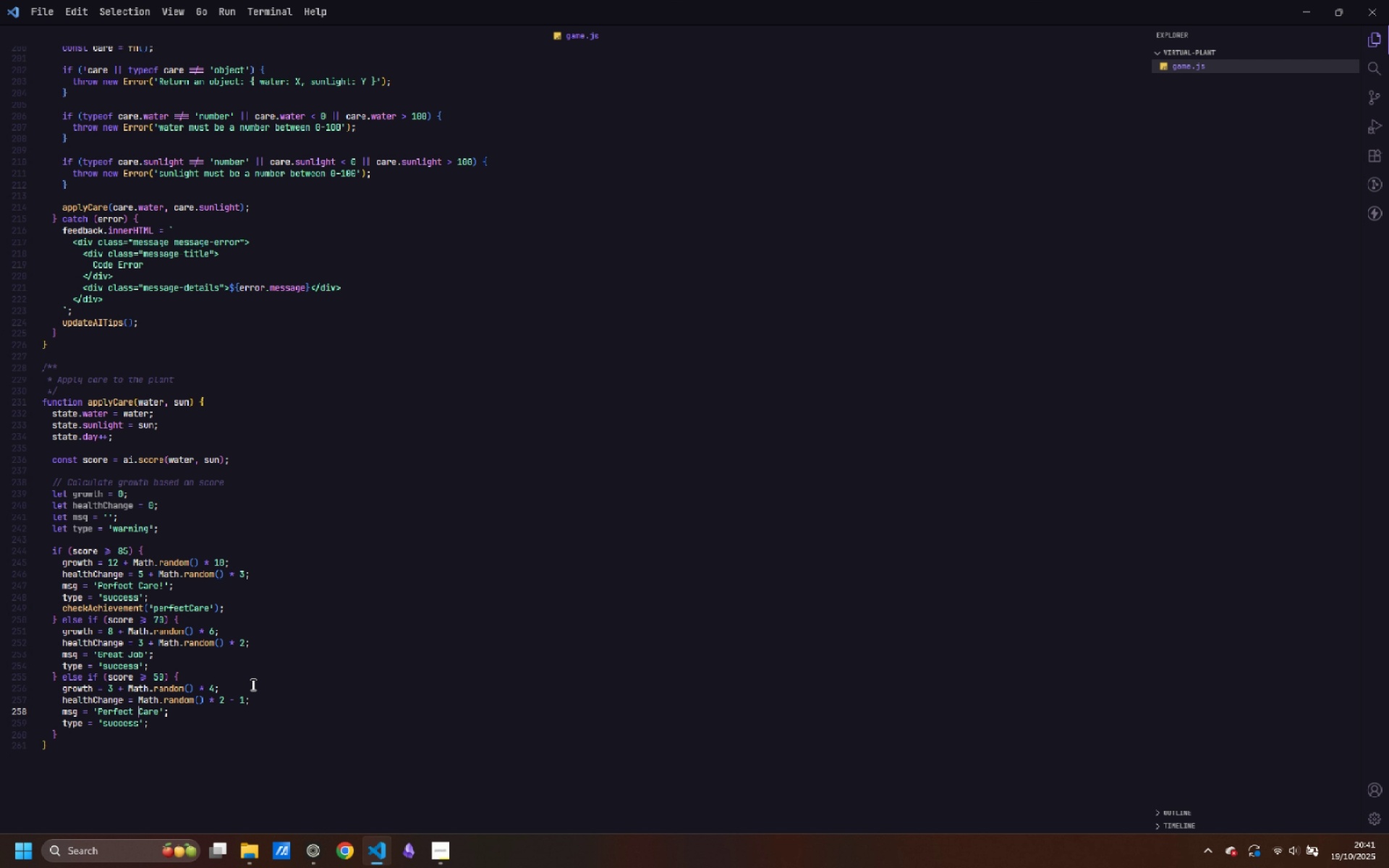 
key(Control+Backspace)
 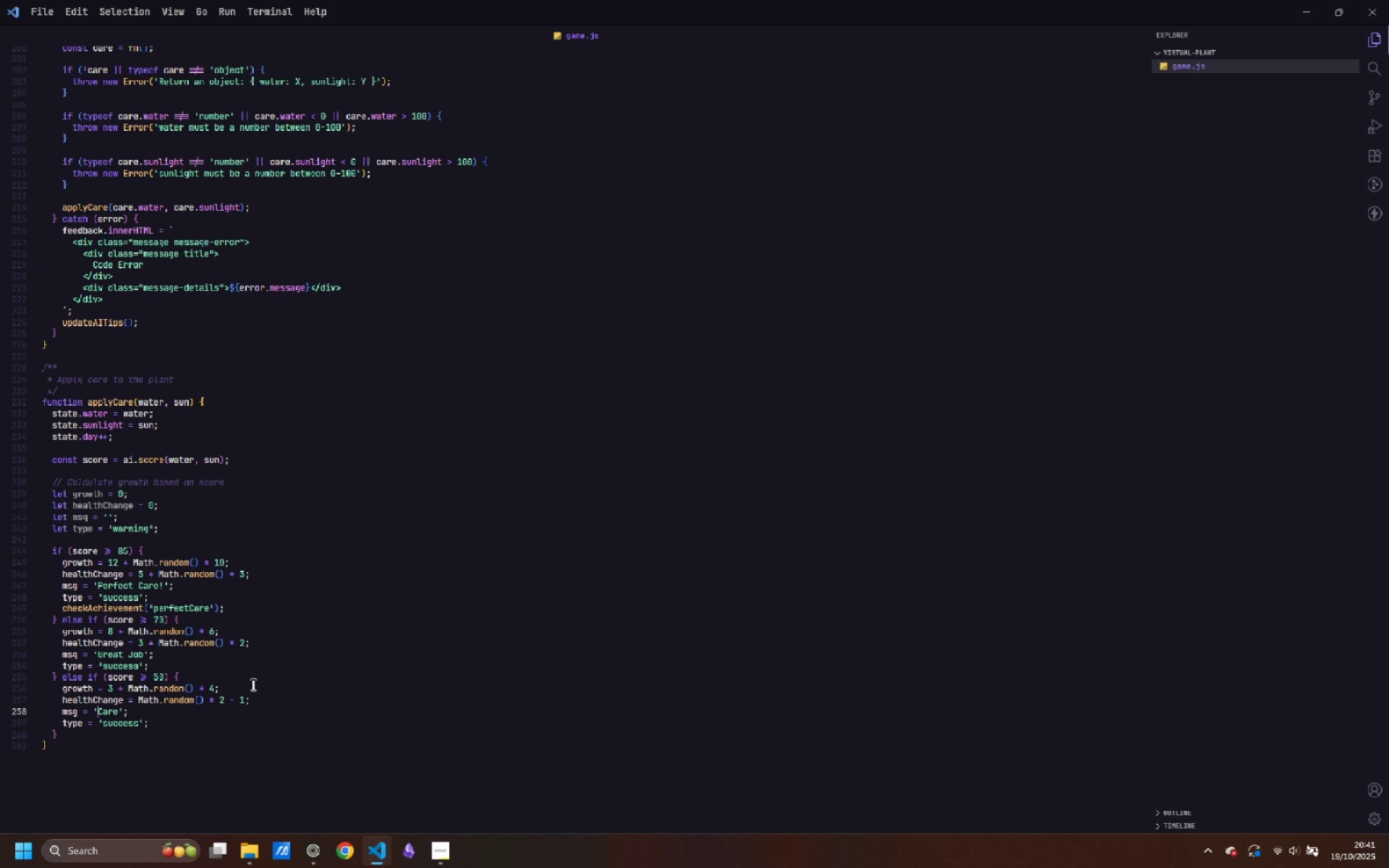 
type(Dev)
key(Backspace)
type(cent )
 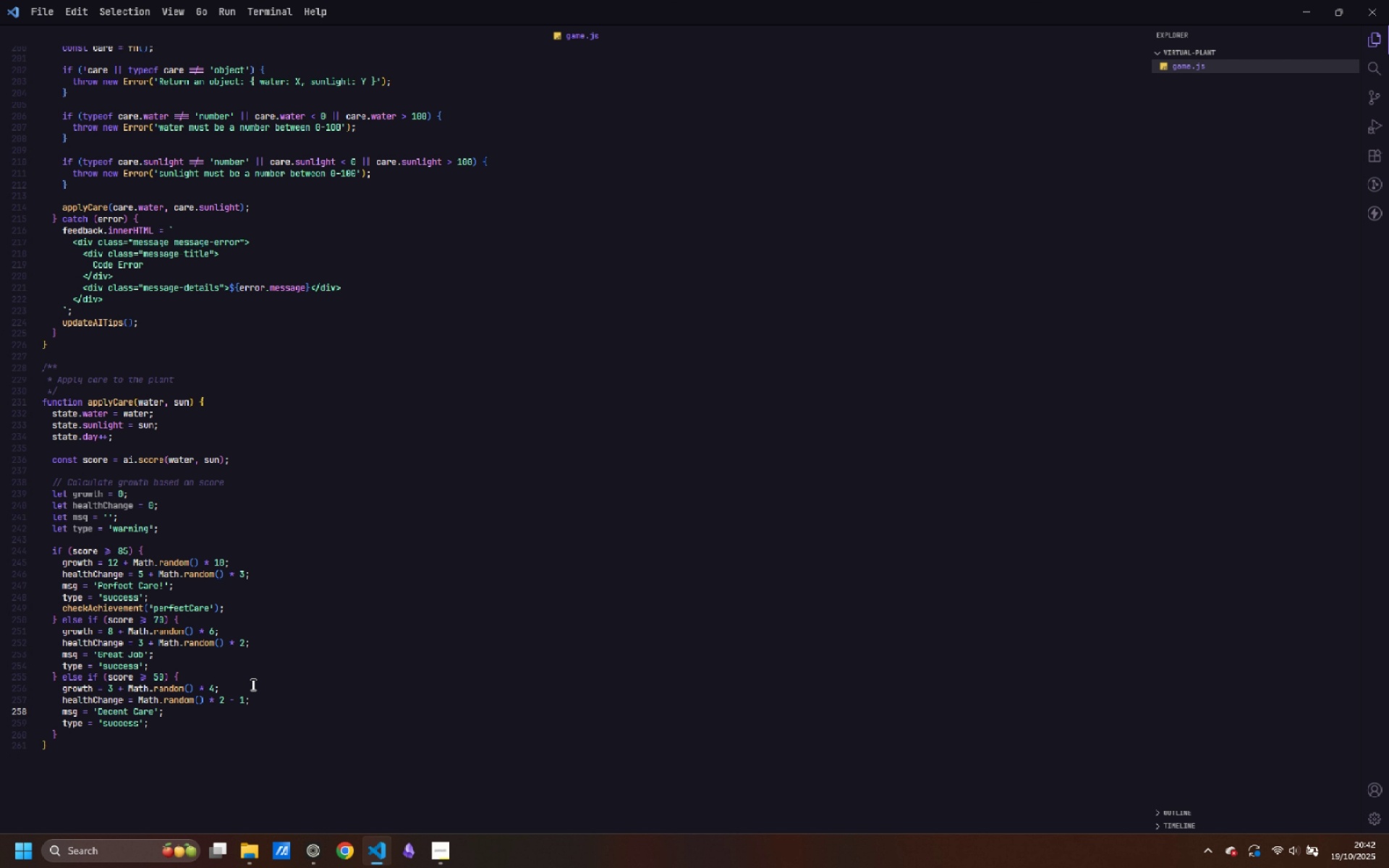 
wait(5.04)
 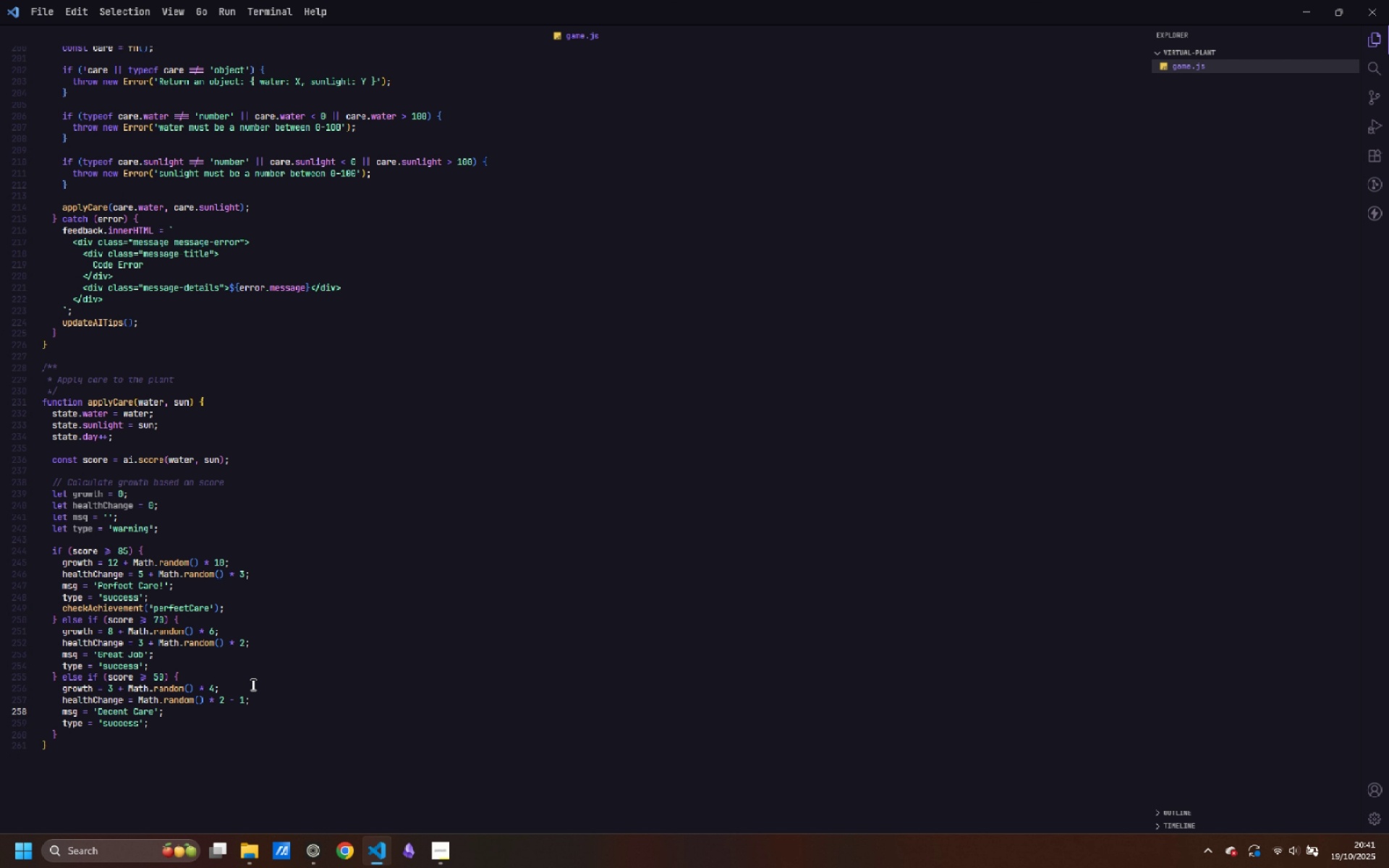 
key(ArrowDown)
 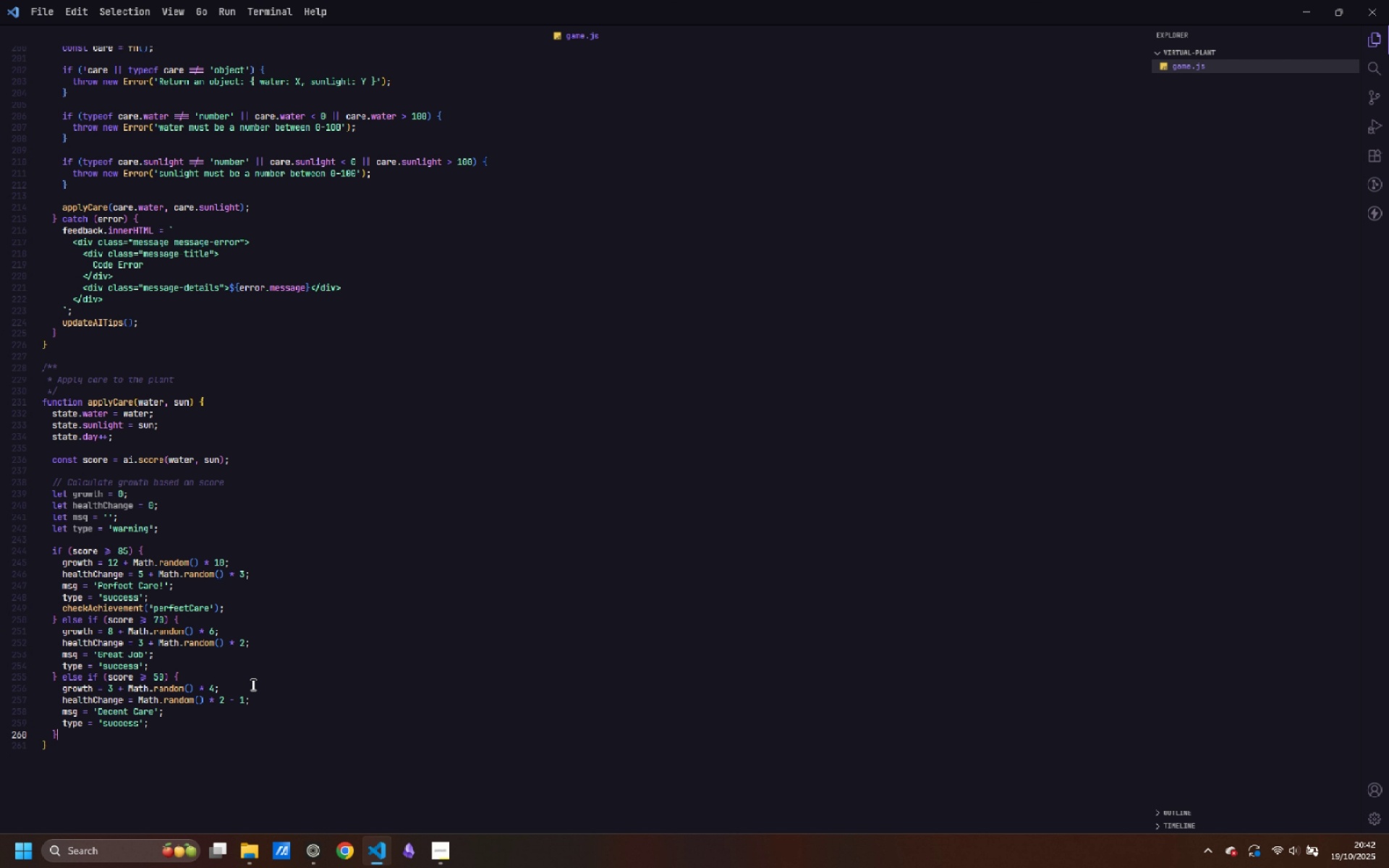 
key(ArrowDown)
 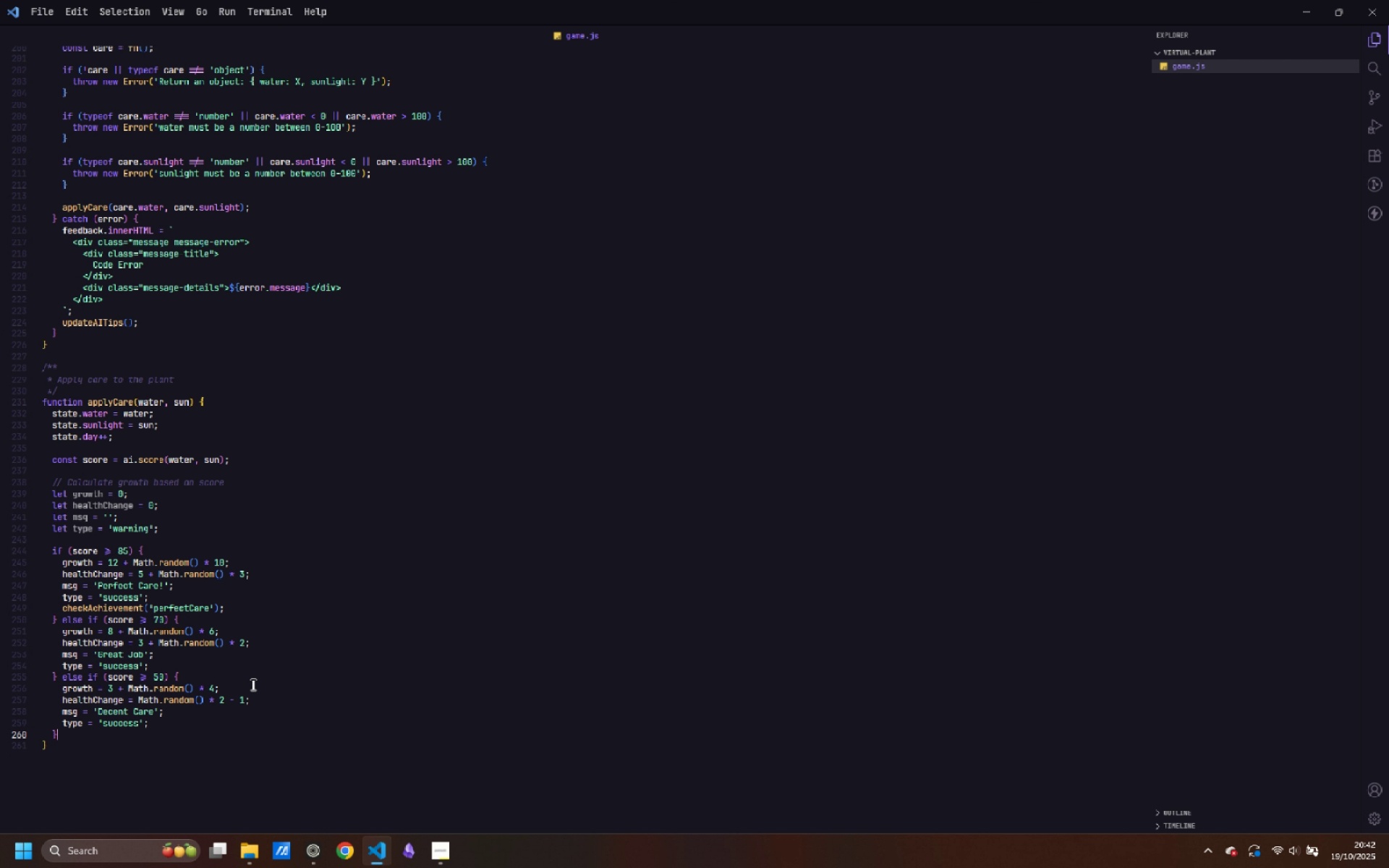 
type( else if (score >= 30)
 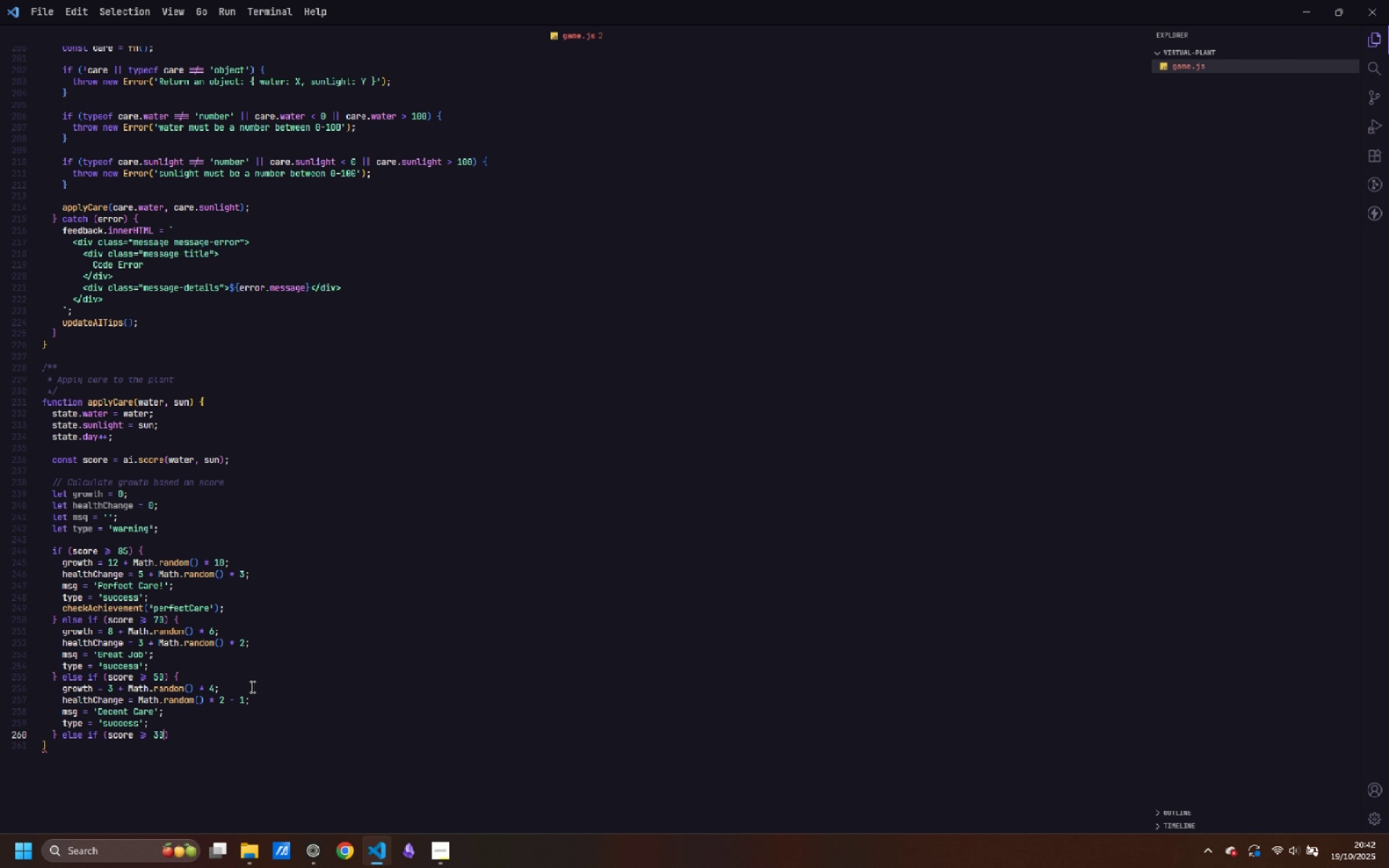 
key(ArrowRight)
 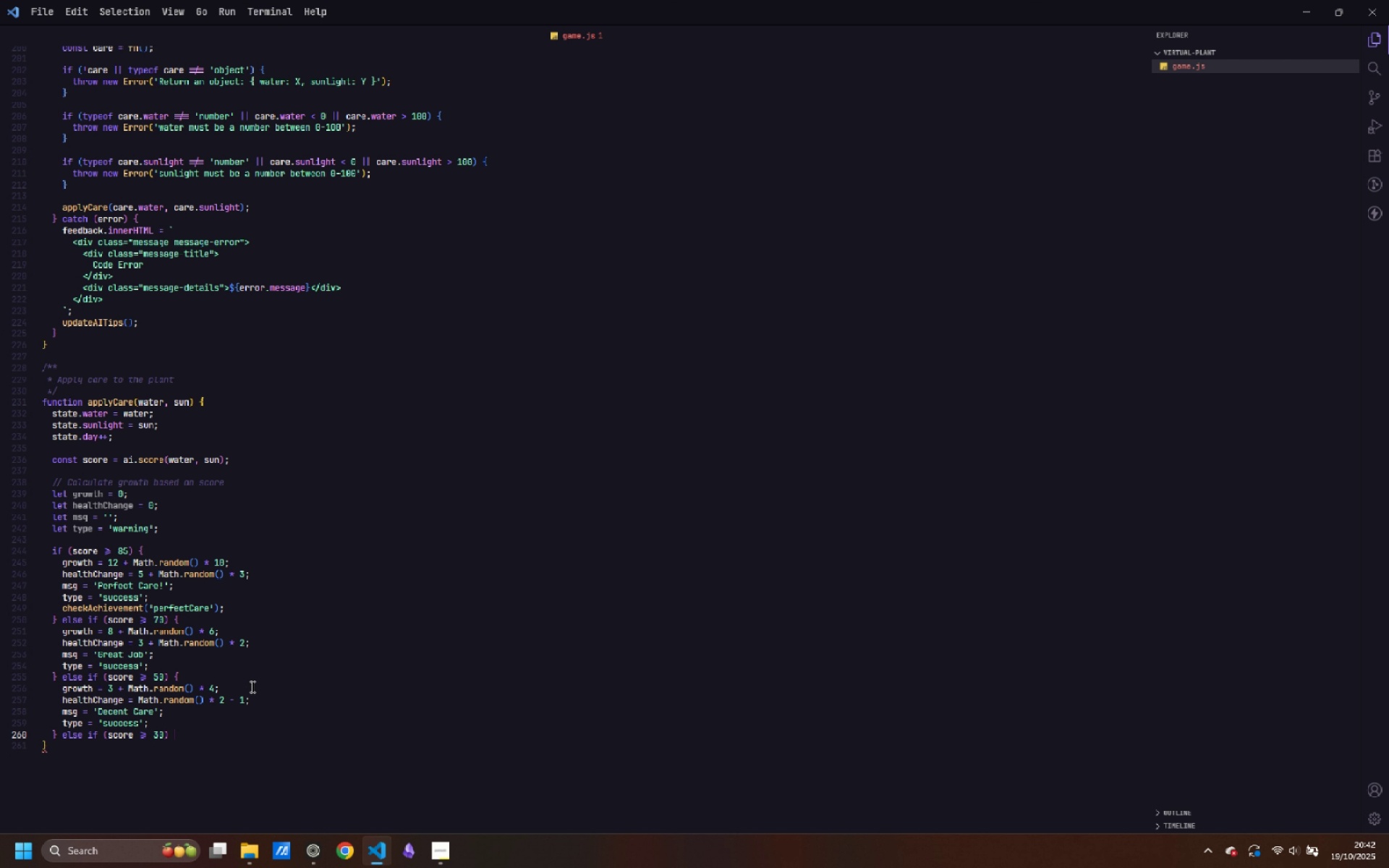 
key(Space)
 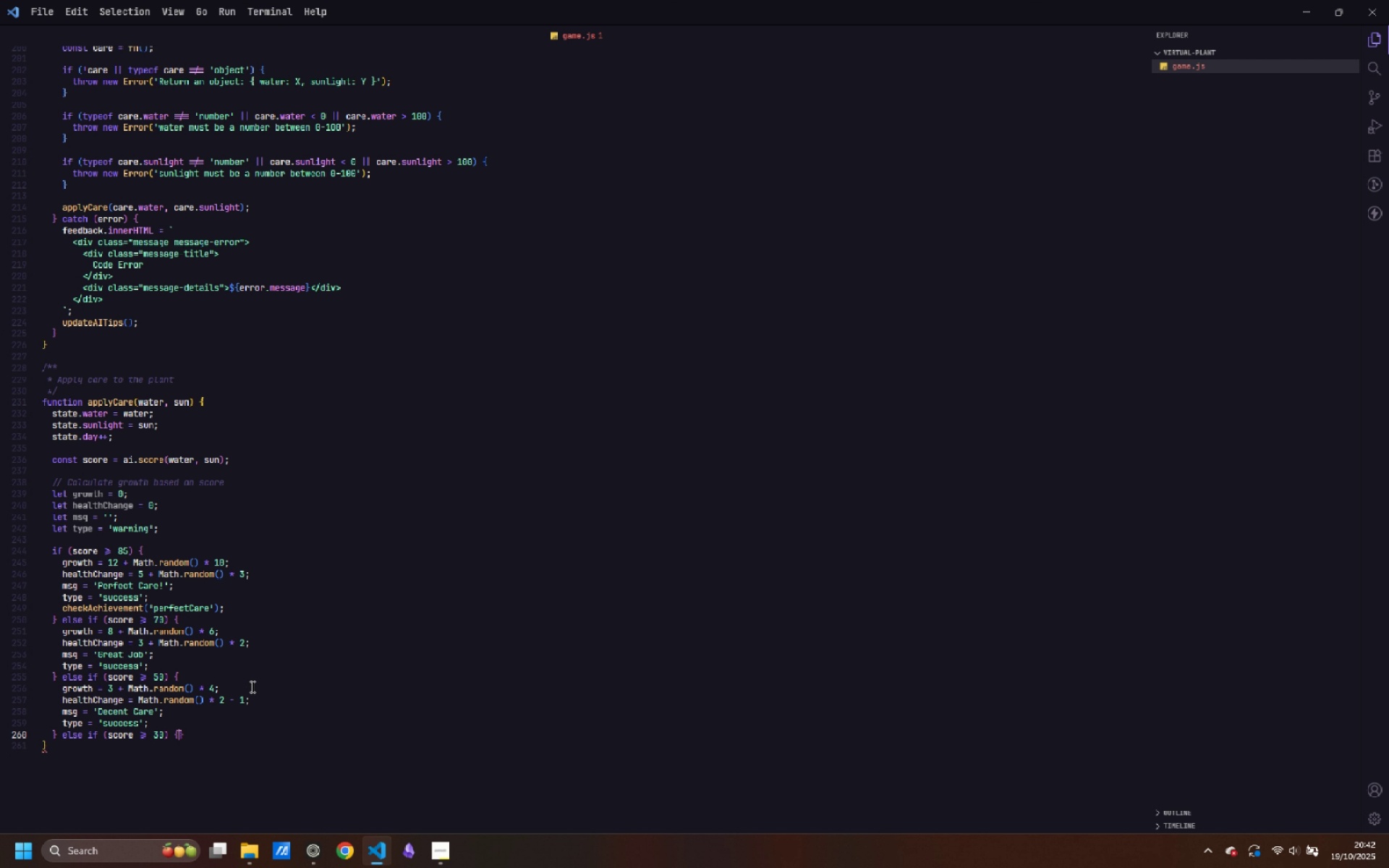 
key(Shift+ShiftLeft)
 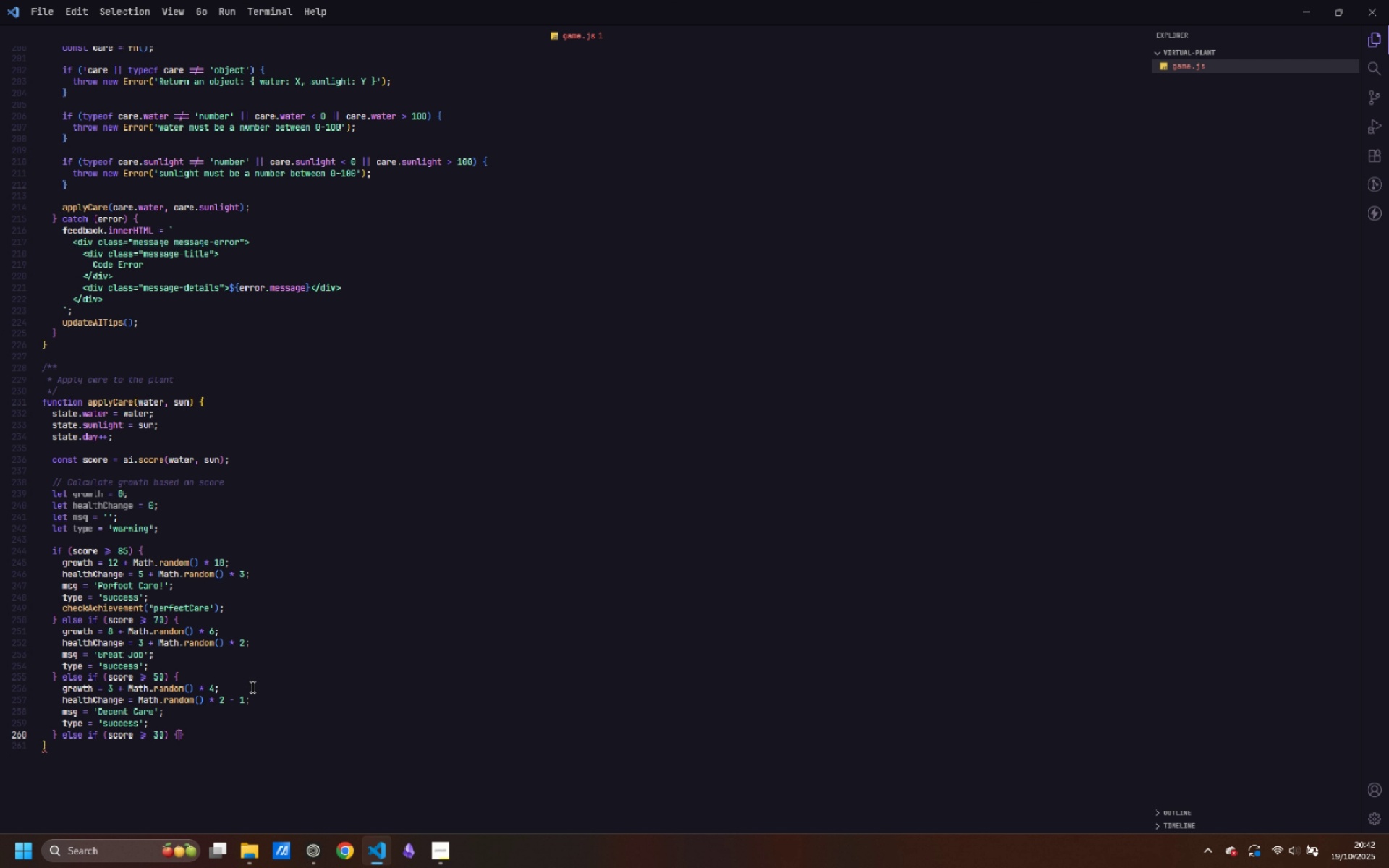 
key(Shift+BracketLeft)
 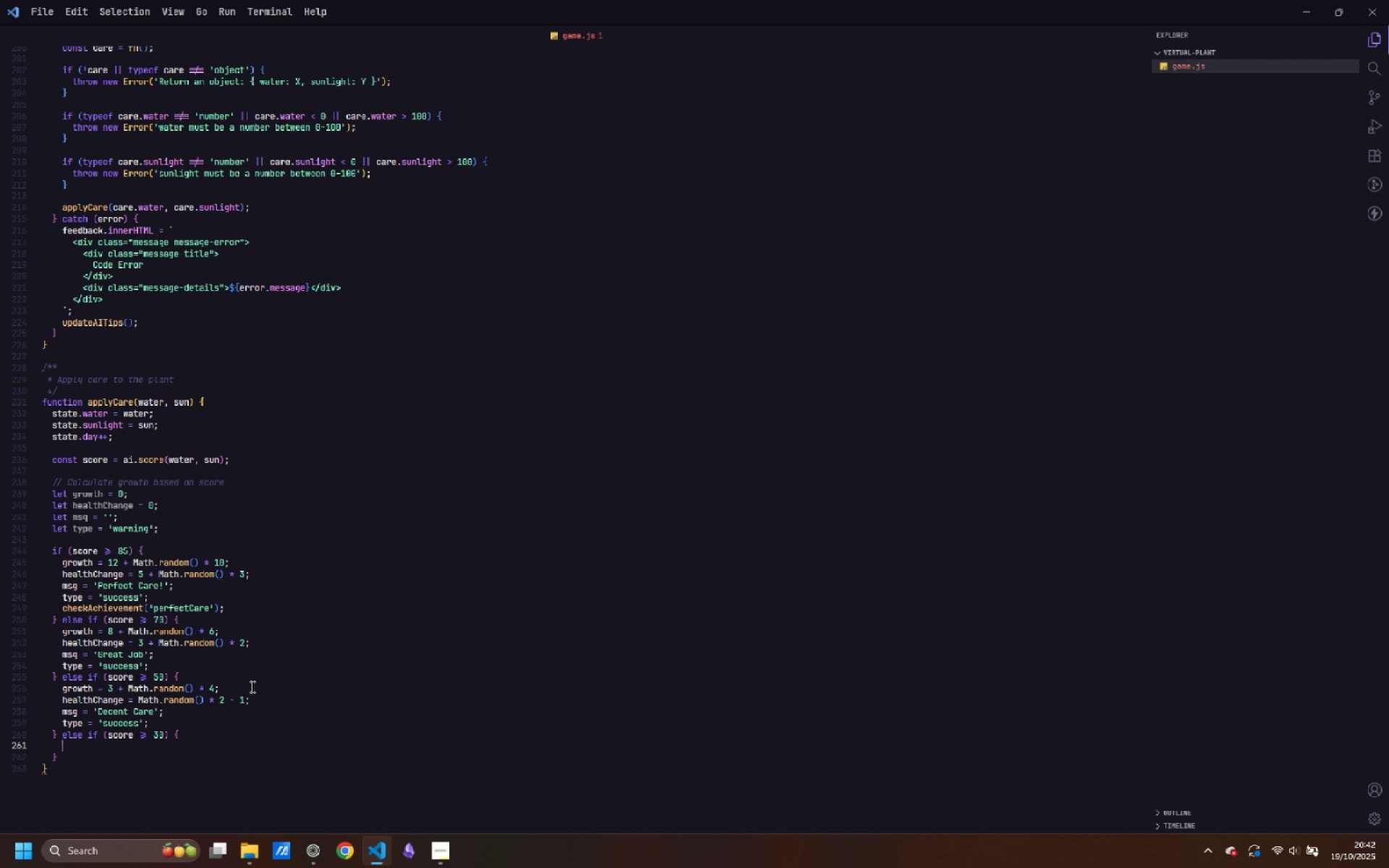 
key(Enter)
 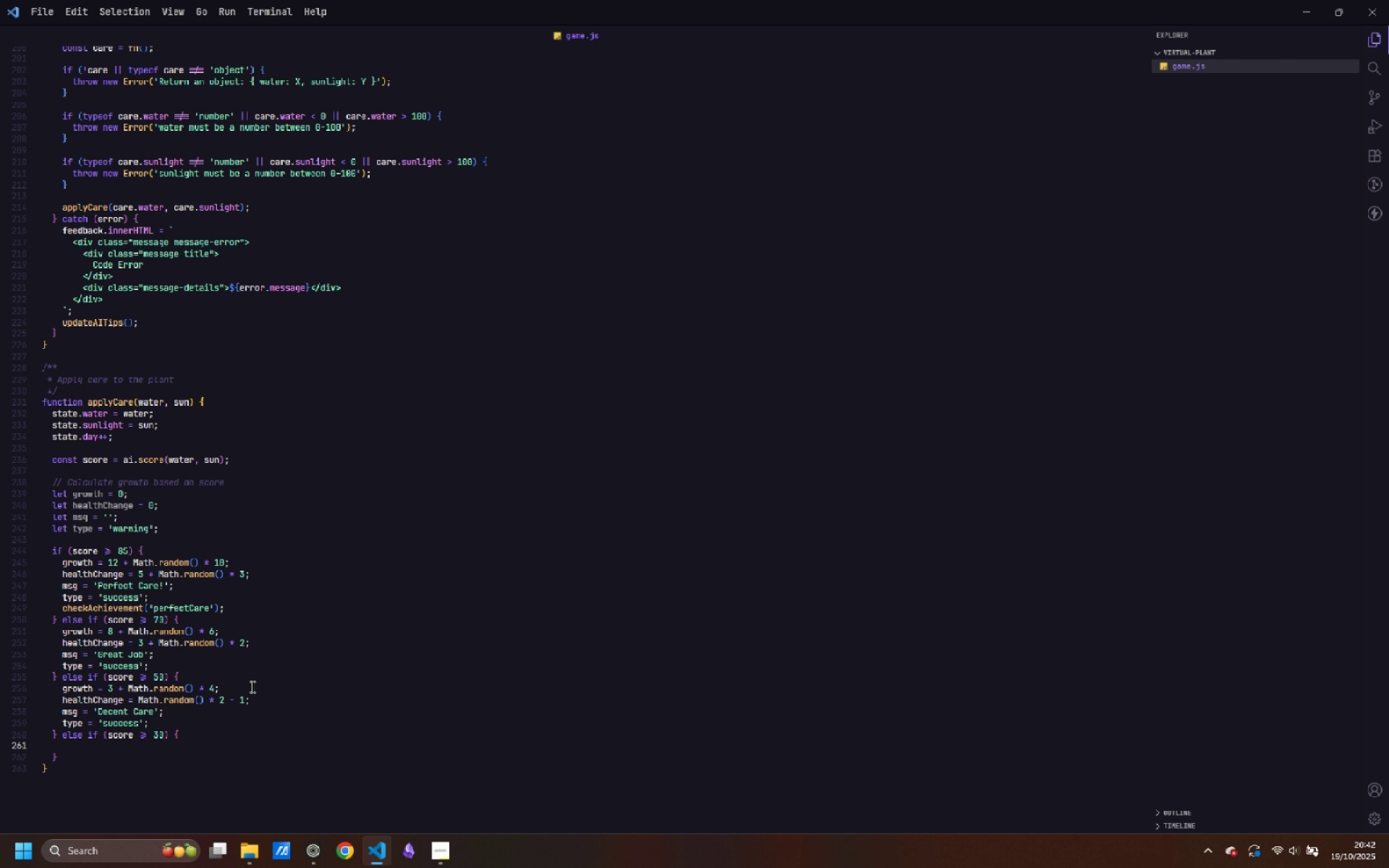 
key(Control+ControlLeft)
 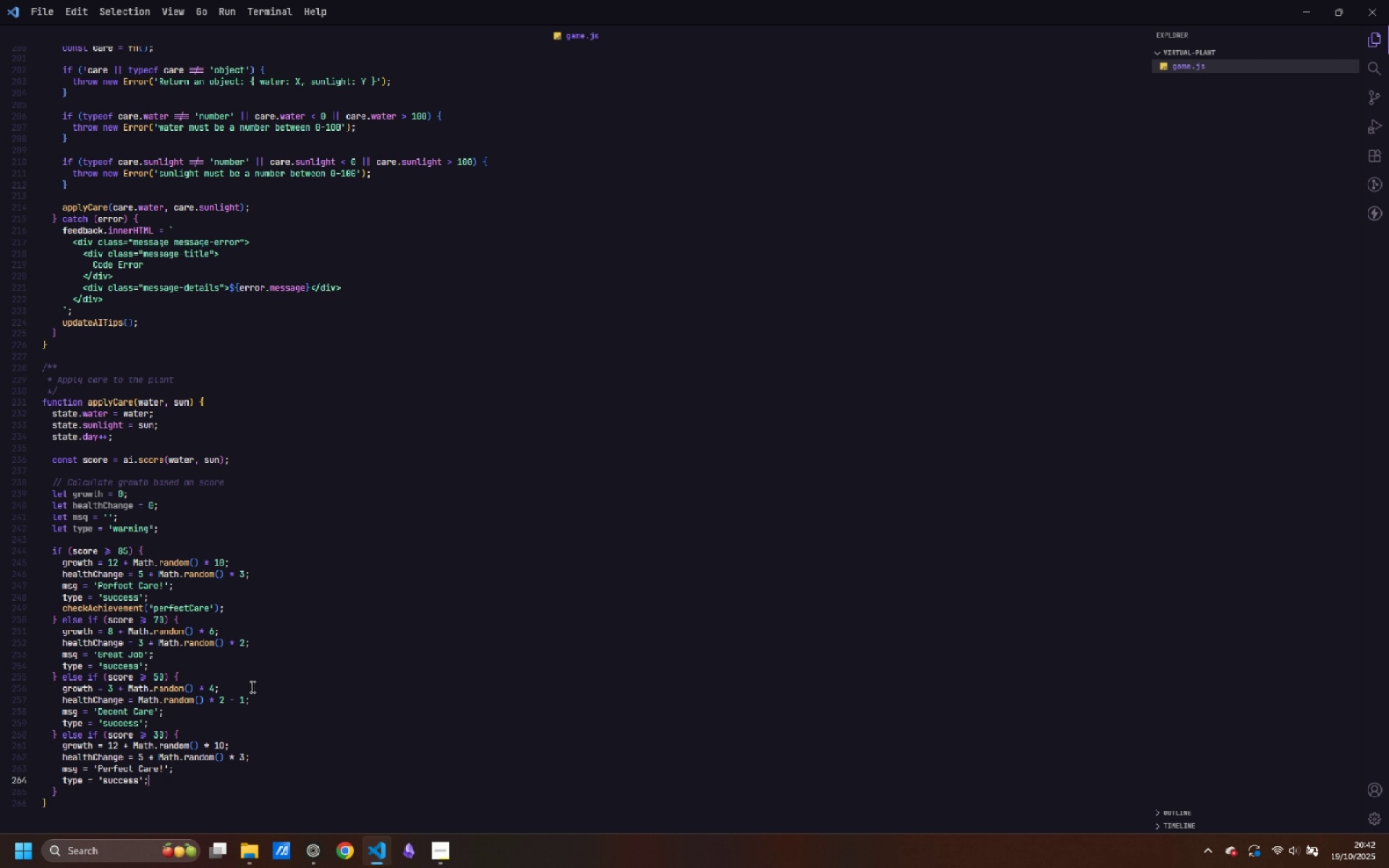 
key(Control+V)
 